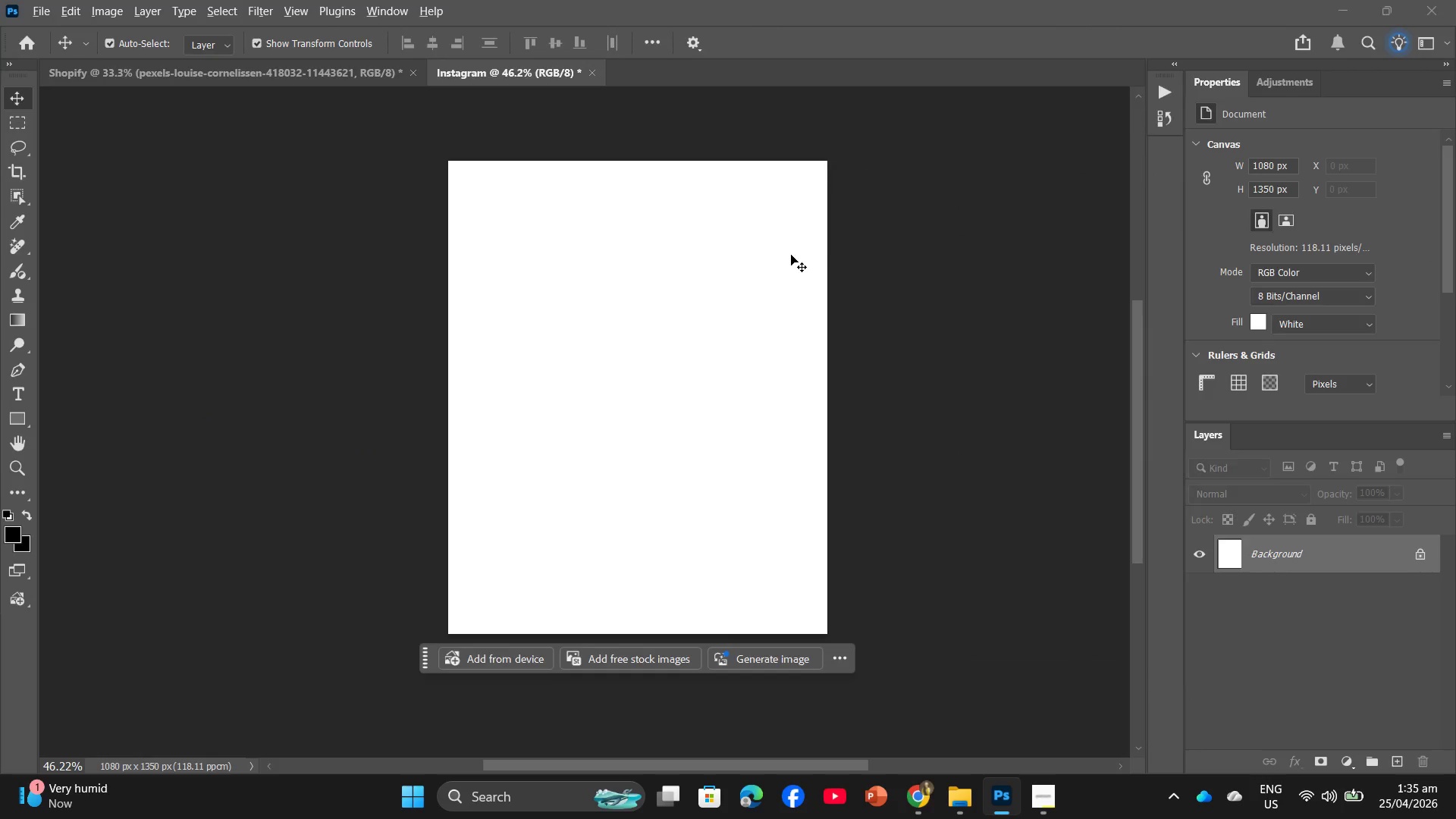 
key(Alt+Tab)
 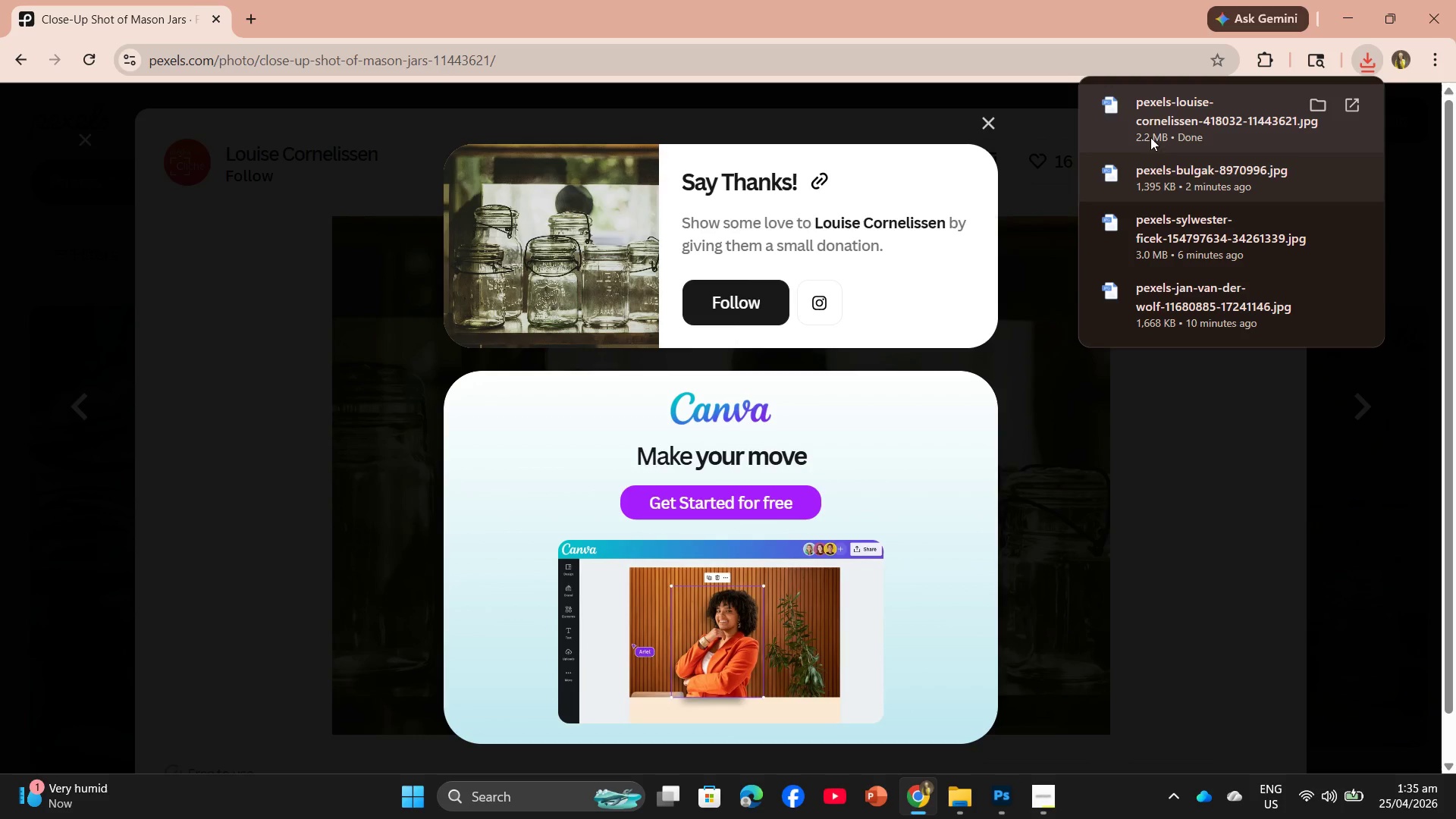 
left_click_drag(start_coordinate=[1171, 114], to_coordinate=[550, 340])
 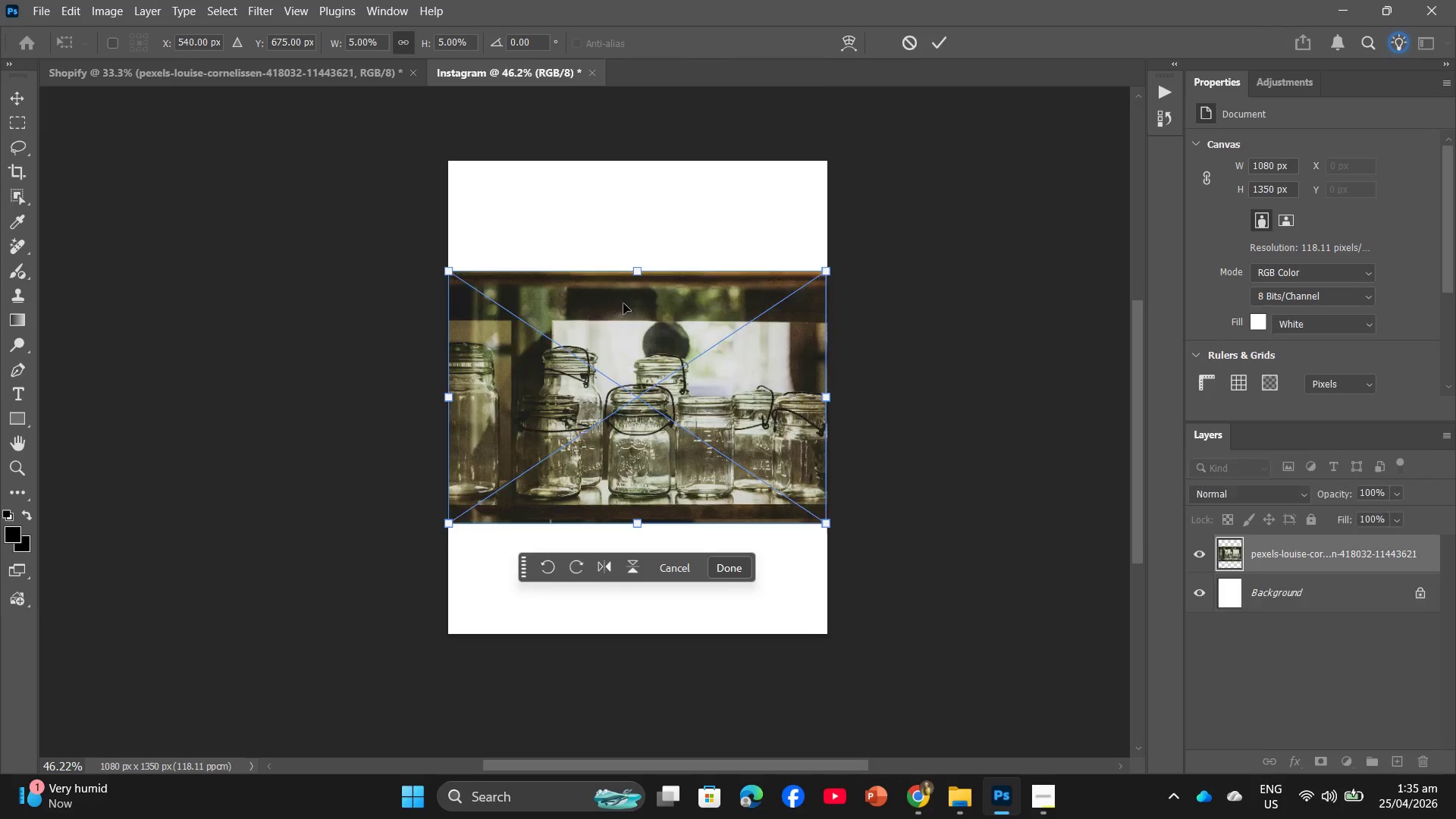 
left_click_drag(start_coordinate=[632, 272], to_coordinate=[638, 169])
 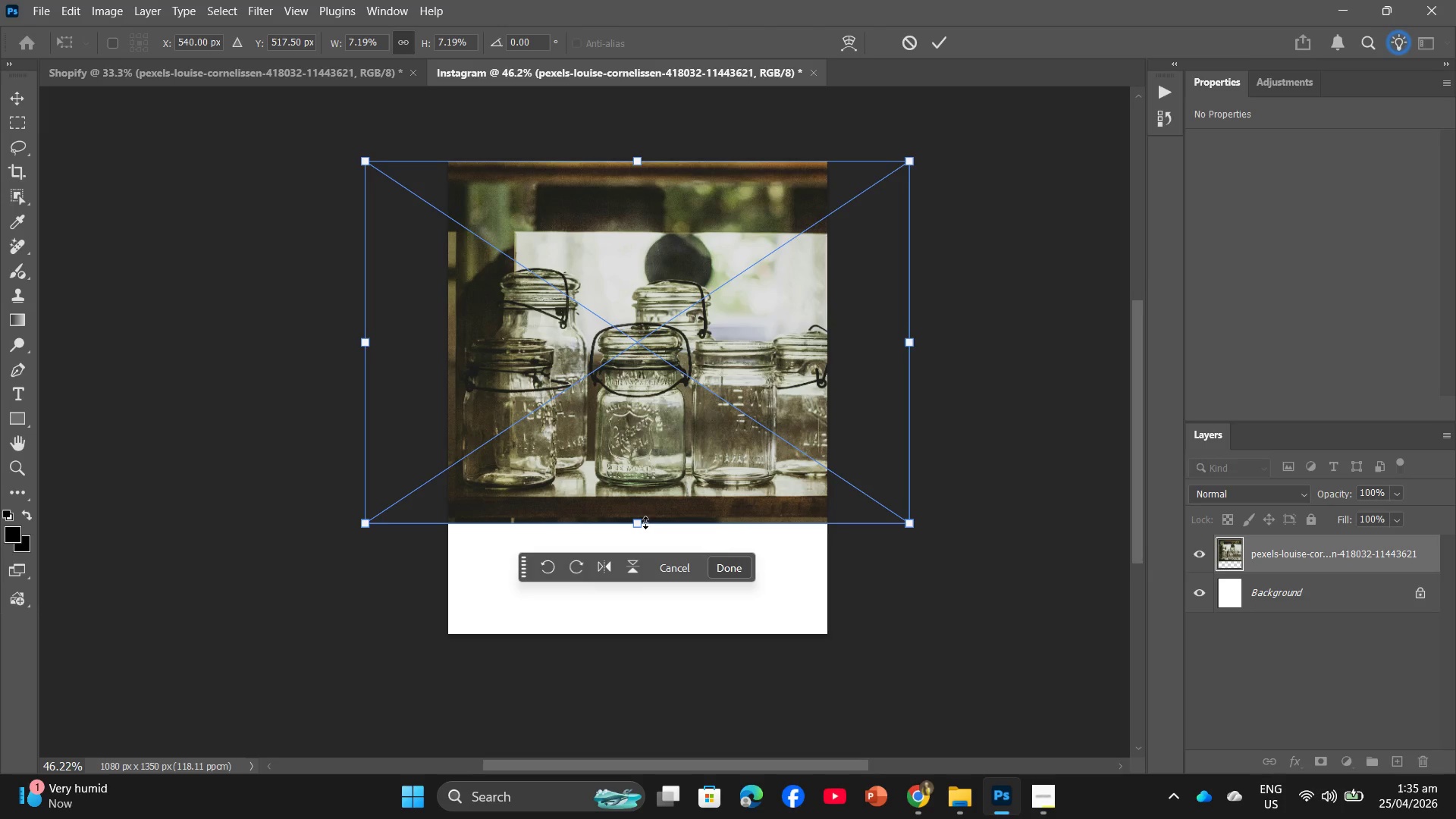 
left_click_drag(start_coordinate=[638, 524], to_coordinate=[648, 629])
 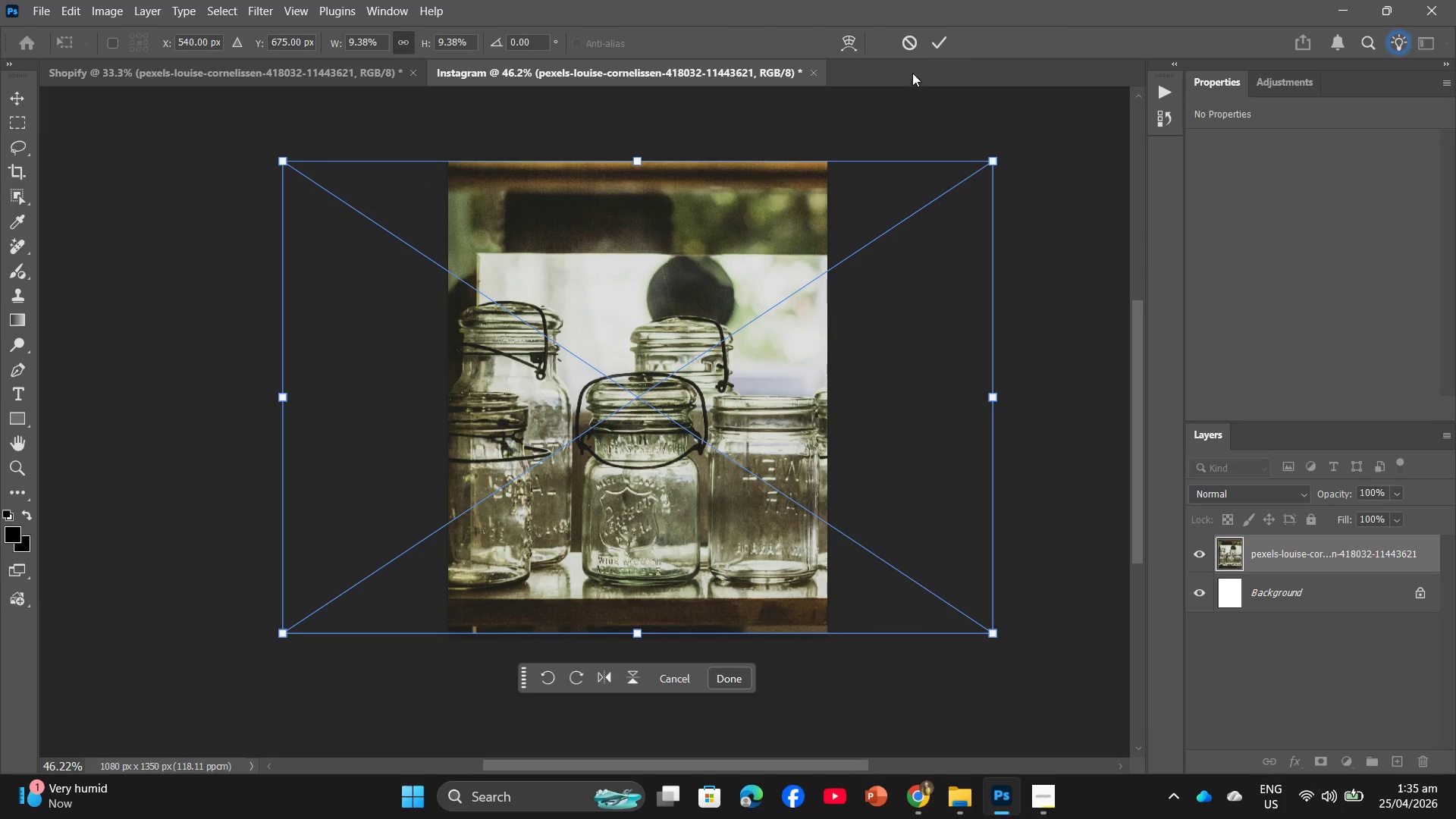 
left_click([932, 43])
 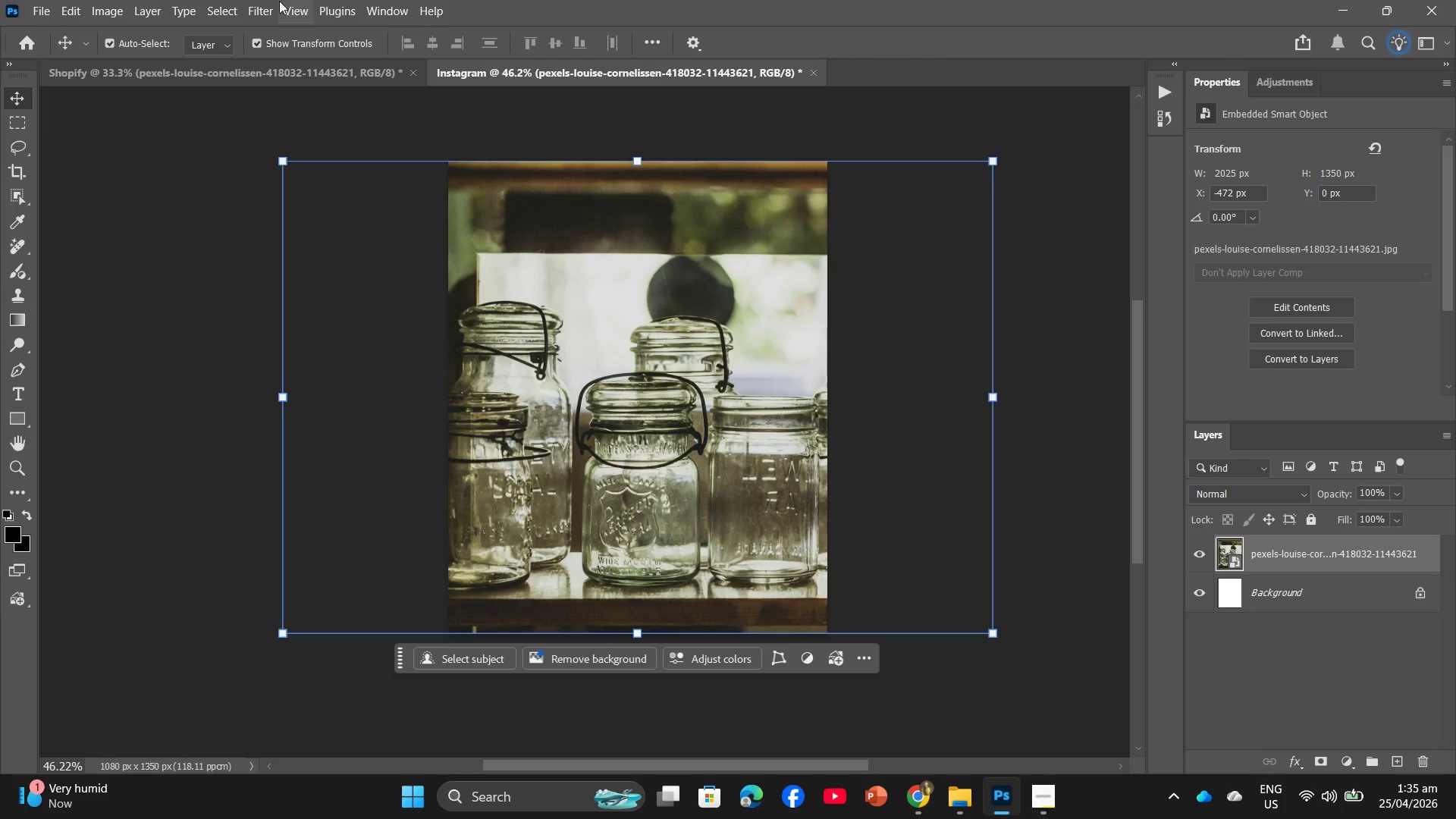 
left_click([246, 2])
 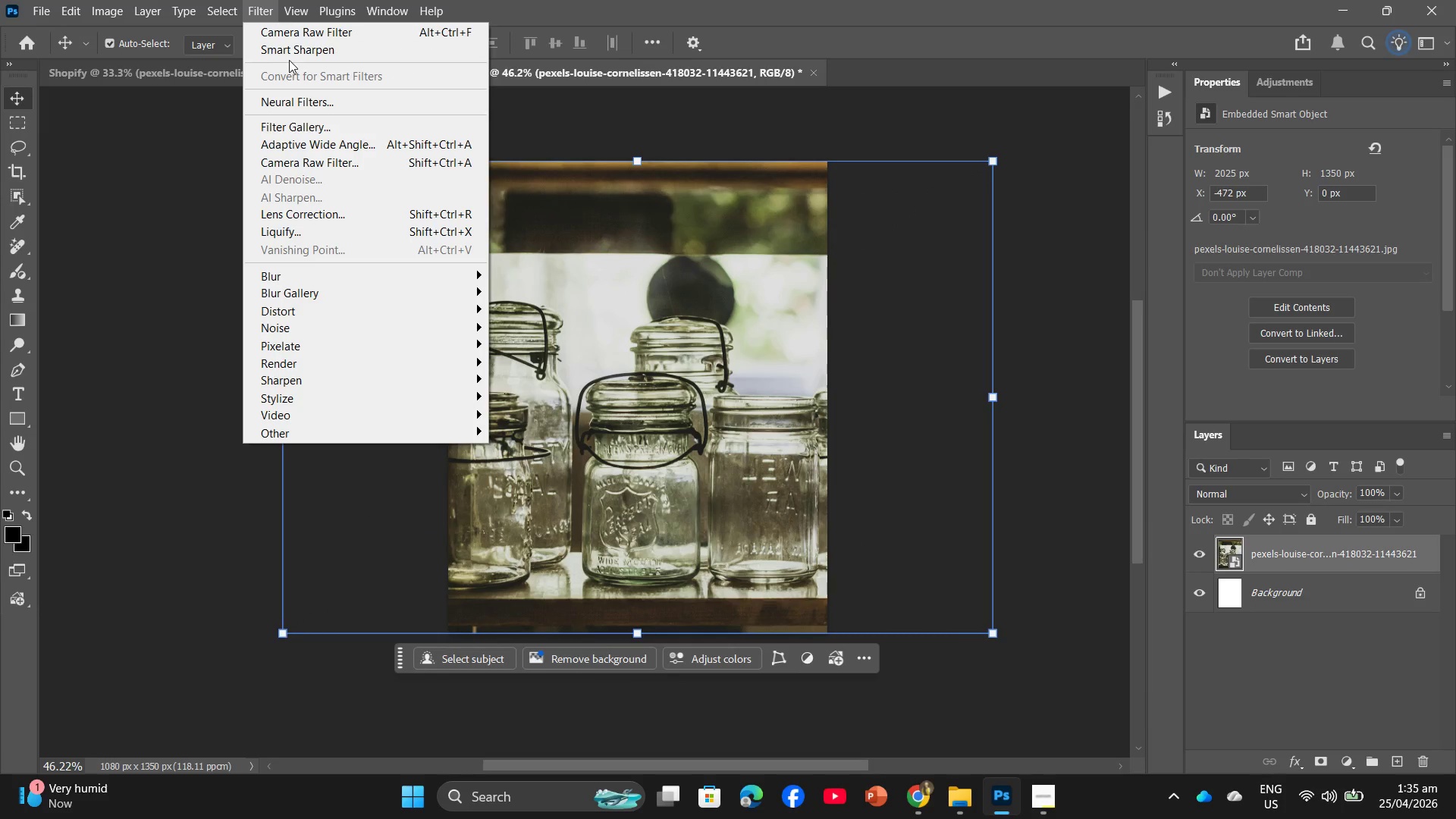 
left_click([295, 48])
 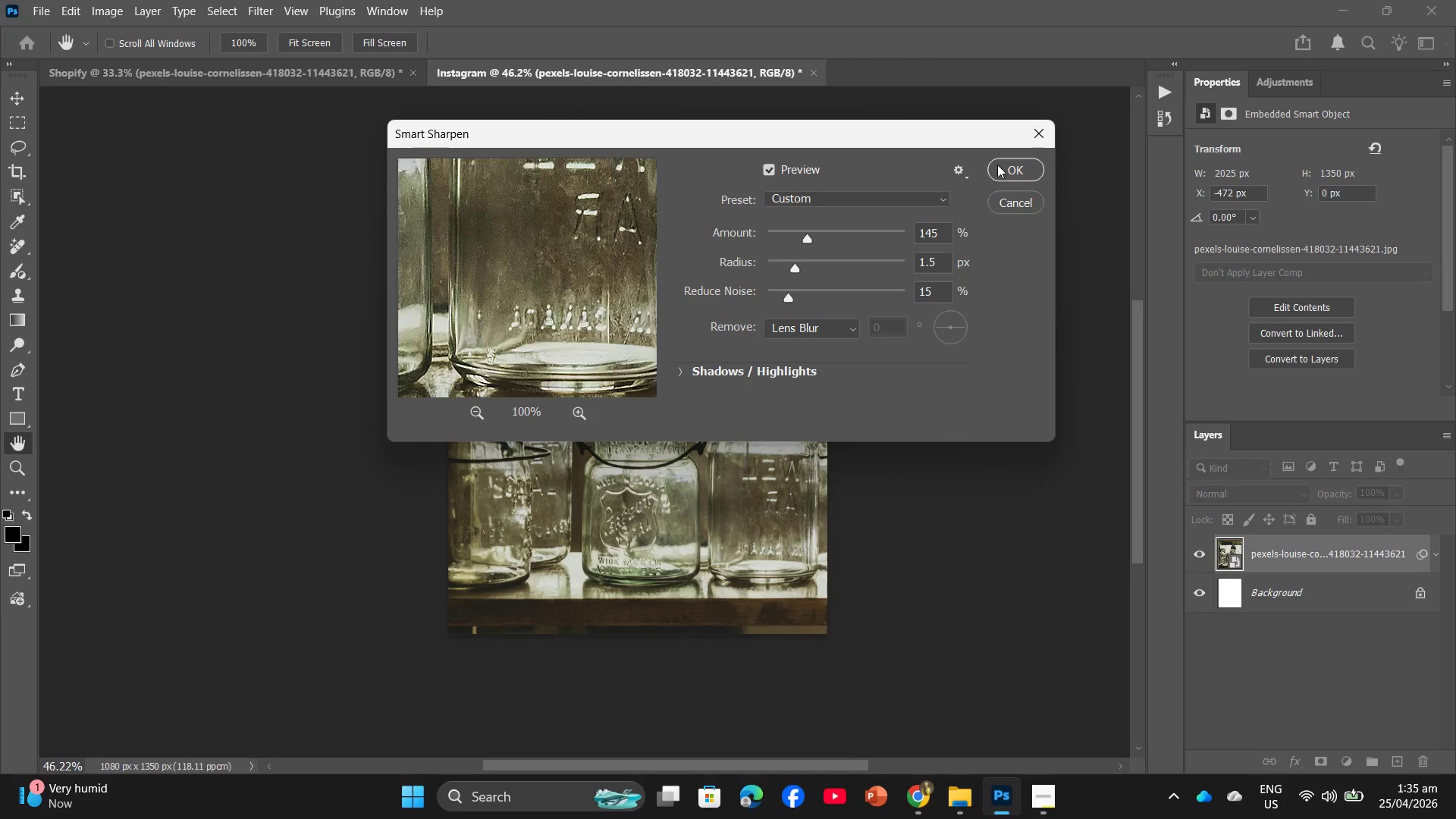 
left_click([997, 165])
 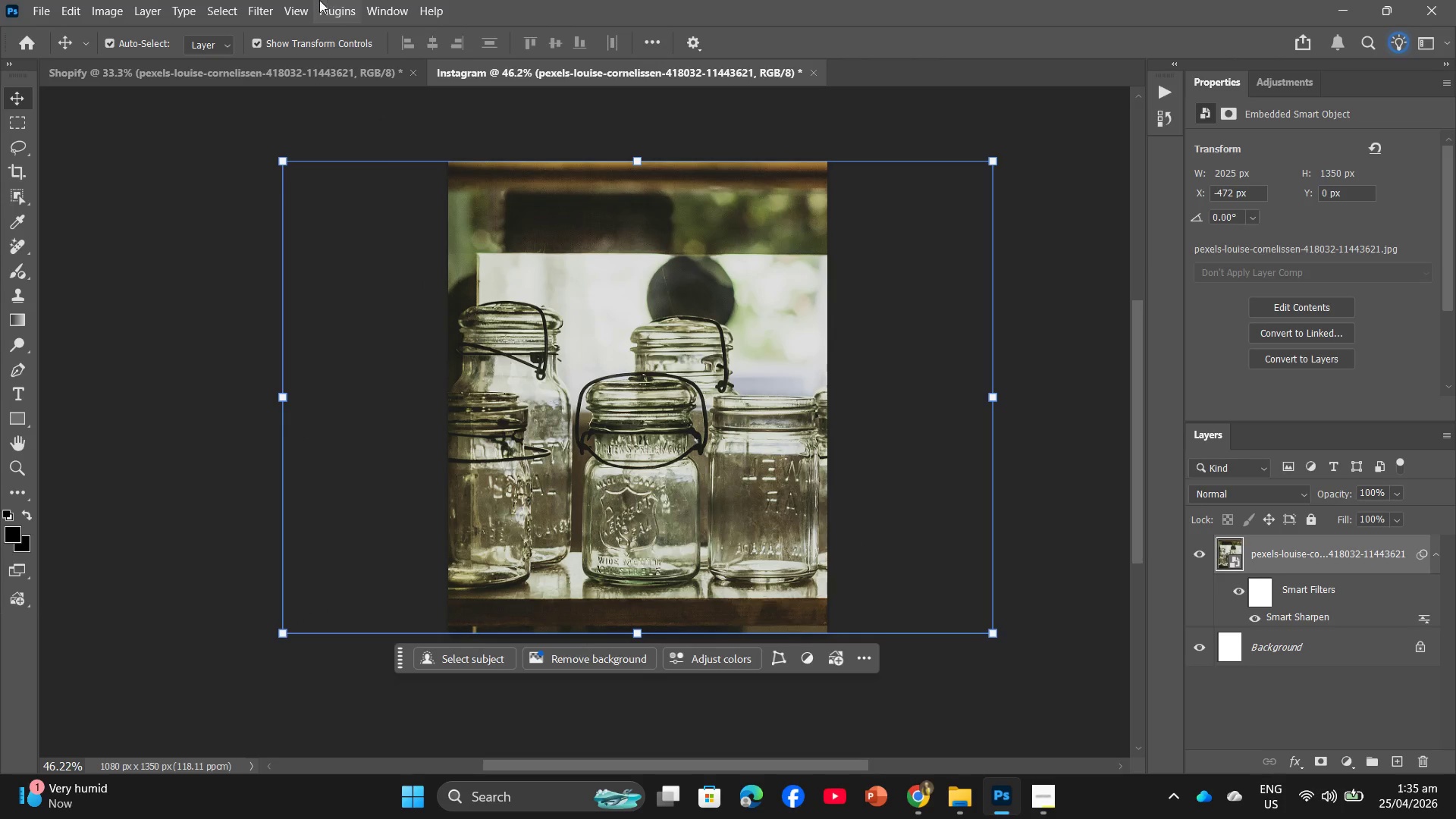 
left_click([257, 0])
 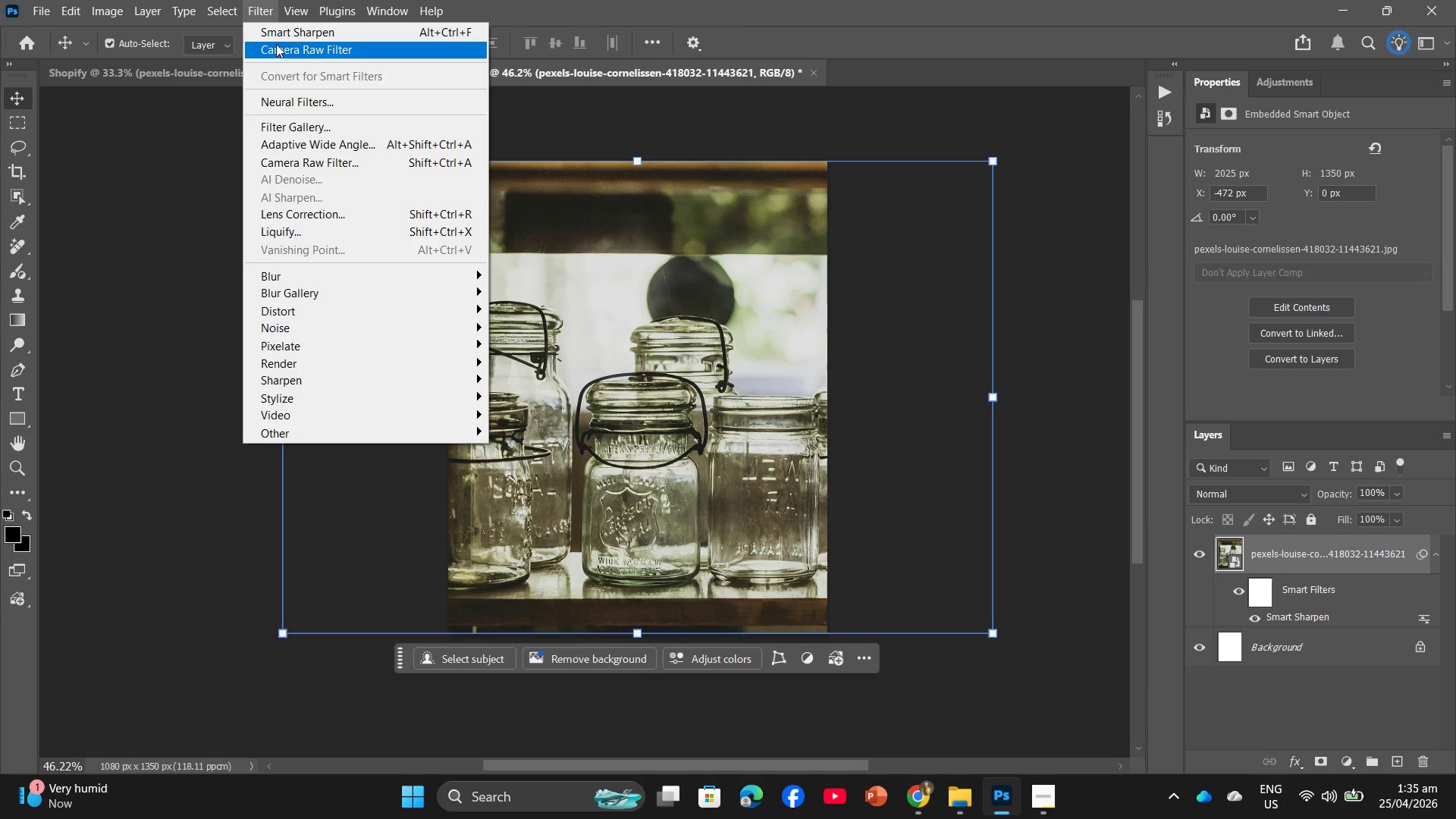 
left_click([276, 44])
 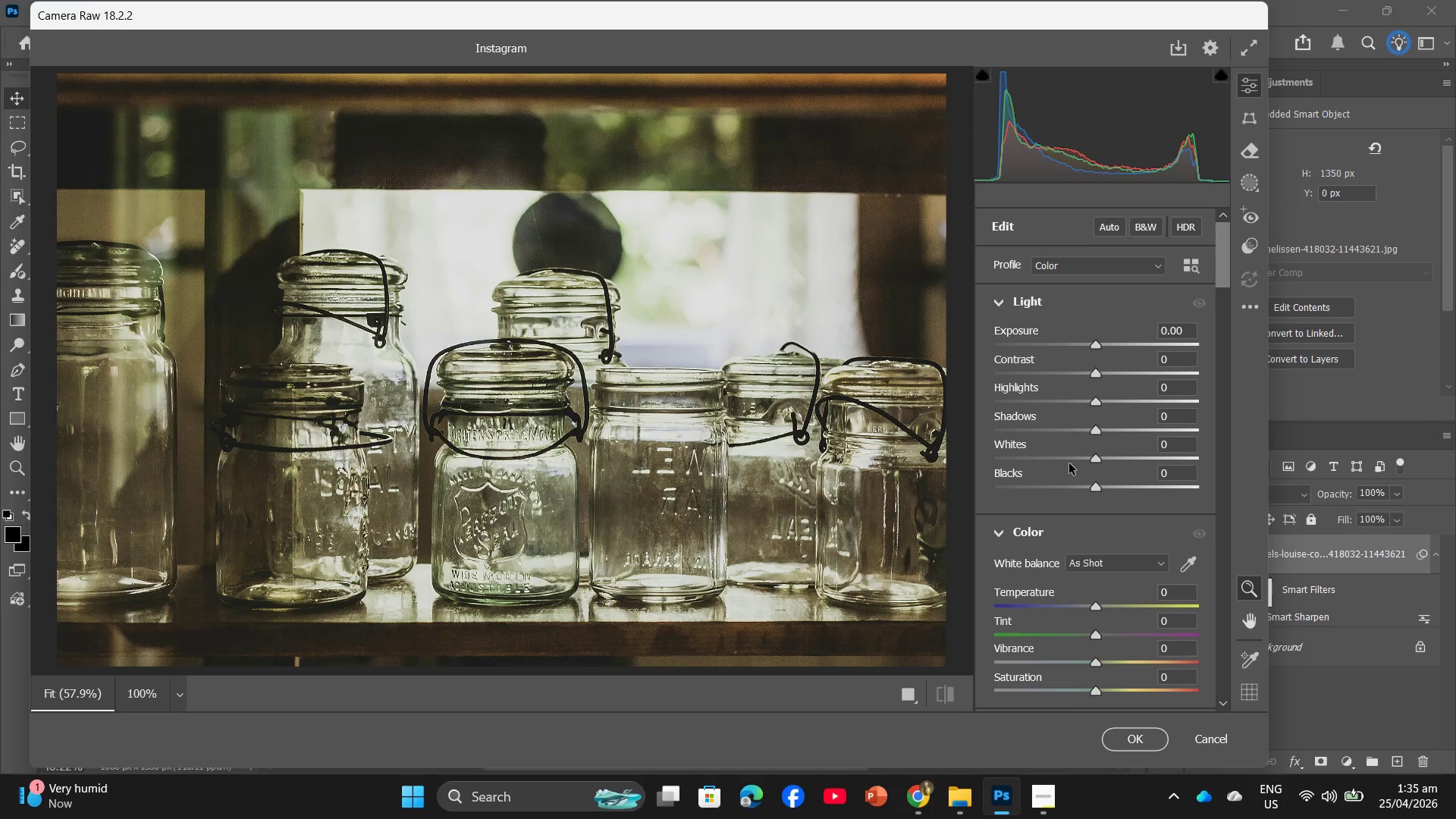 
scroll: coordinate [1116, 560], scroll_direction: down, amount: 2.0
 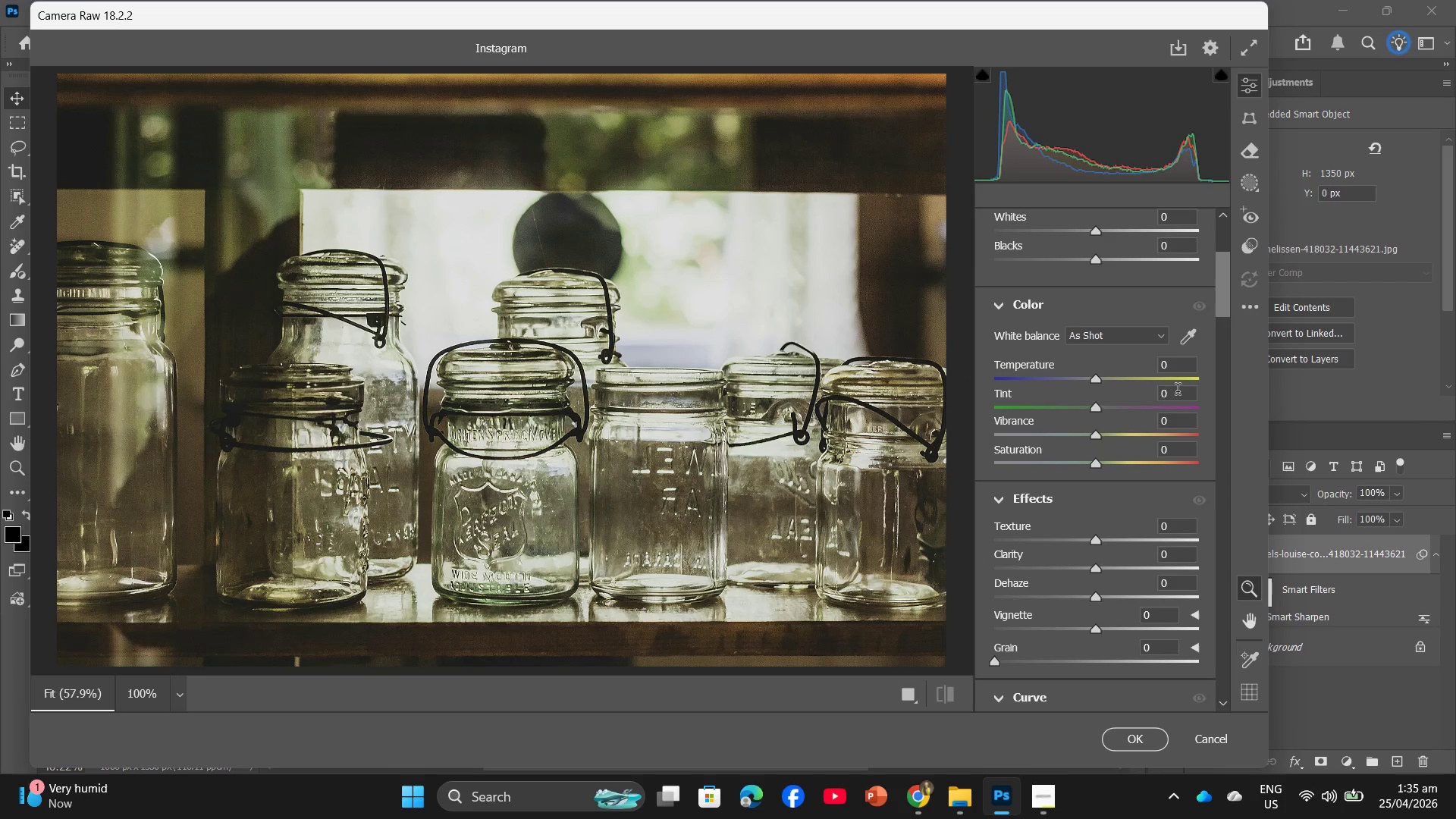 
left_click([1172, 371])
 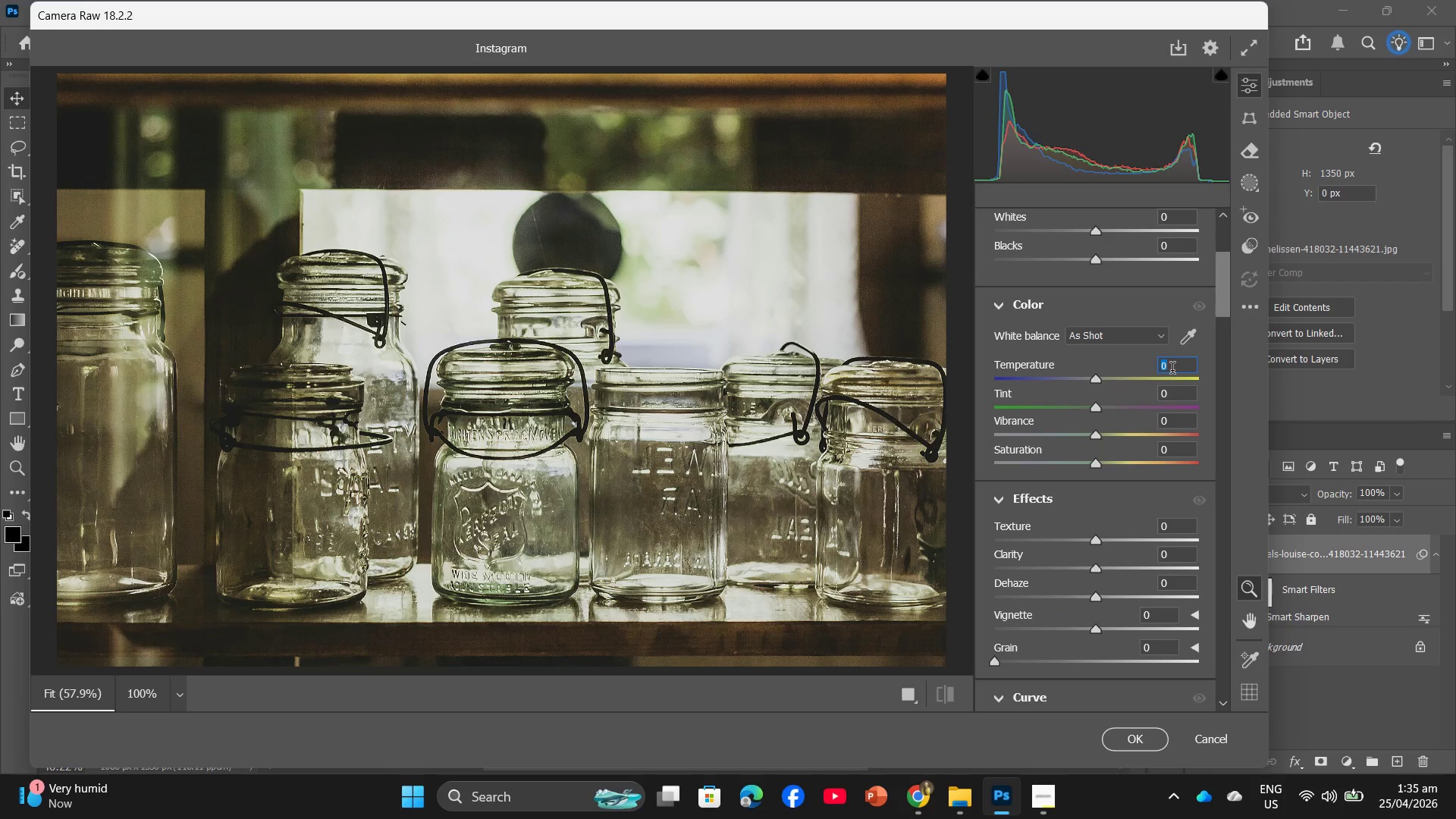 
key(Numpad1)
 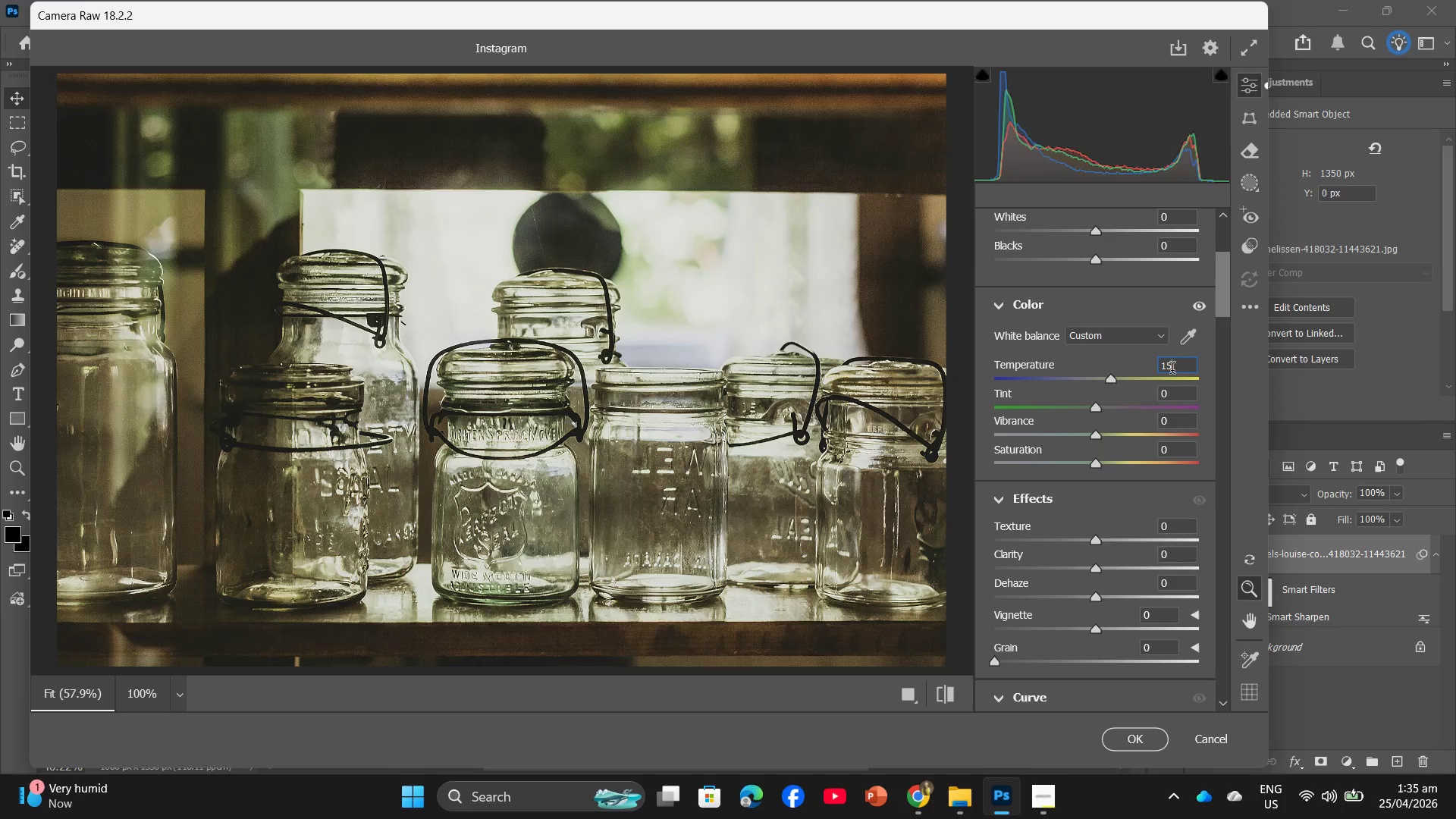 
key(Numpad5)
 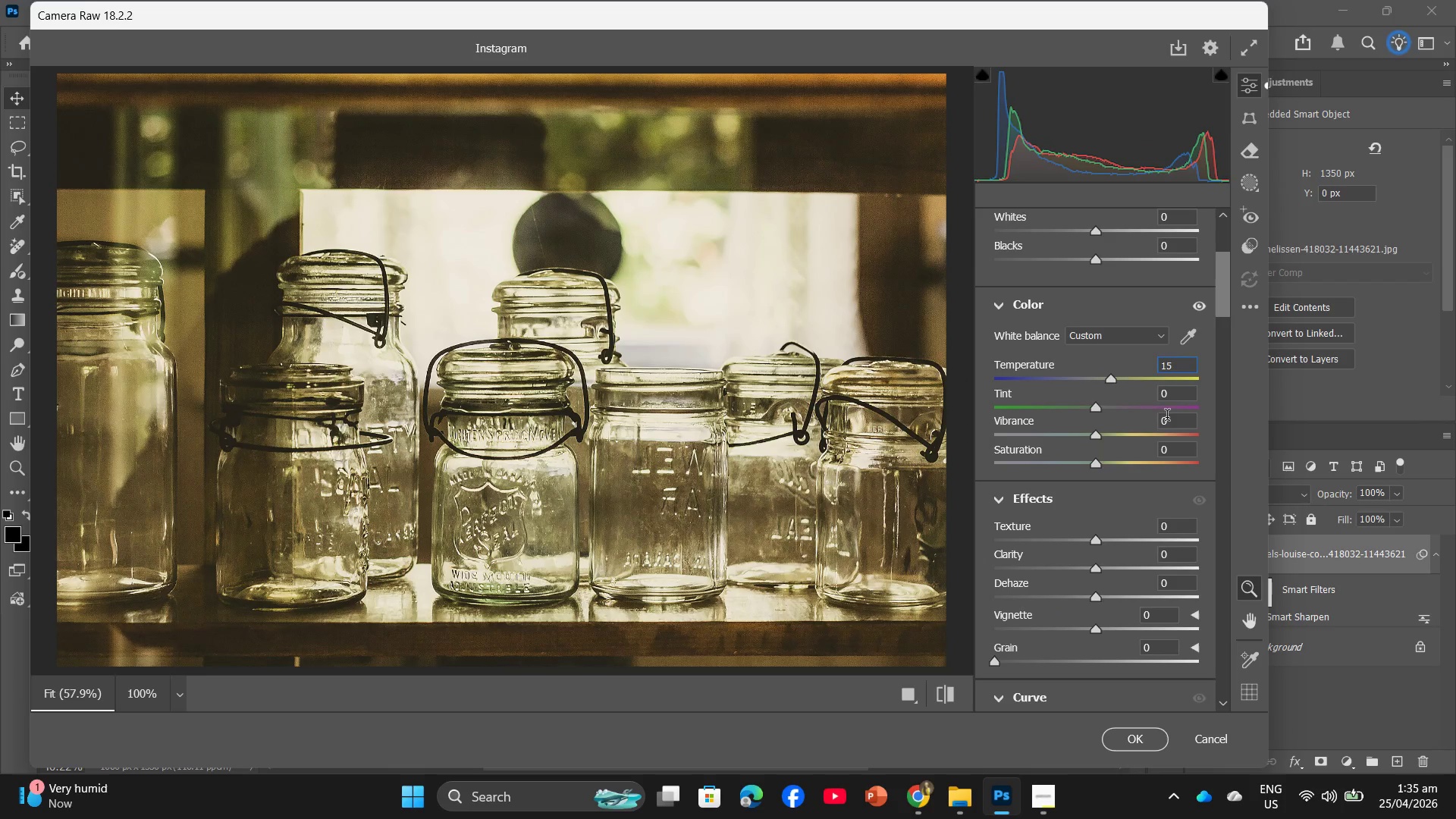 
left_click([1167, 418])
 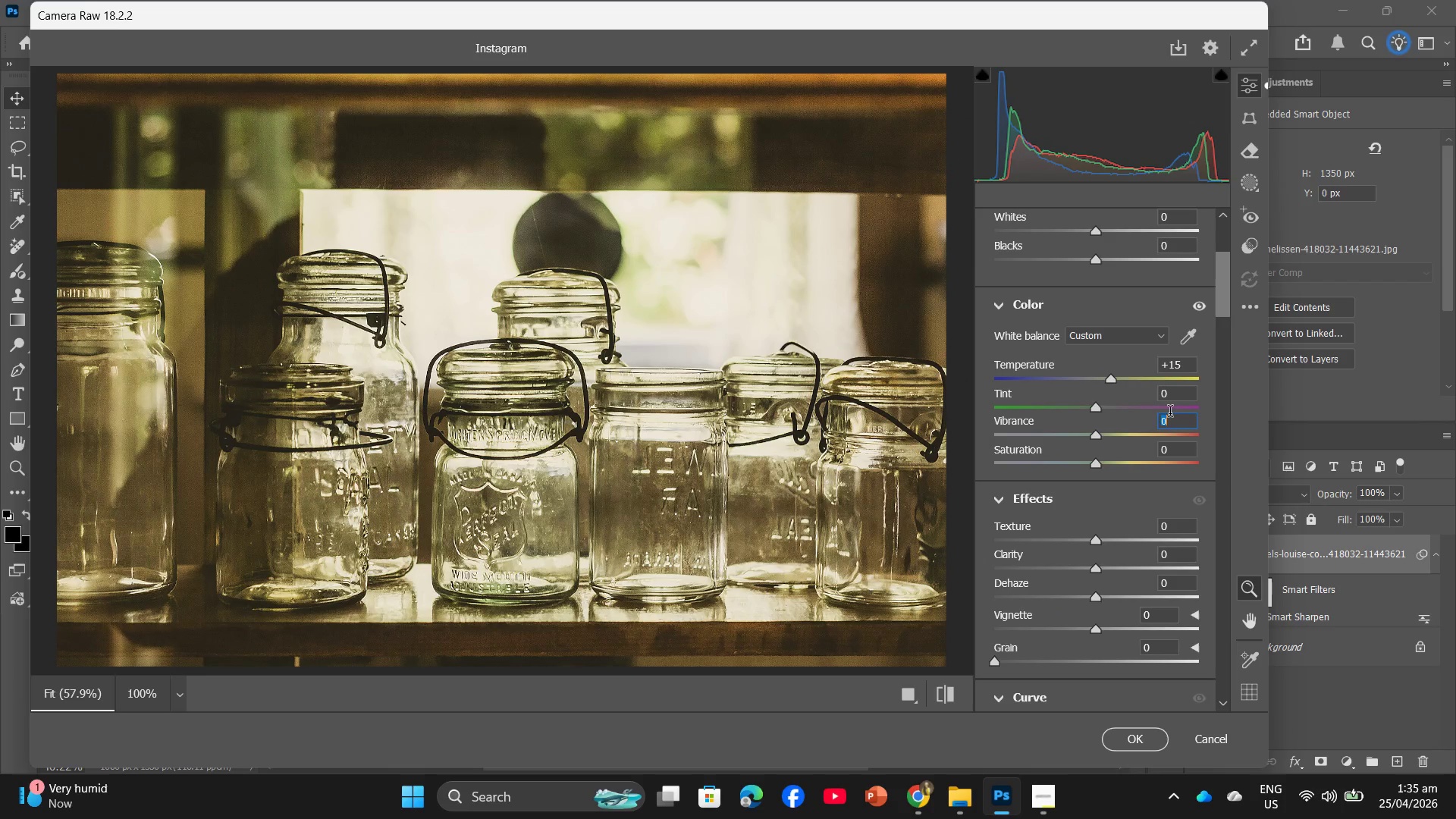 
key(Numpad5)
 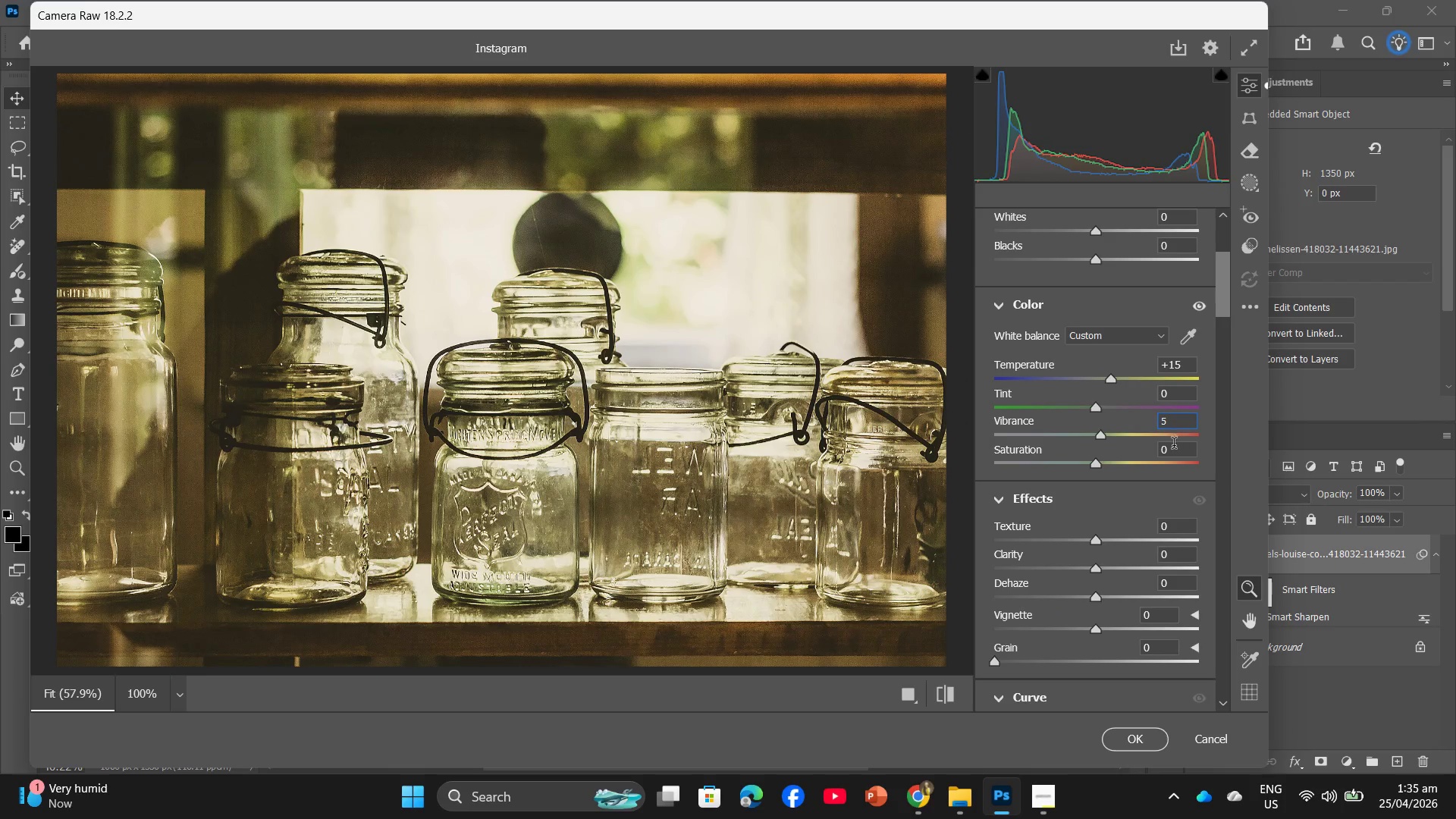 
left_click([1174, 446])
 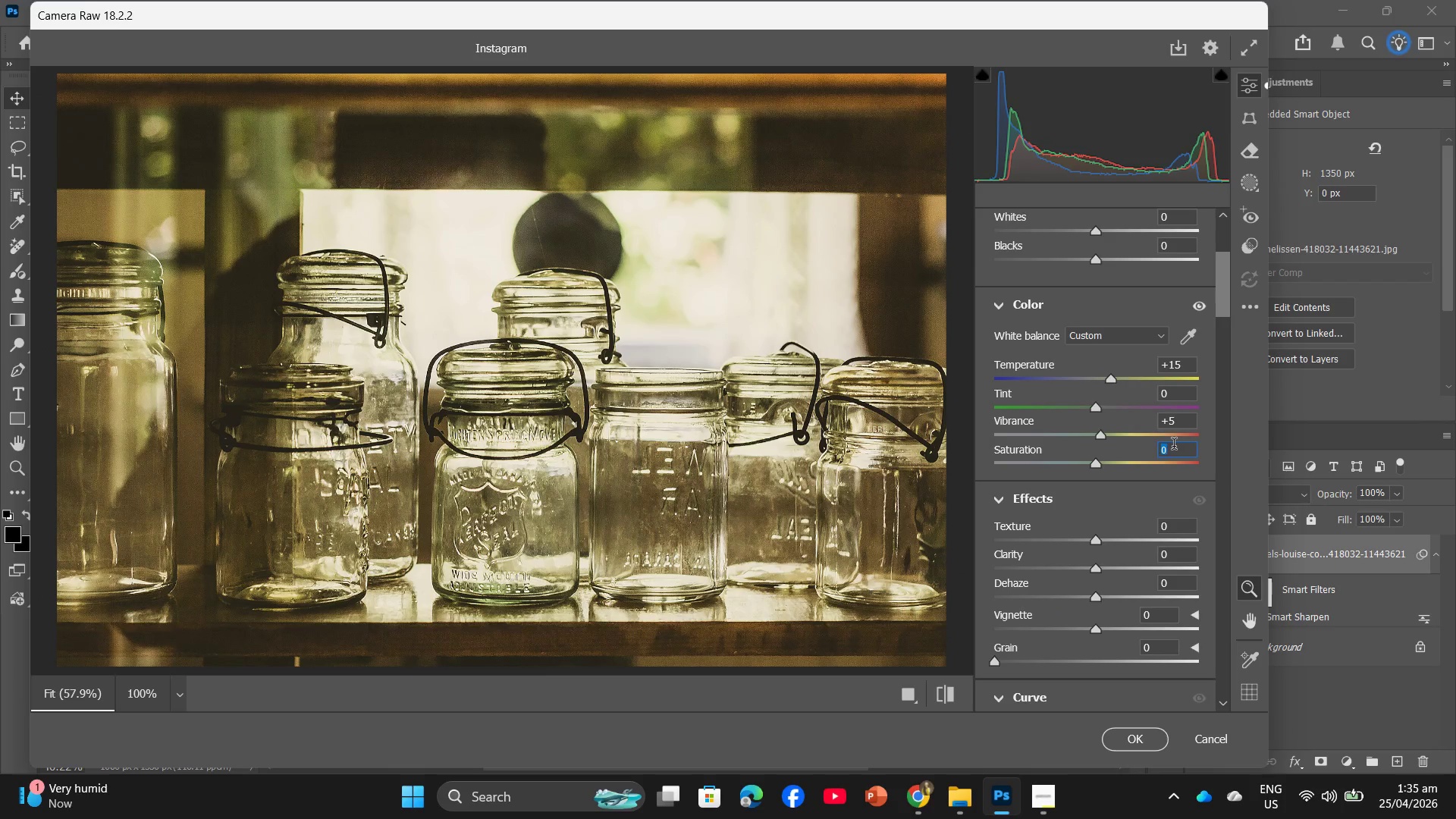 
key(Numpad5)
 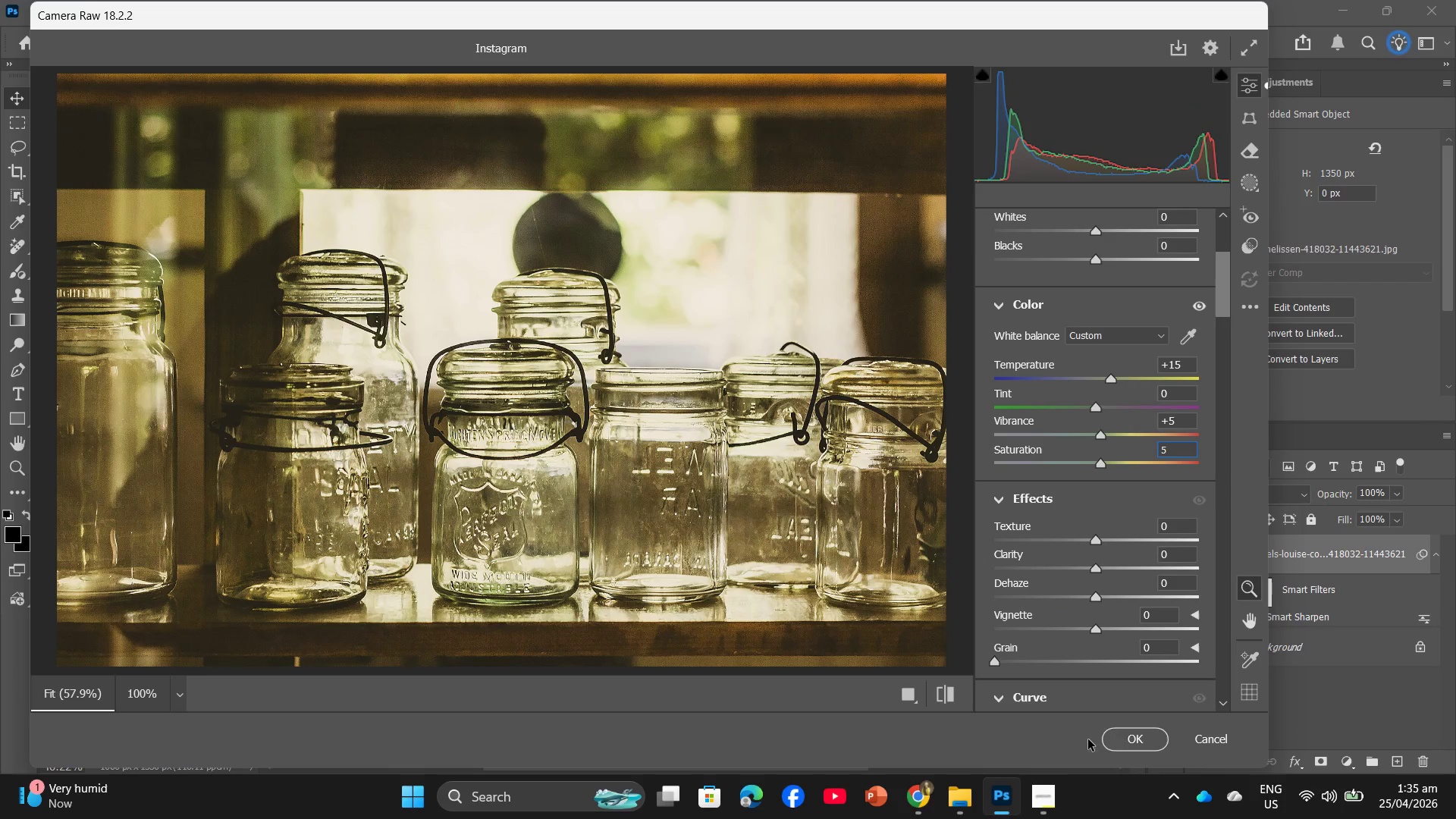 
left_click([1120, 735])
 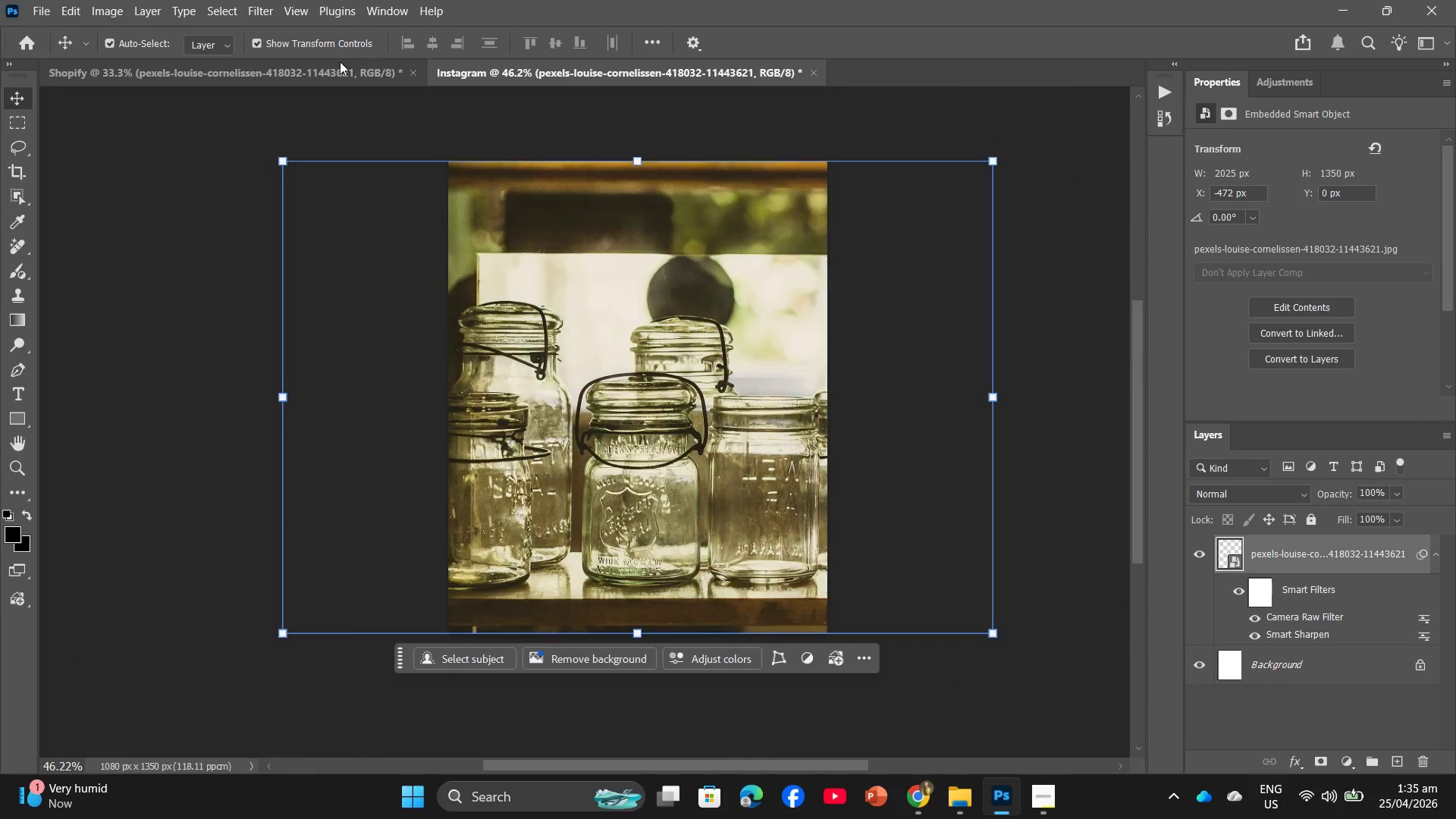 
left_click([315, 75])
 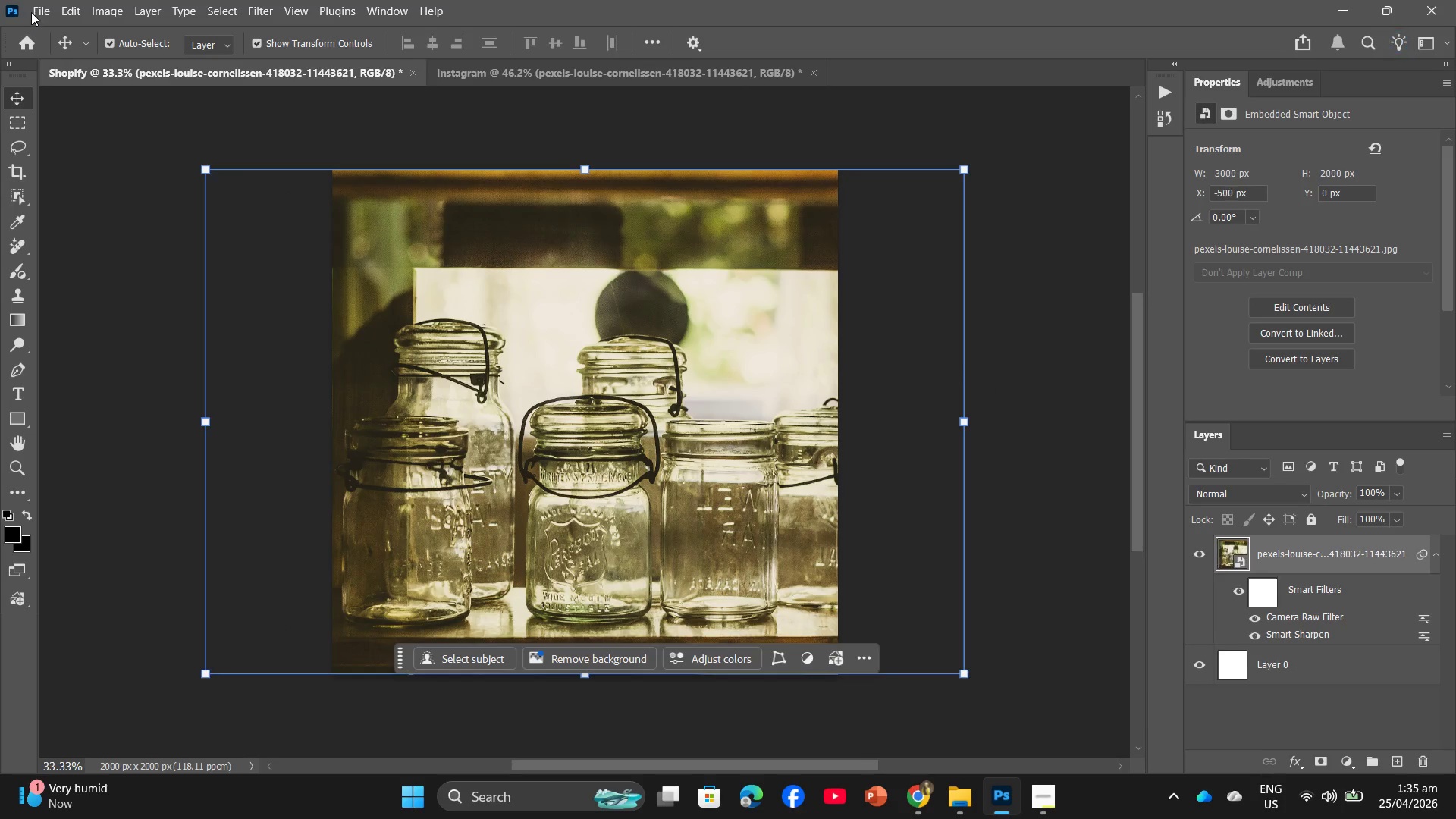 
left_click([33, 11])
 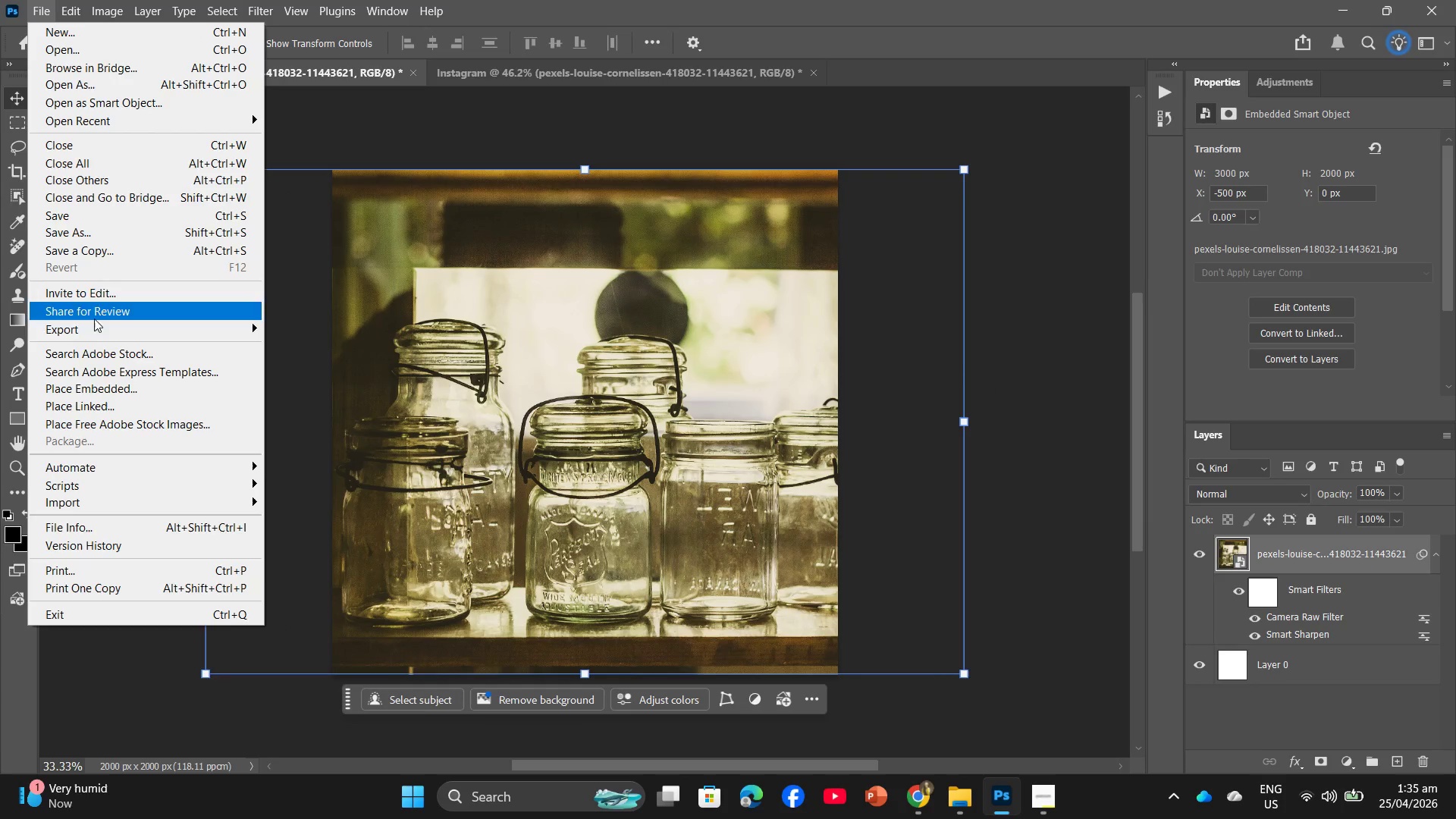 
left_click([95, 324])
 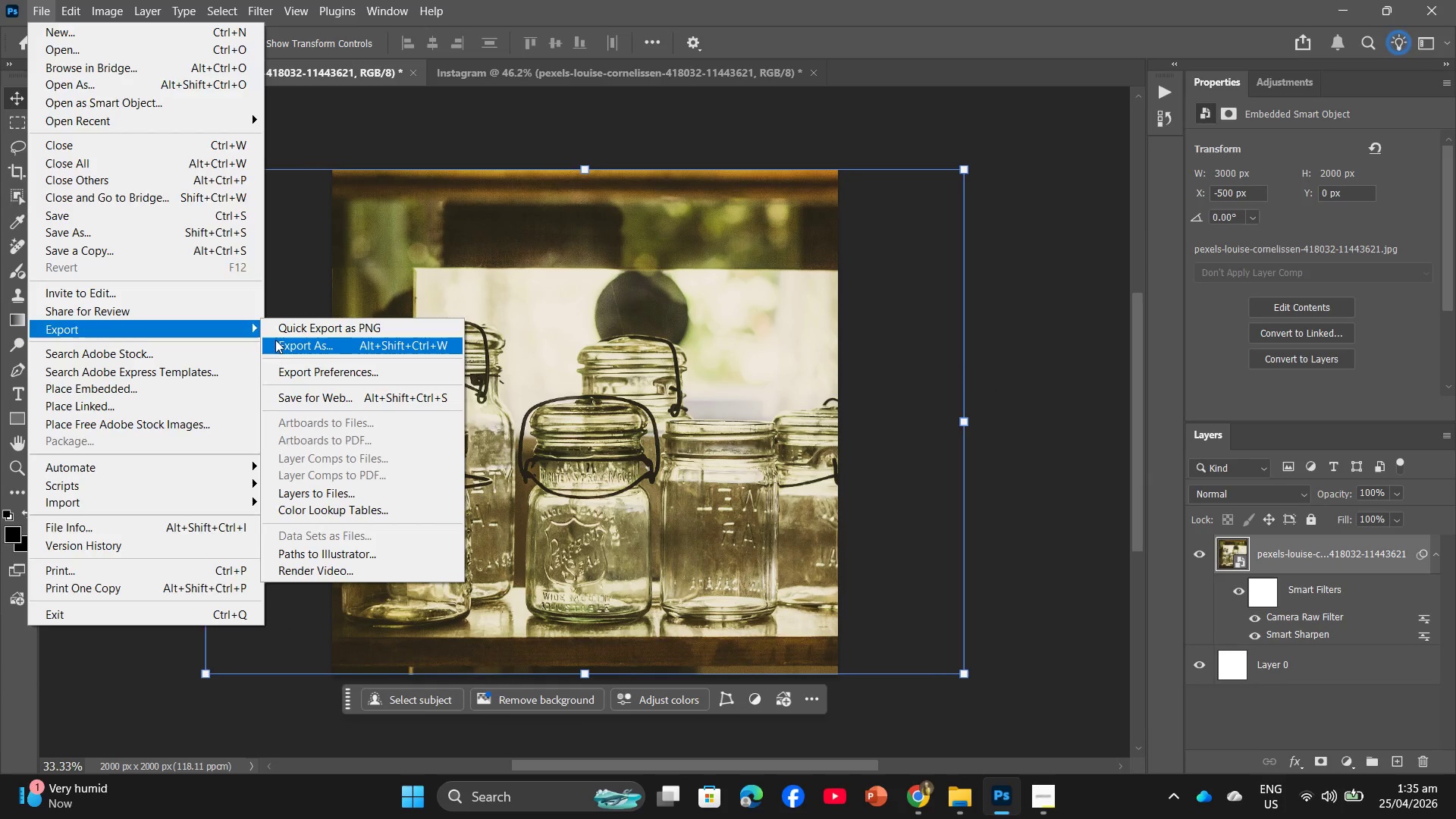 
left_click([292, 338])
 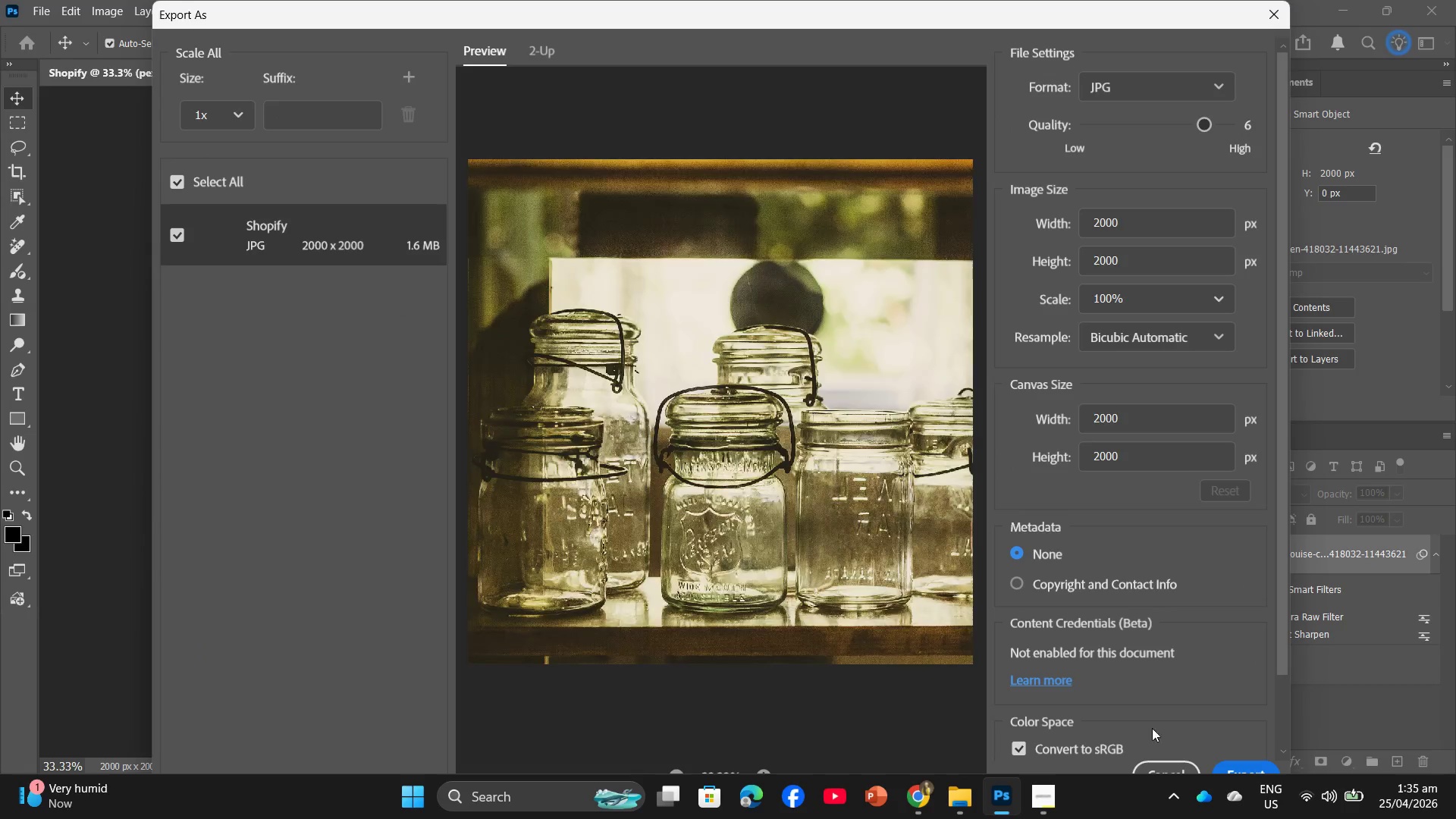 
left_click([1257, 769])
 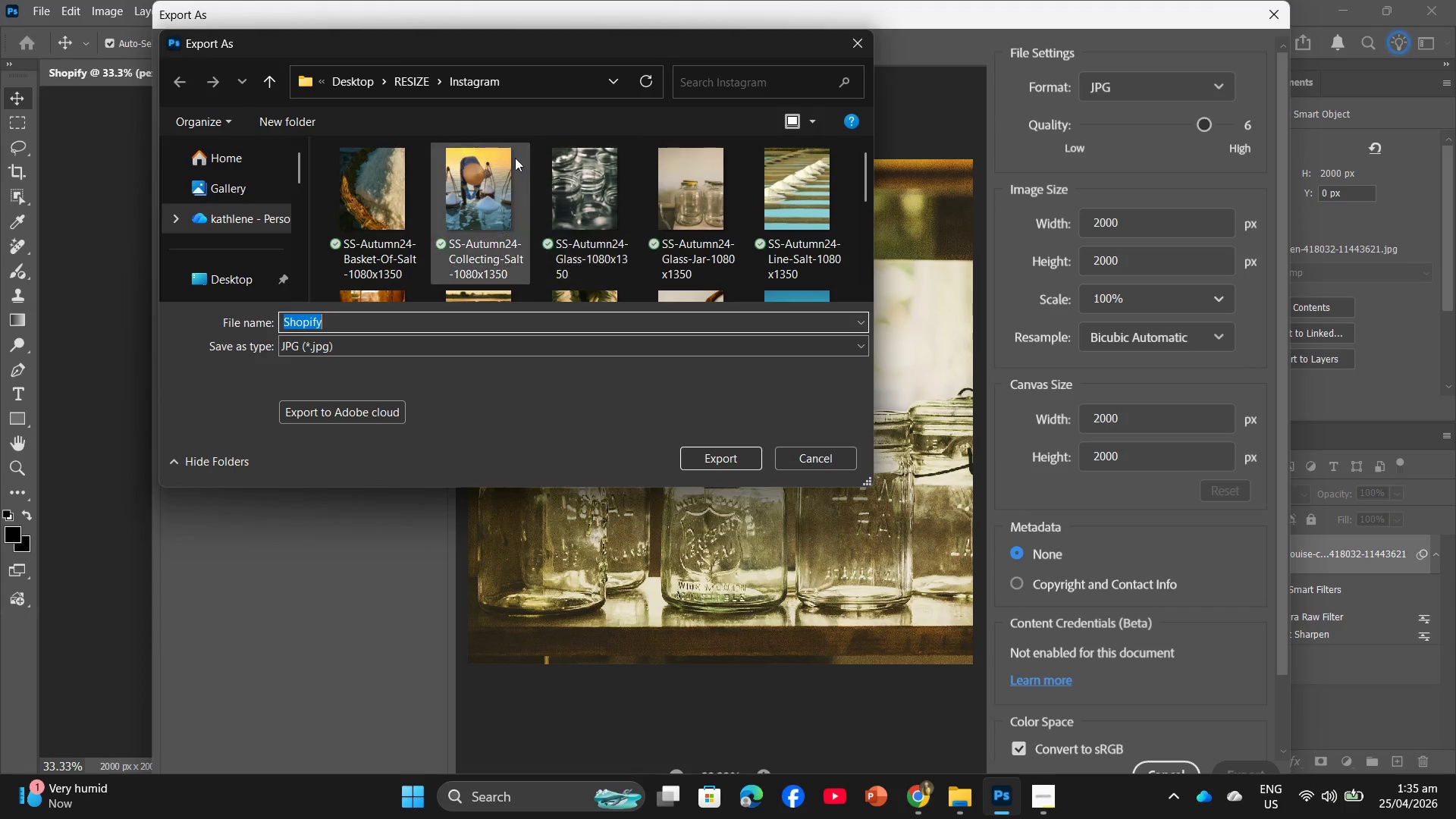 
left_click([403, 72])
 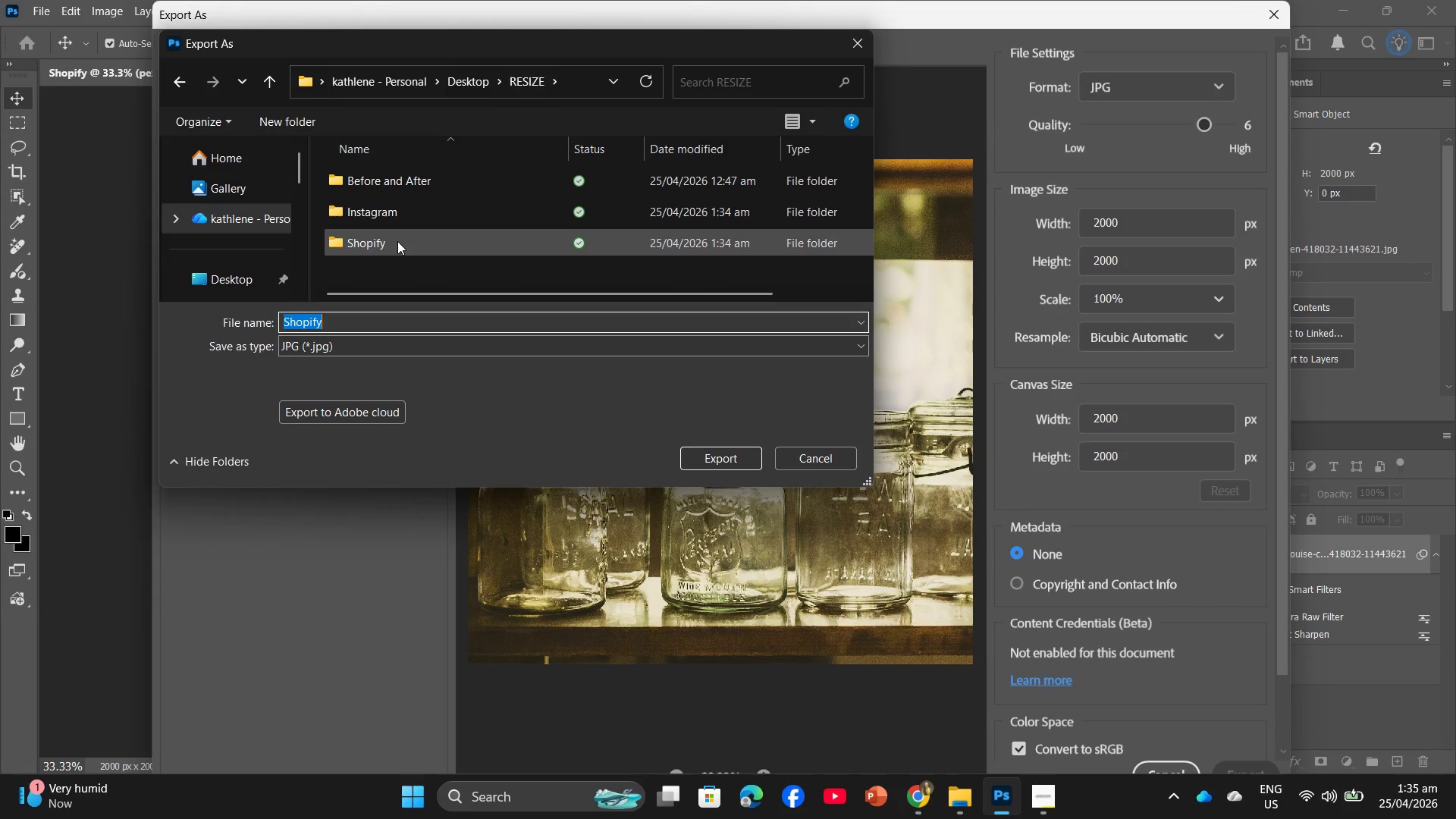 
double_click([398, 243])
 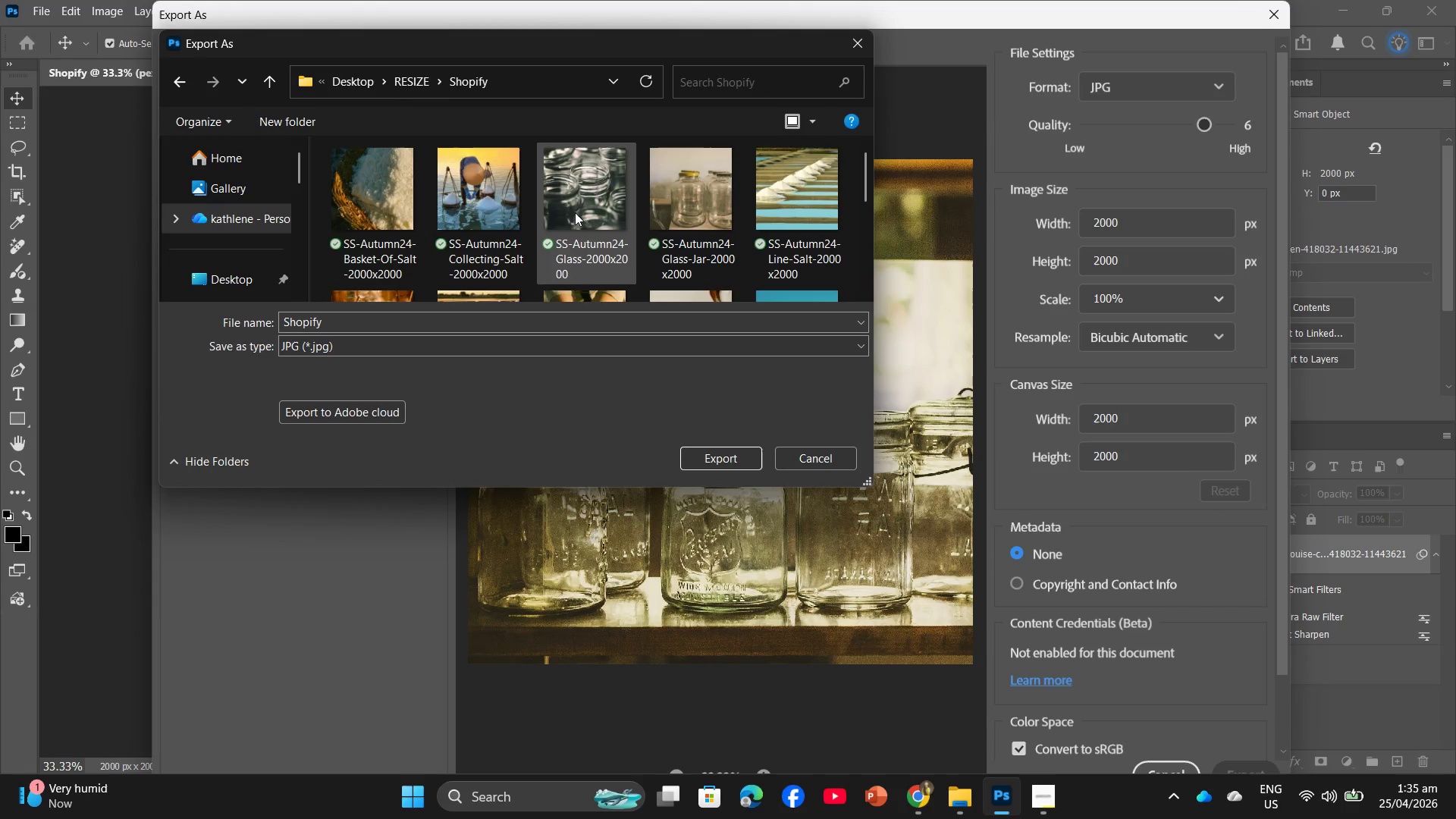 
left_click([575, 212])
 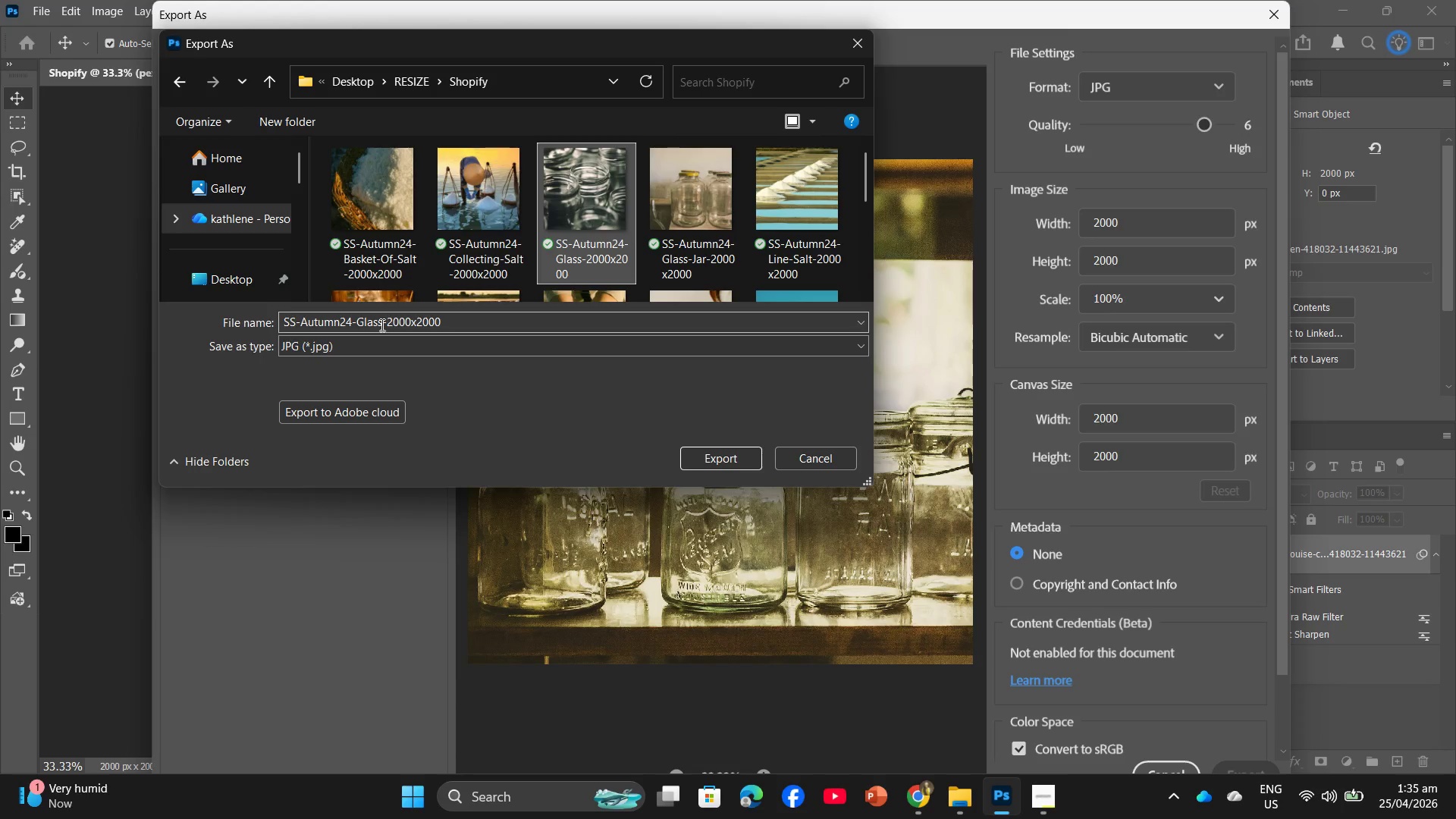 
left_click([381, 323])
 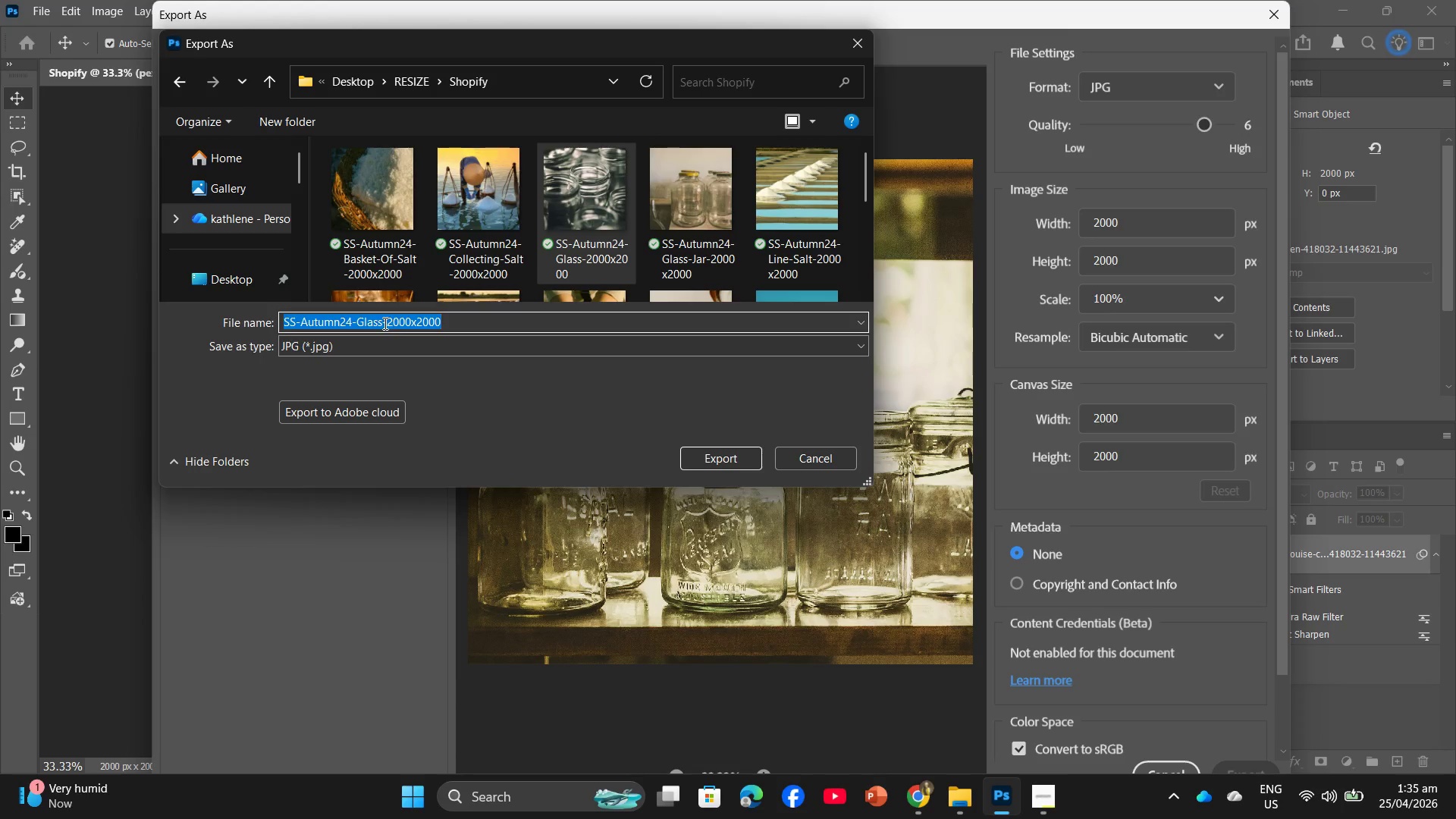 
left_click([383, 323])
 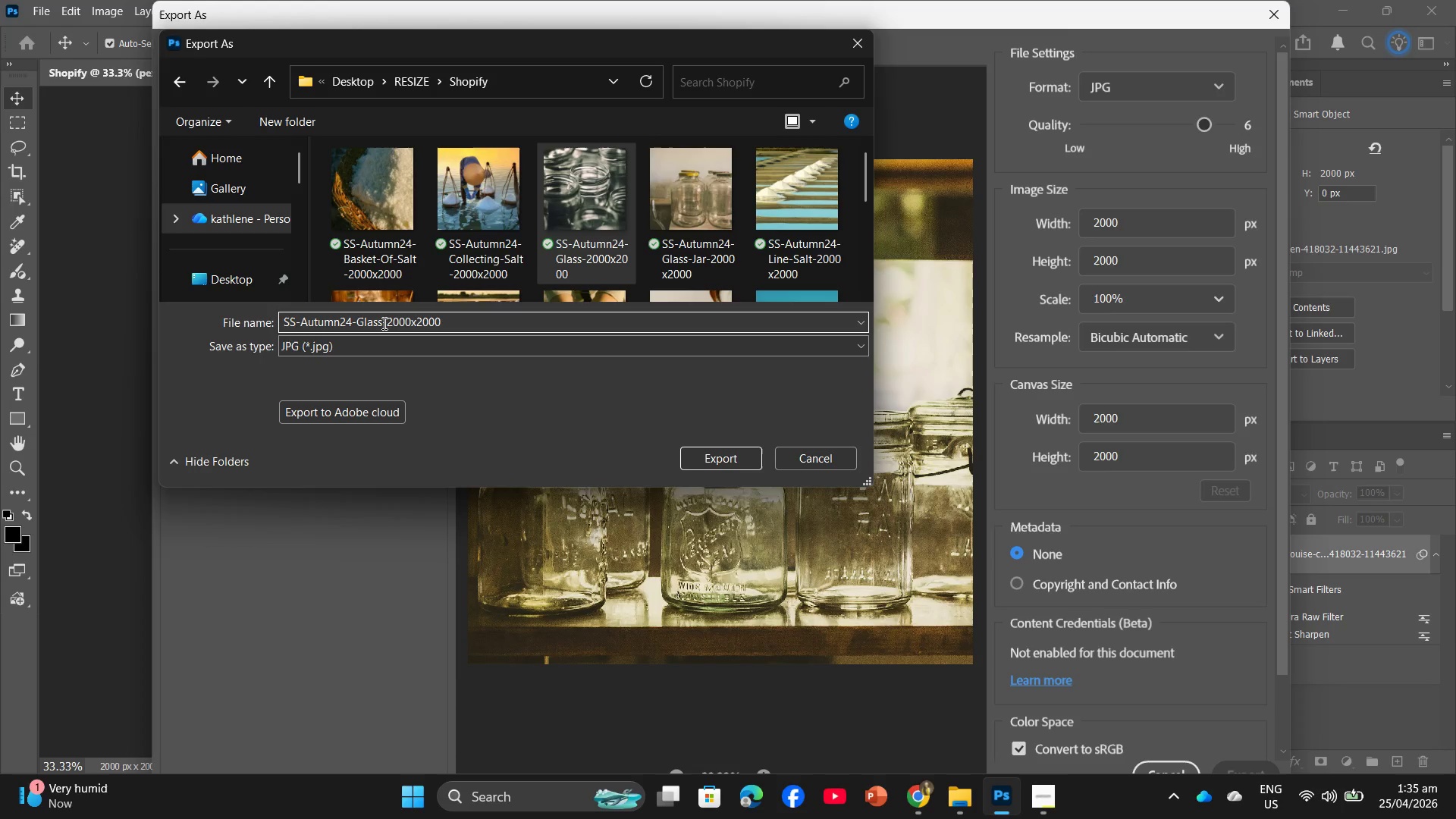 
type(-j)
key(Backspace)
type(Jars)
 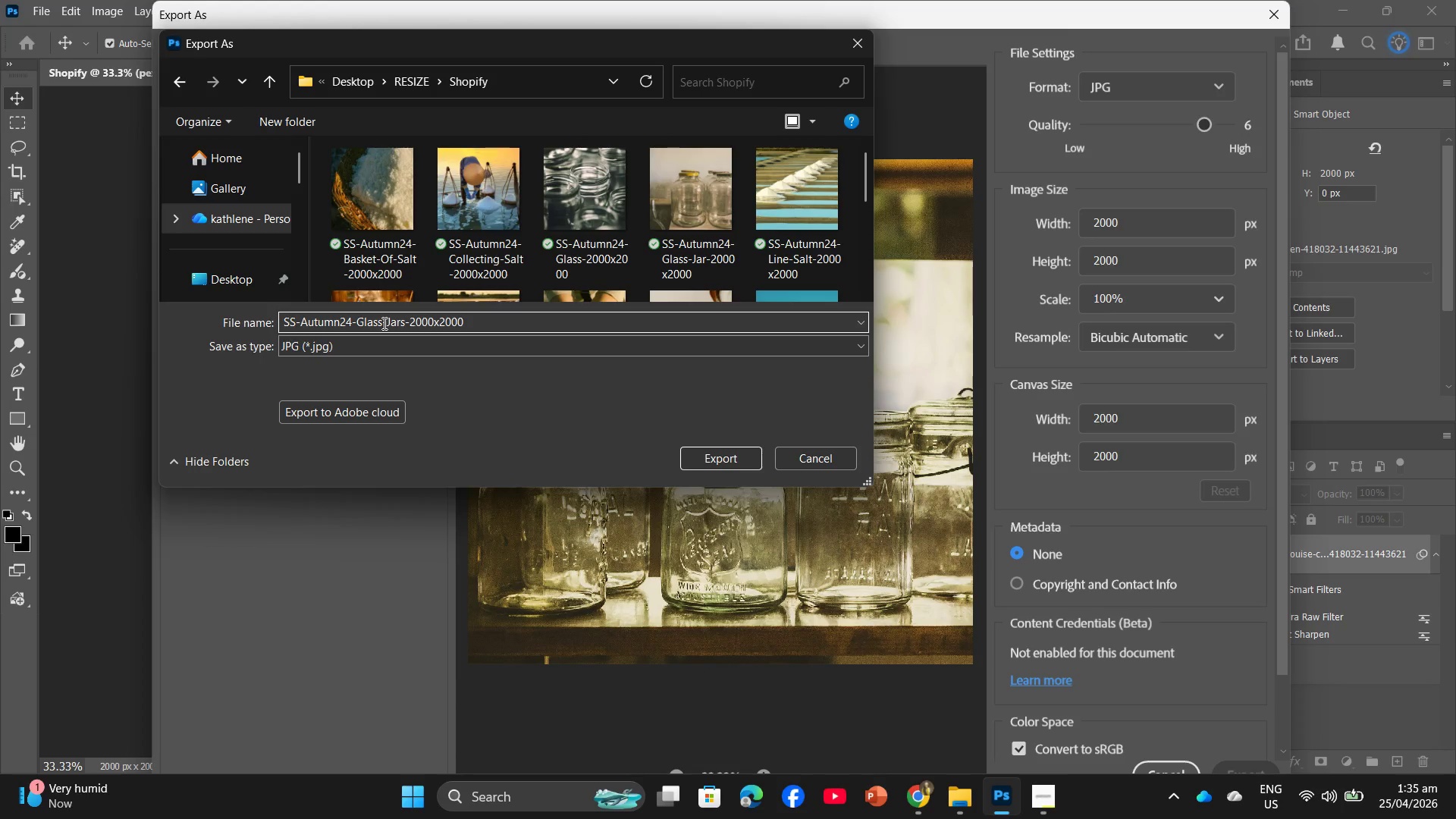 
key(Enter)
 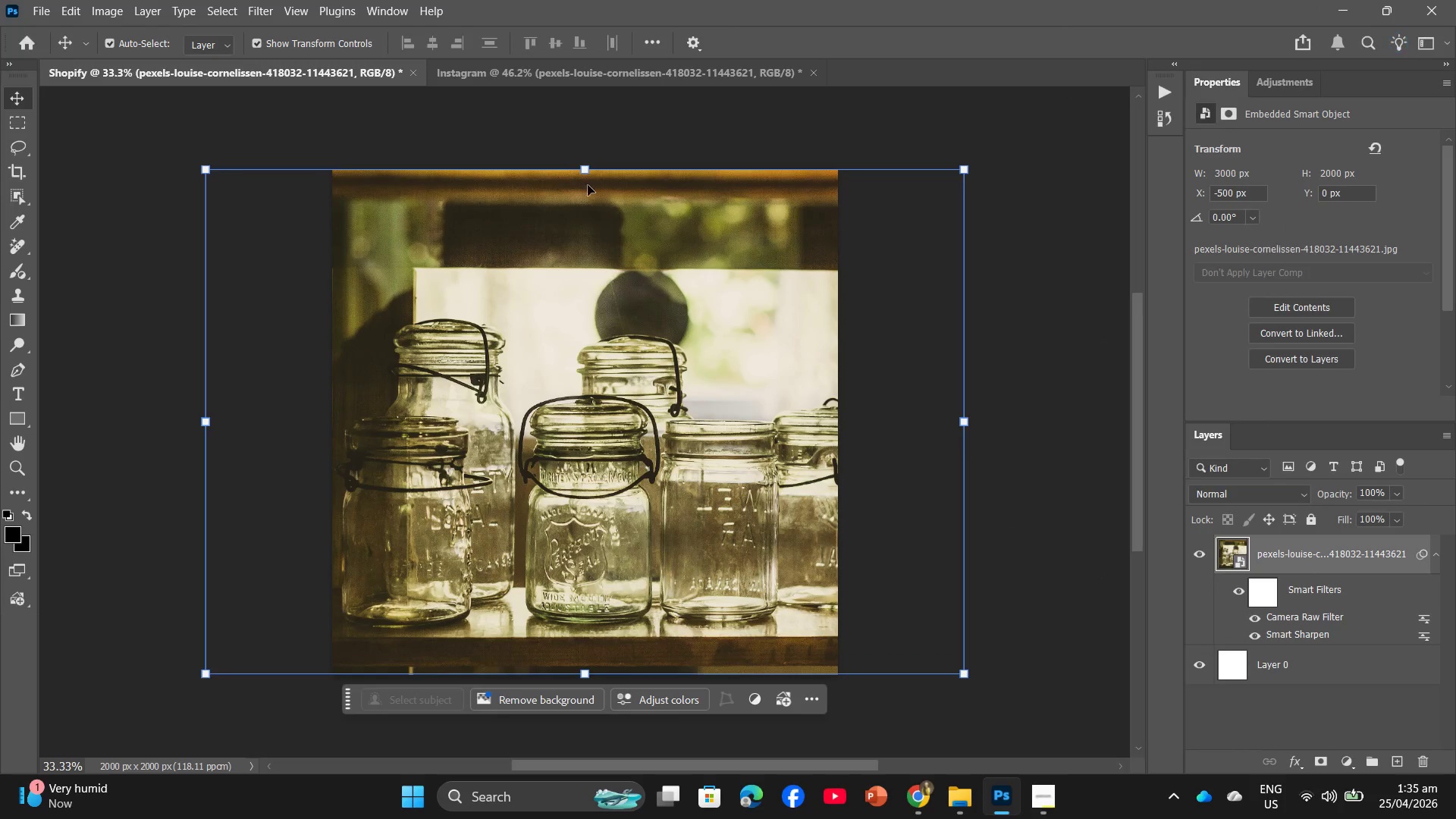 
left_click([595, 78])
 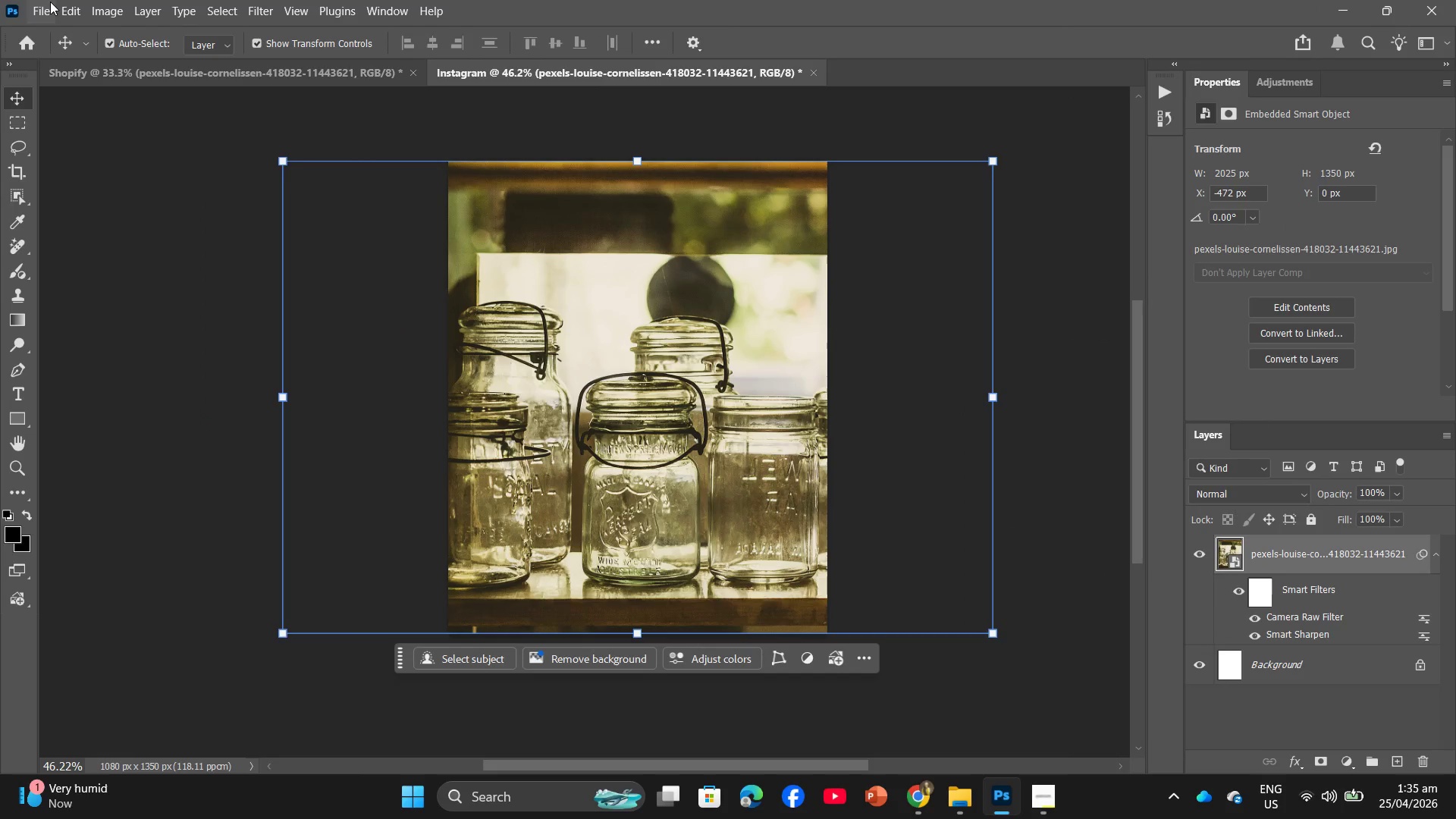 
left_click([50, 2])
 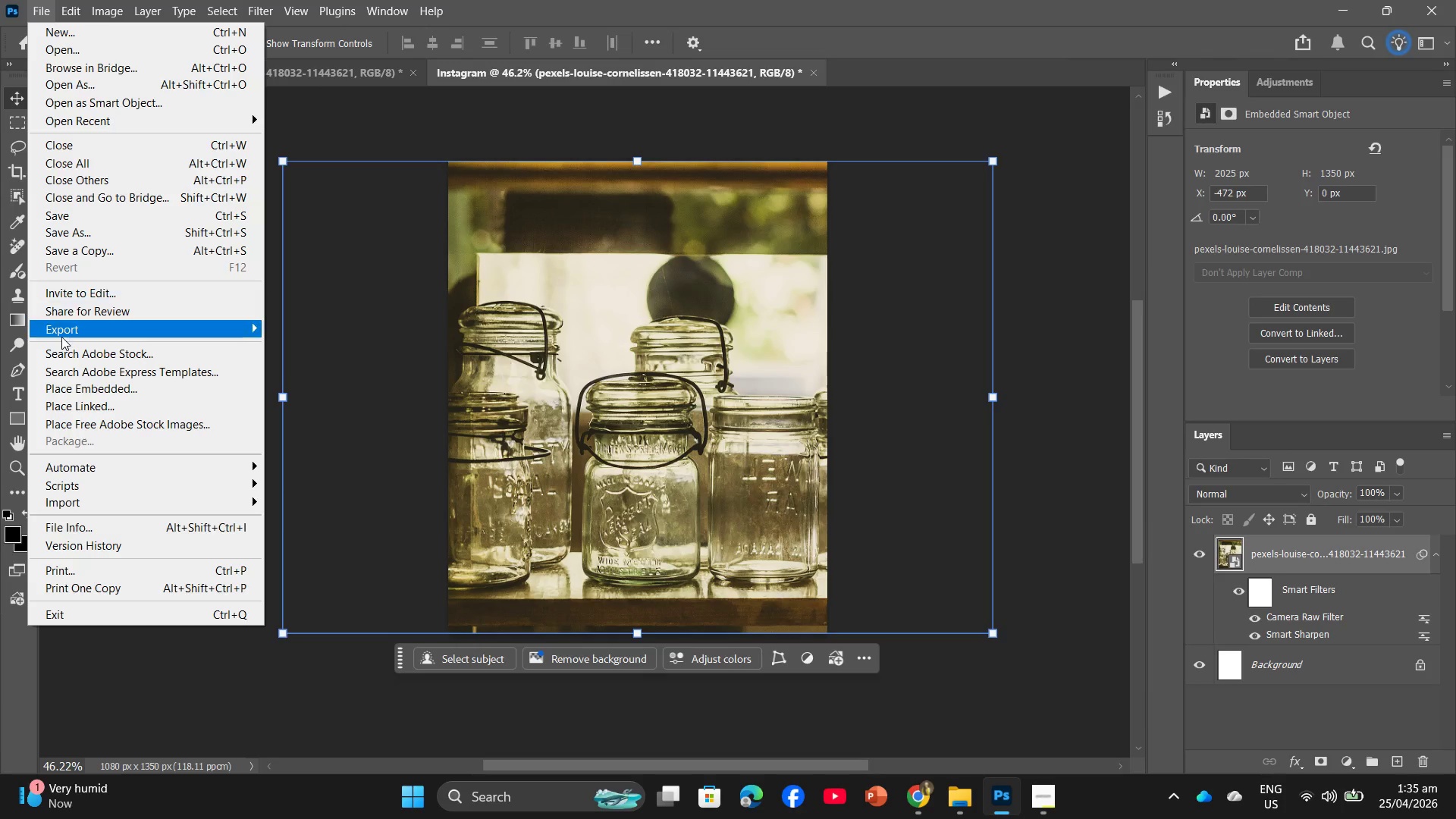 
left_click([64, 334])
 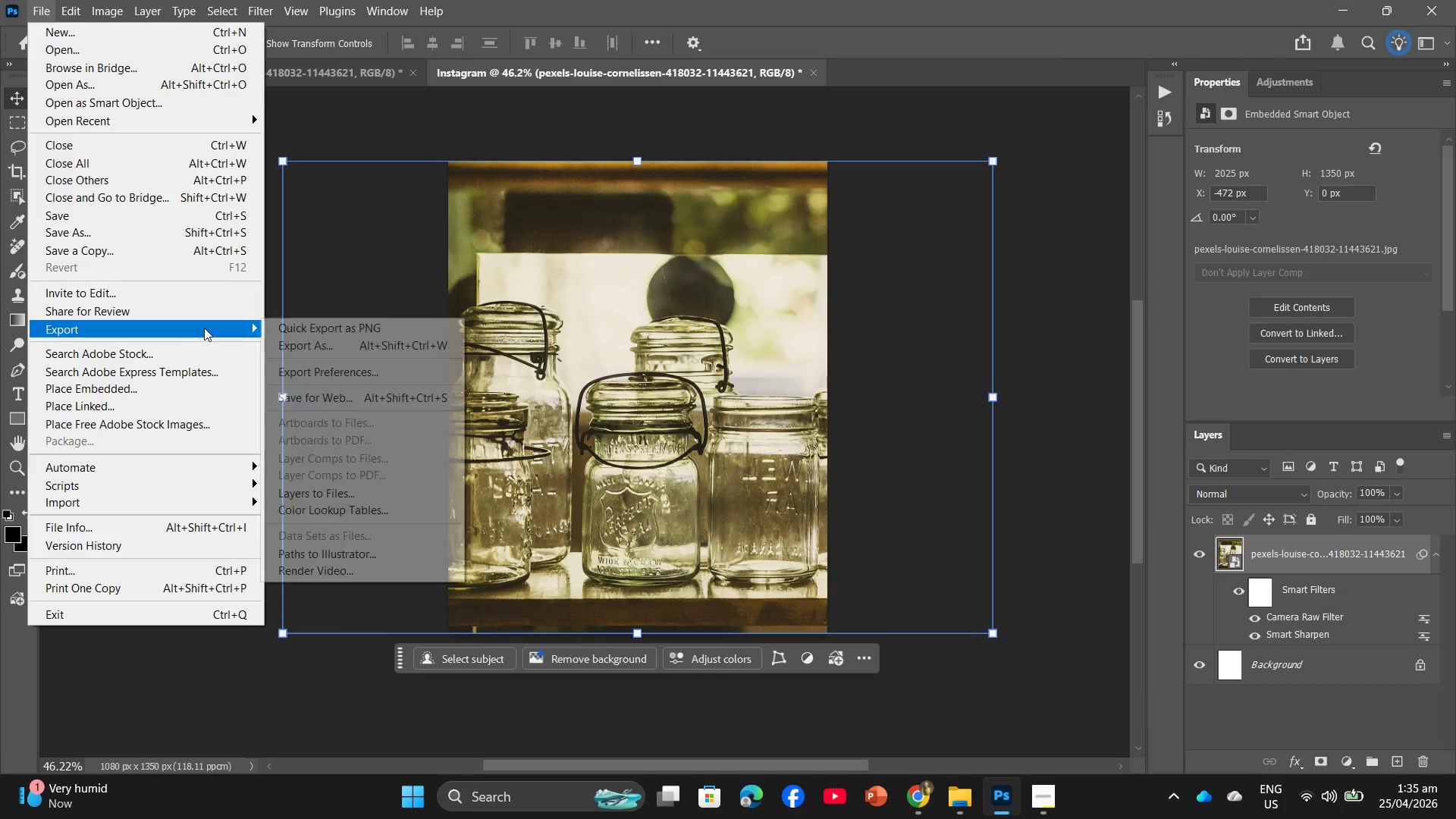 
left_click([310, 348])
 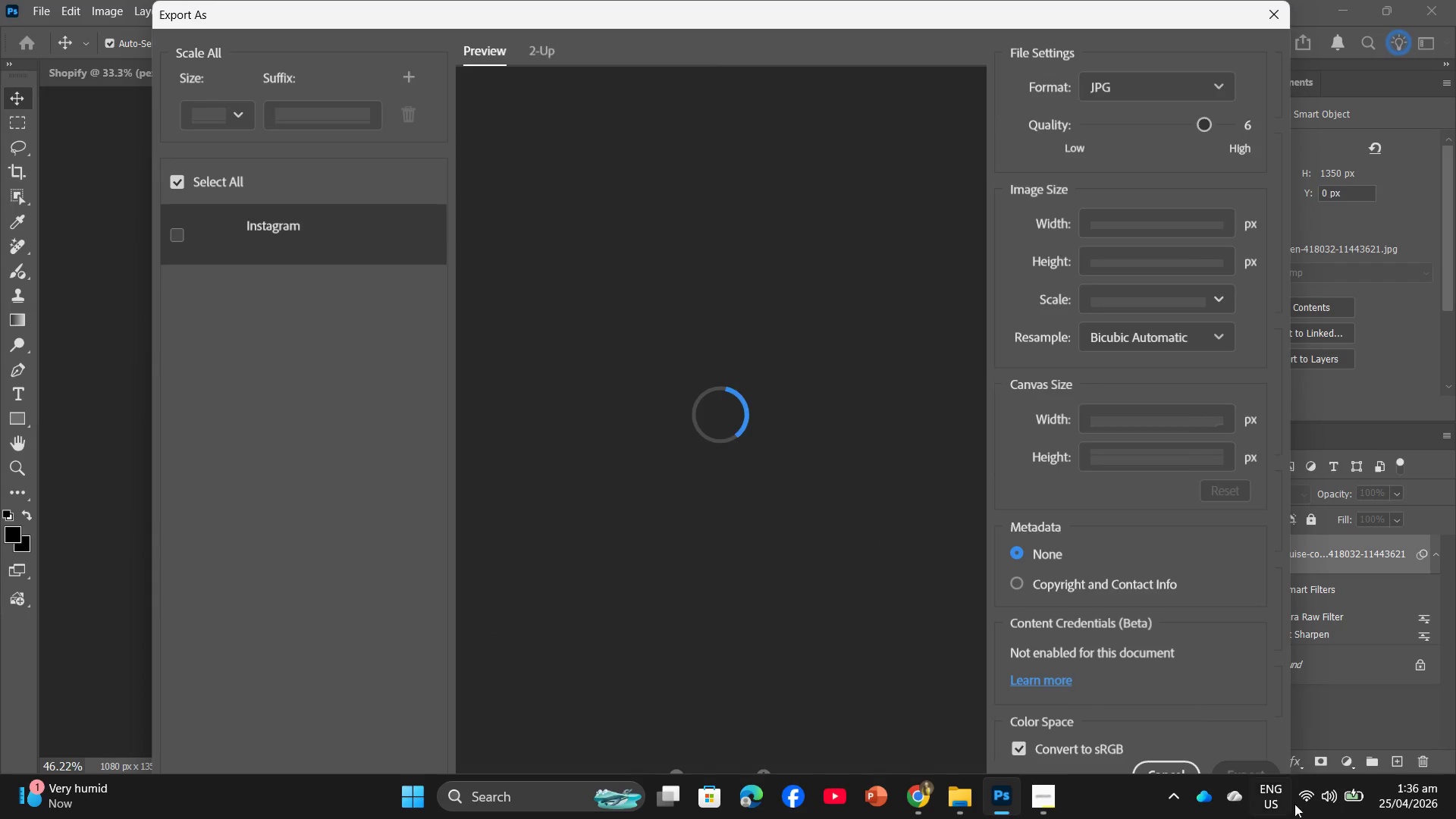 
left_click([1228, 768])
 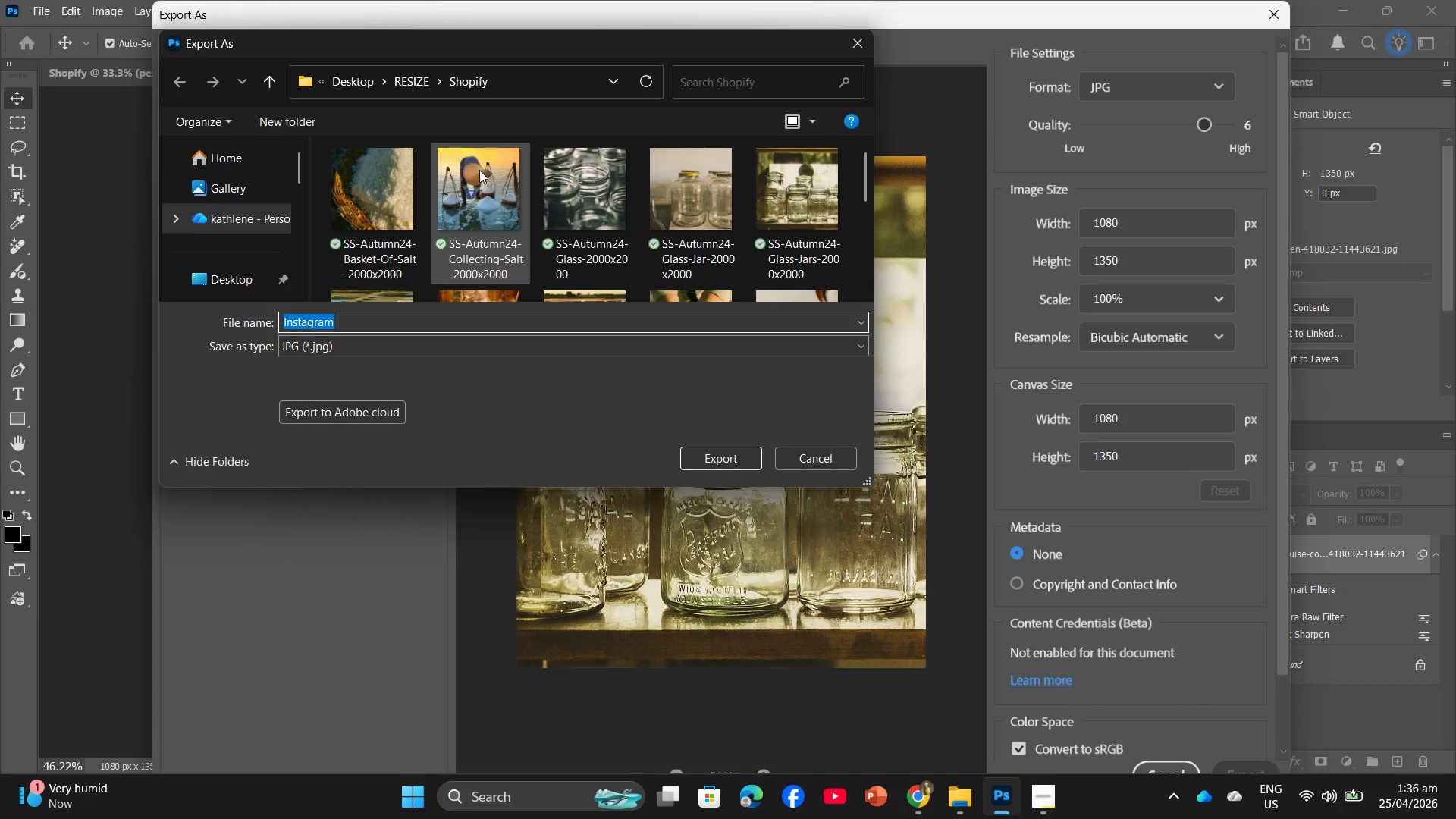 
left_click([414, 77])
 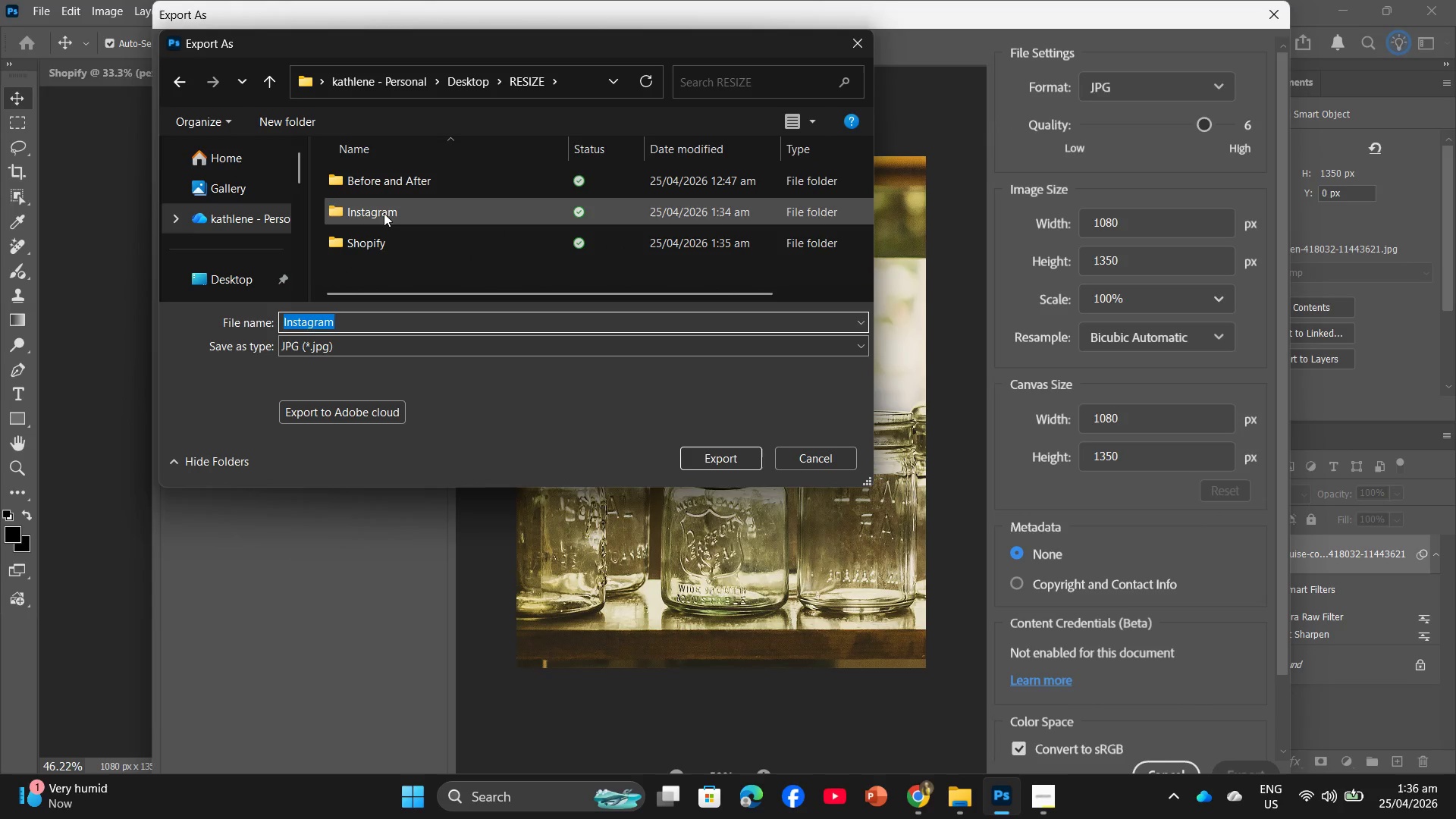 
double_click([384, 213])
 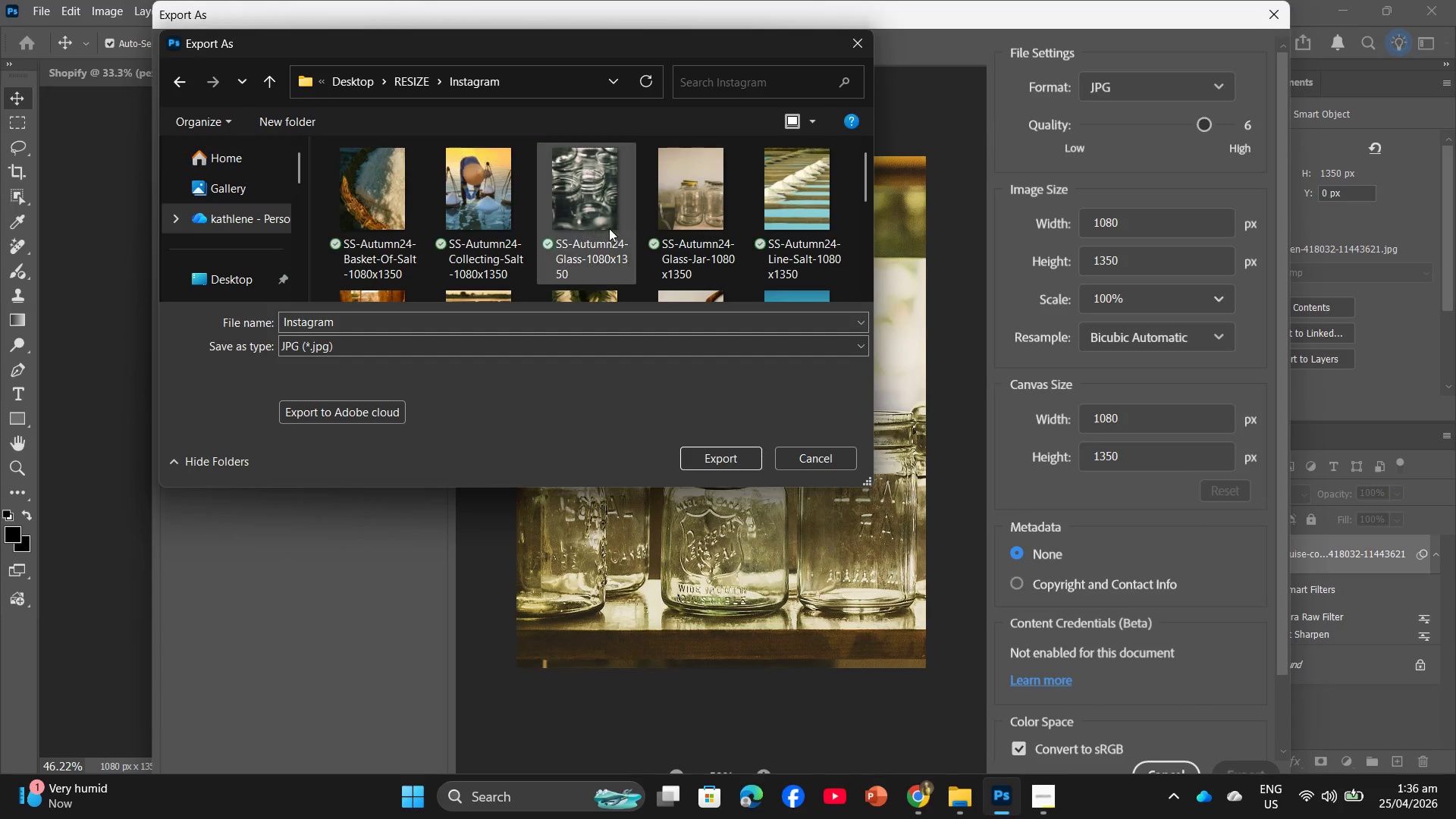 
left_click([610, 228])
 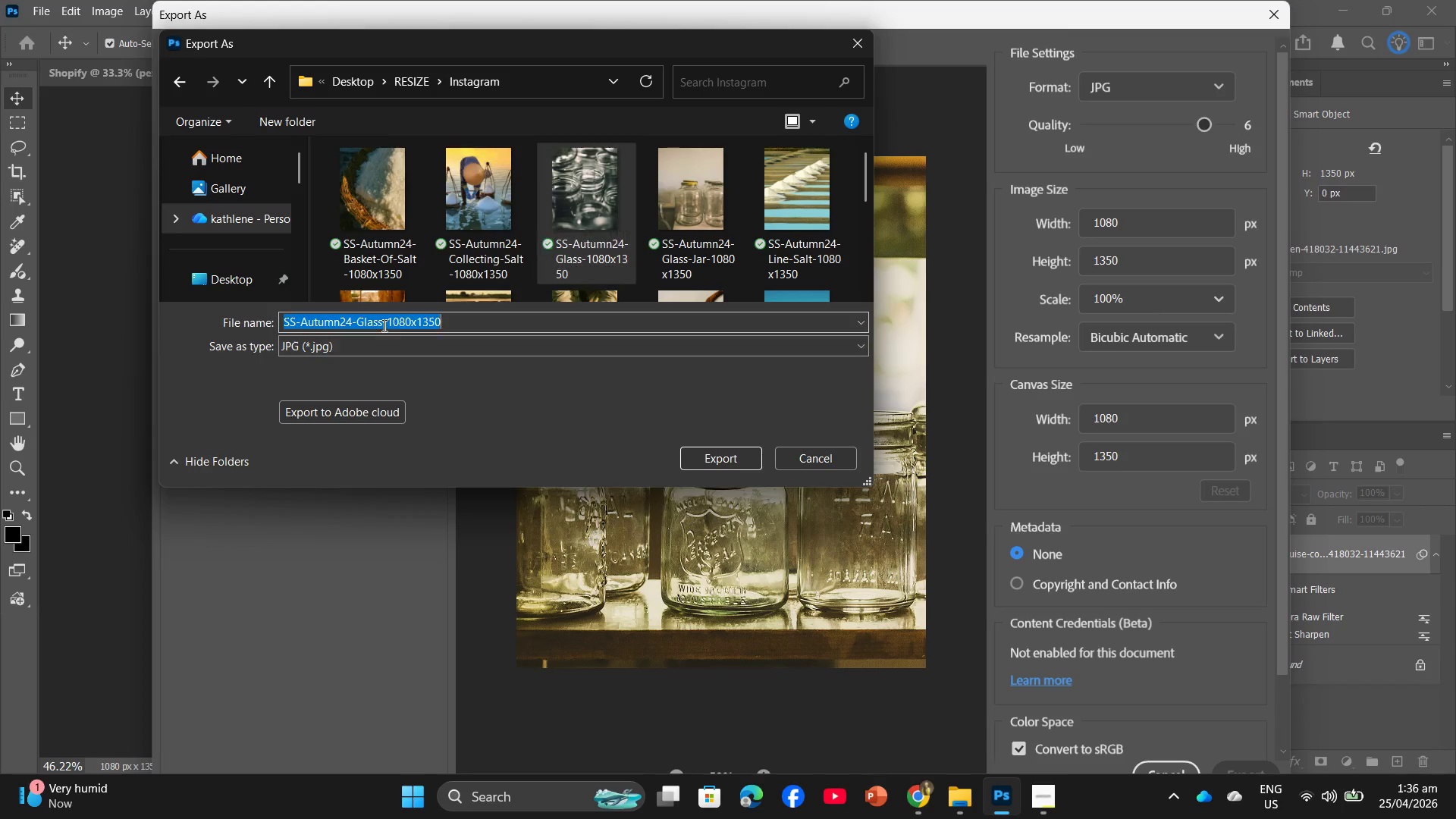 
double_click([383, 324])
 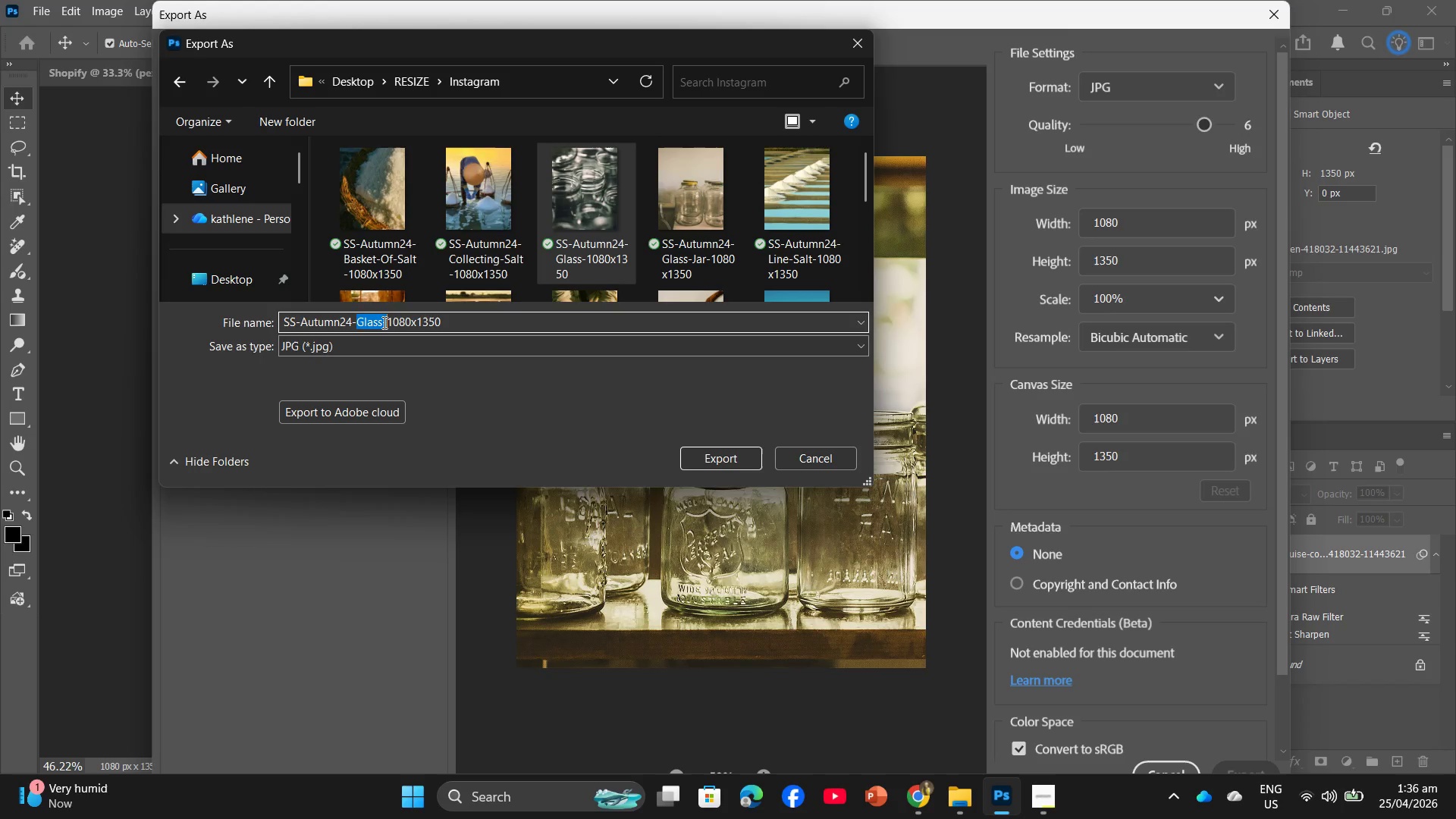 
left_click([383, 322])
 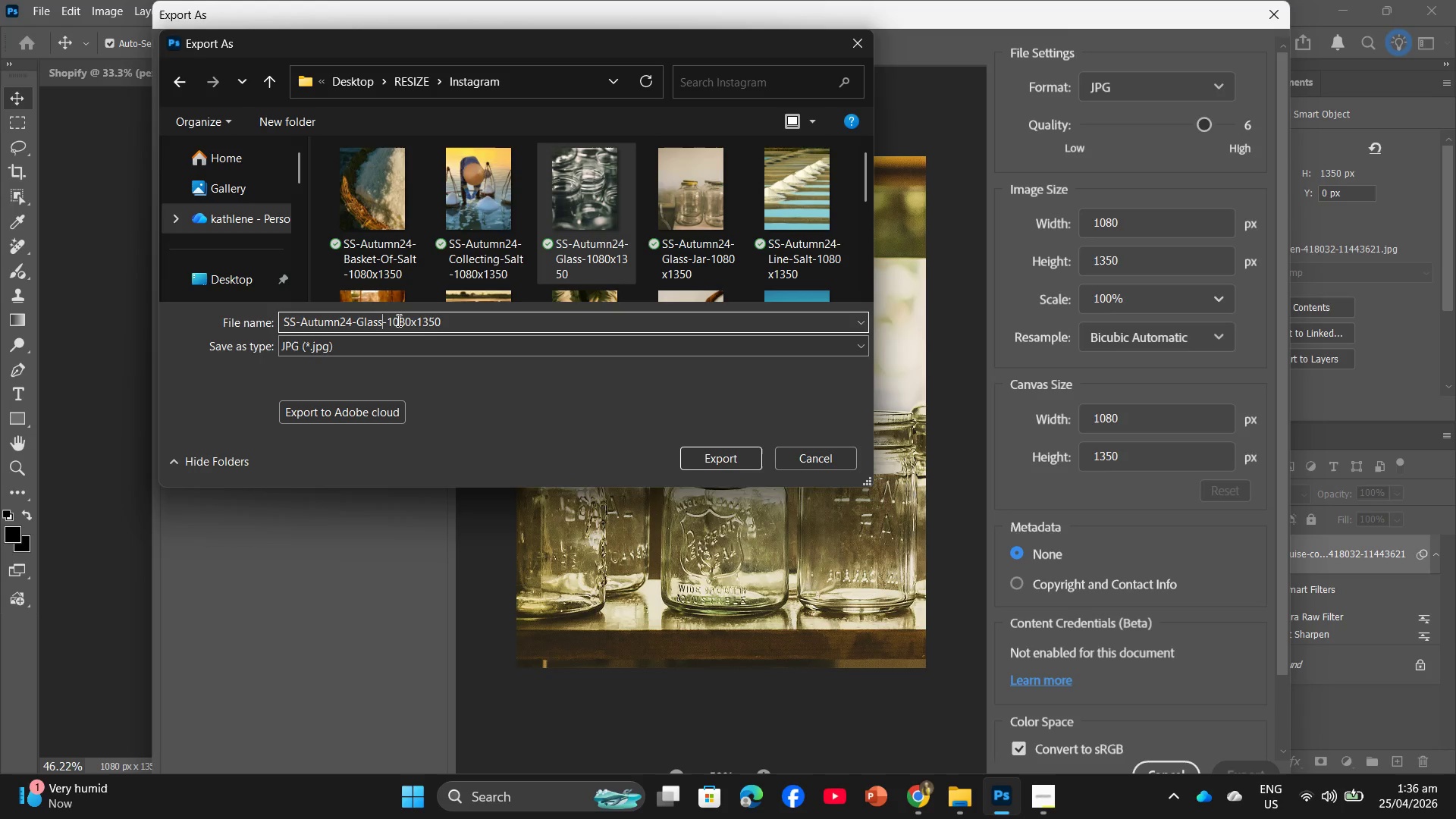 
type(-Jars)
 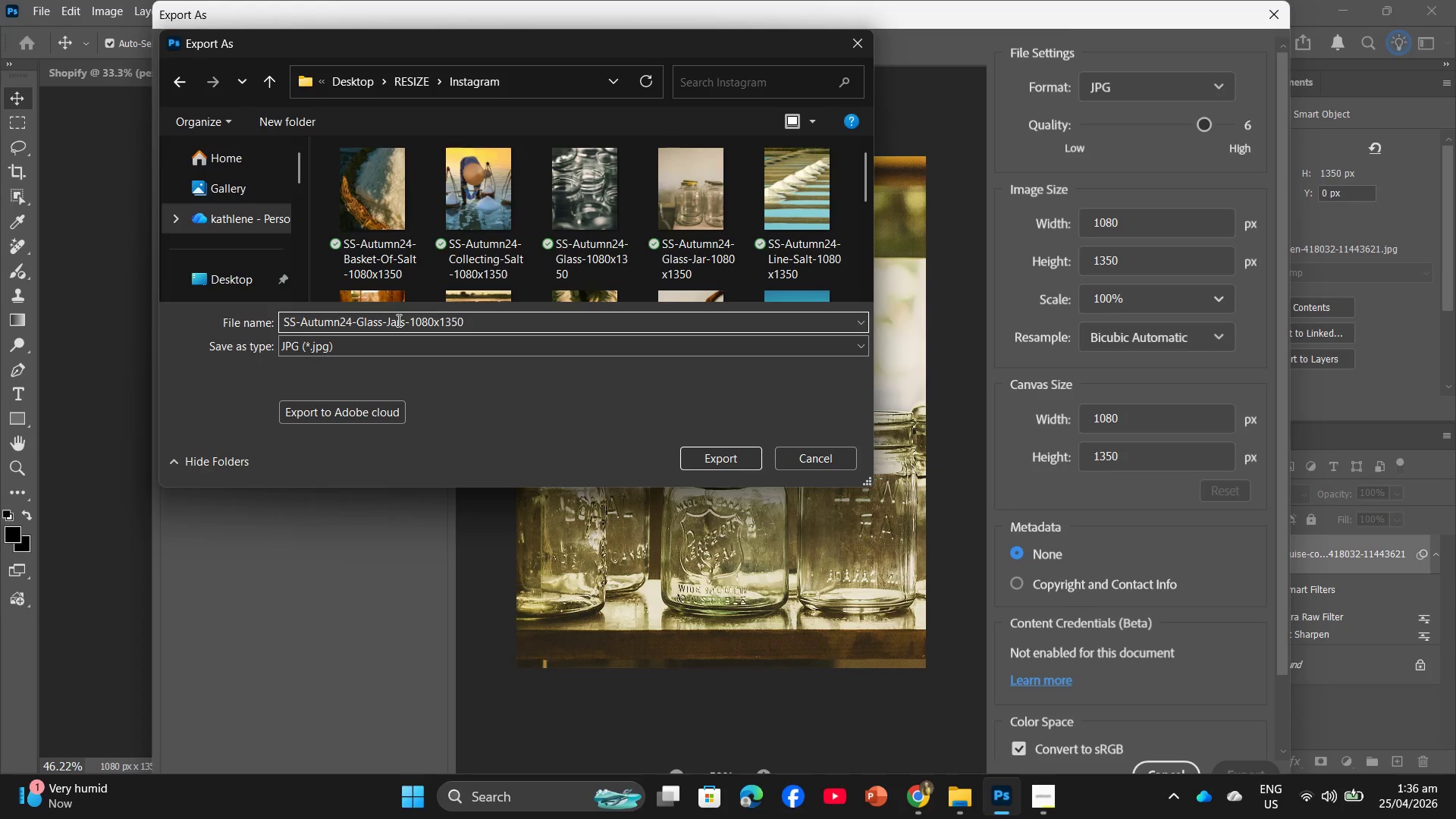 
key(Enter)
 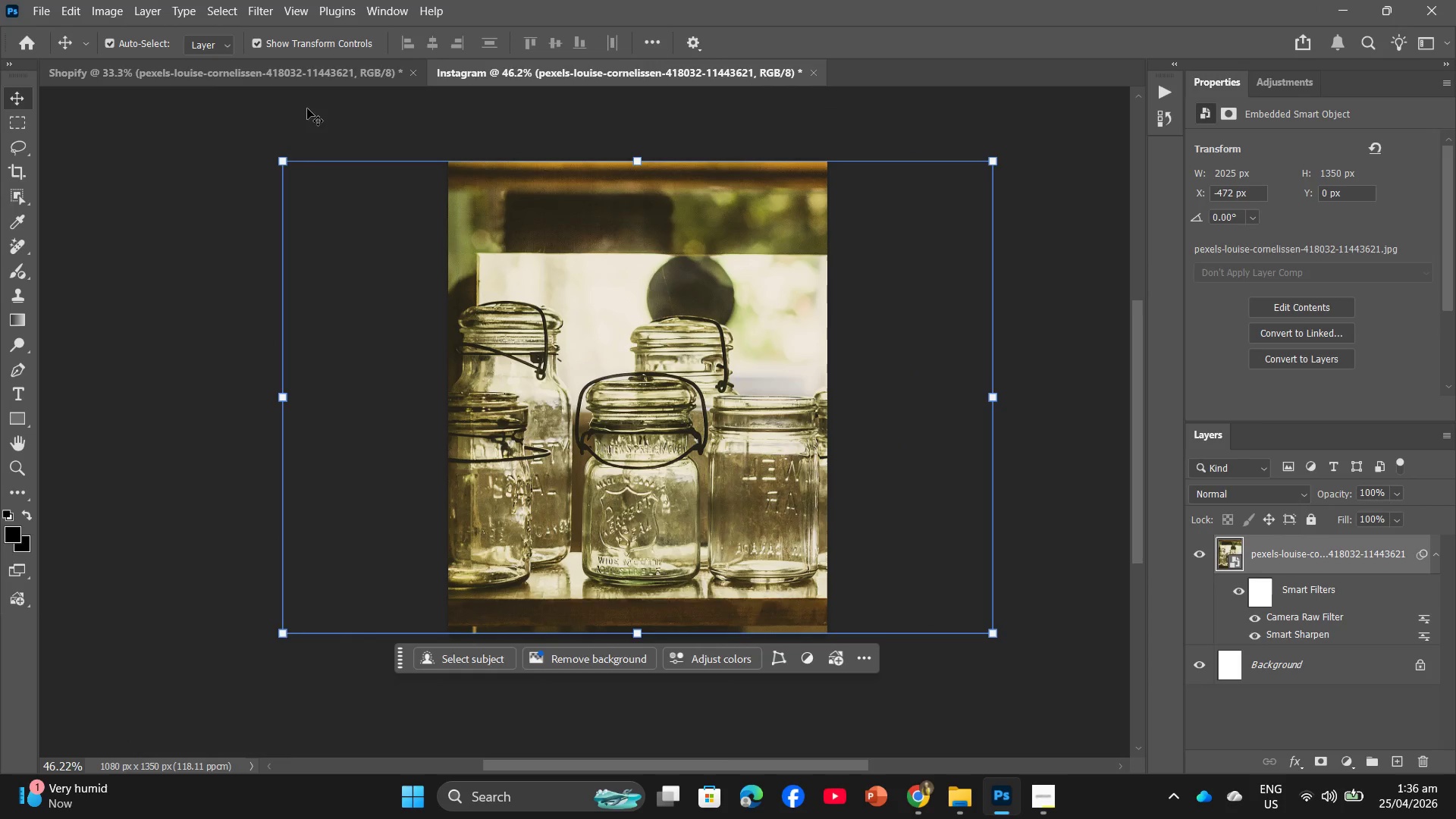 
left_click([325, 78])
 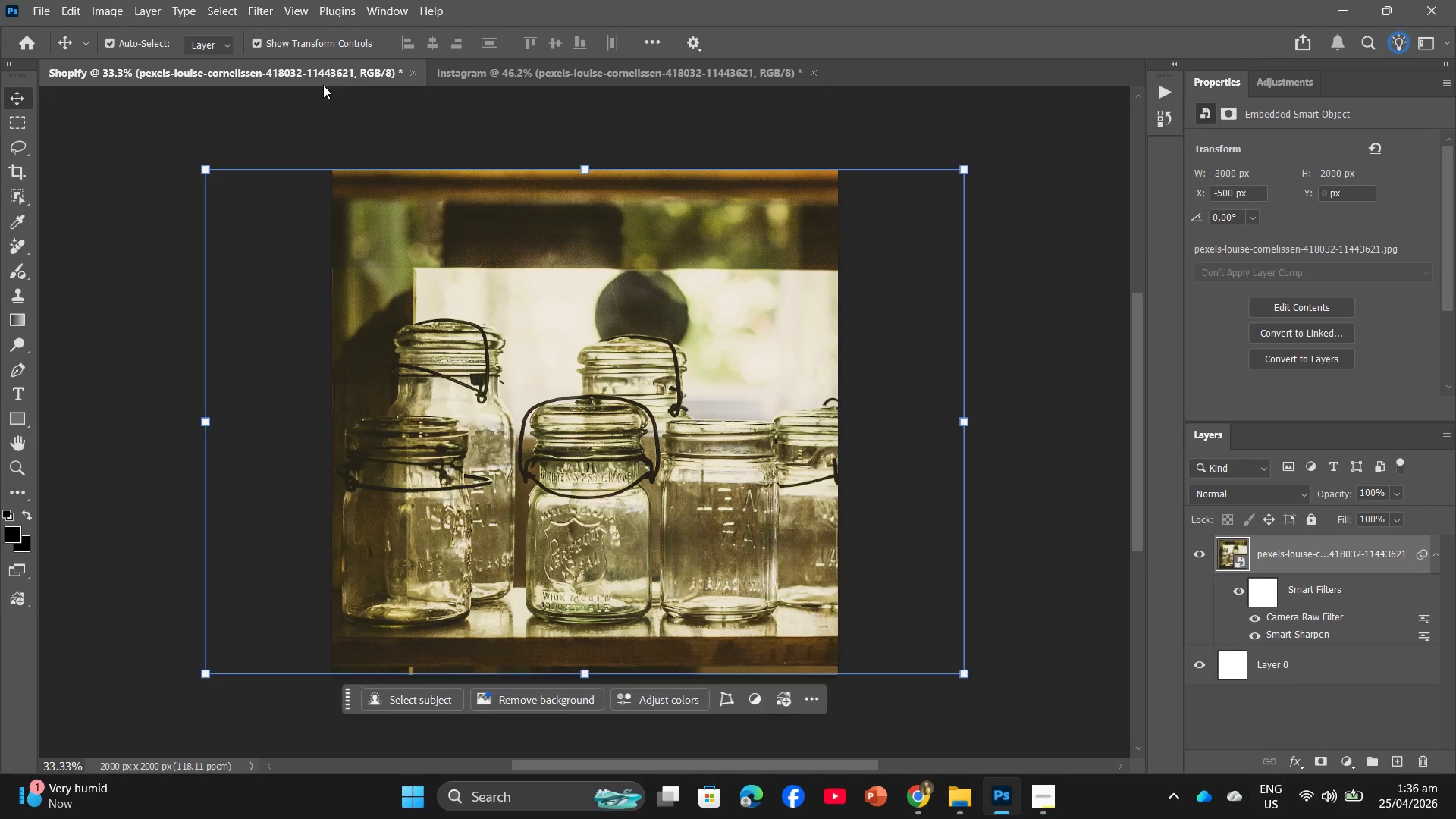 
key(Backspace)
 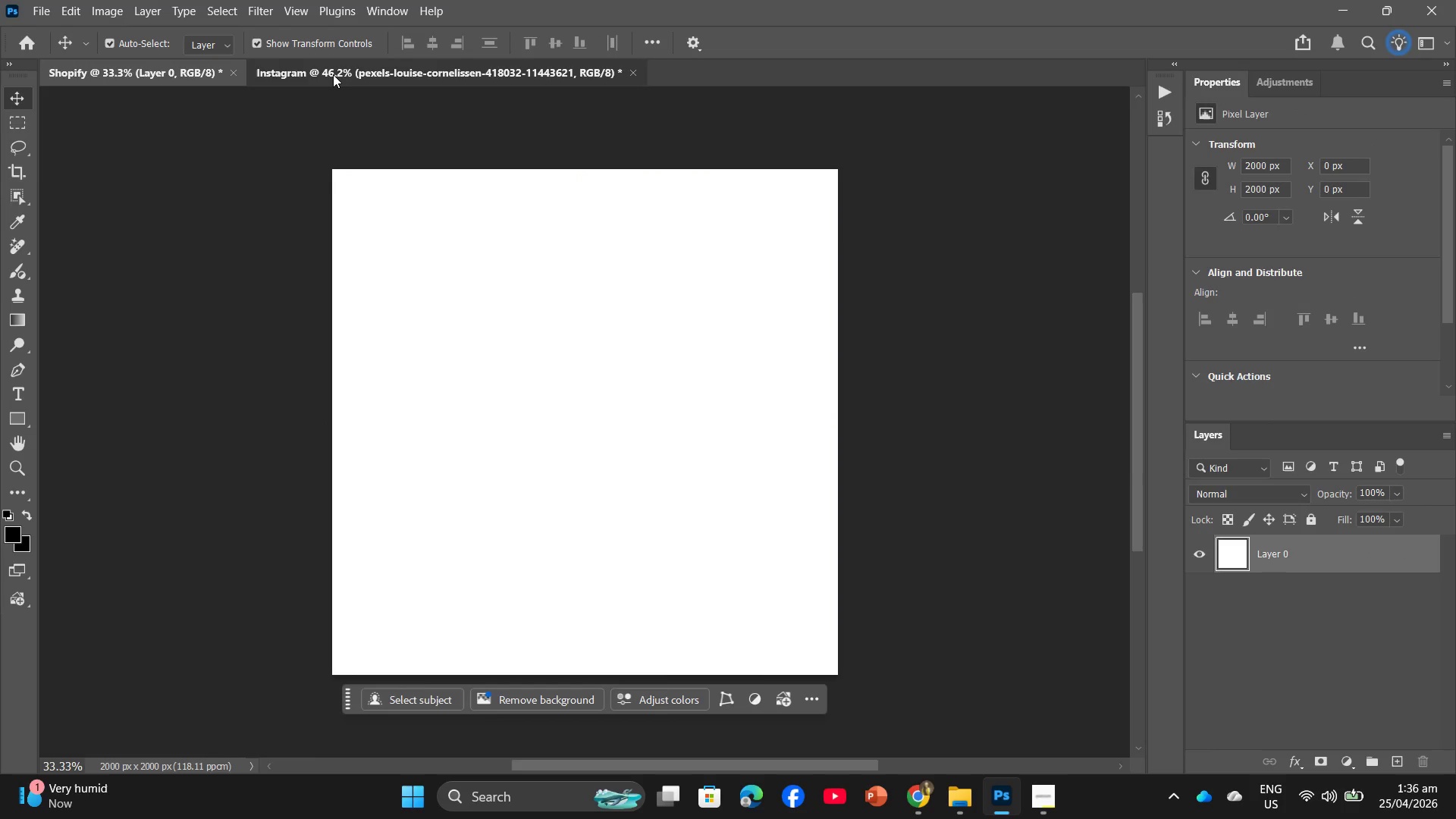 
key(Backspace)
 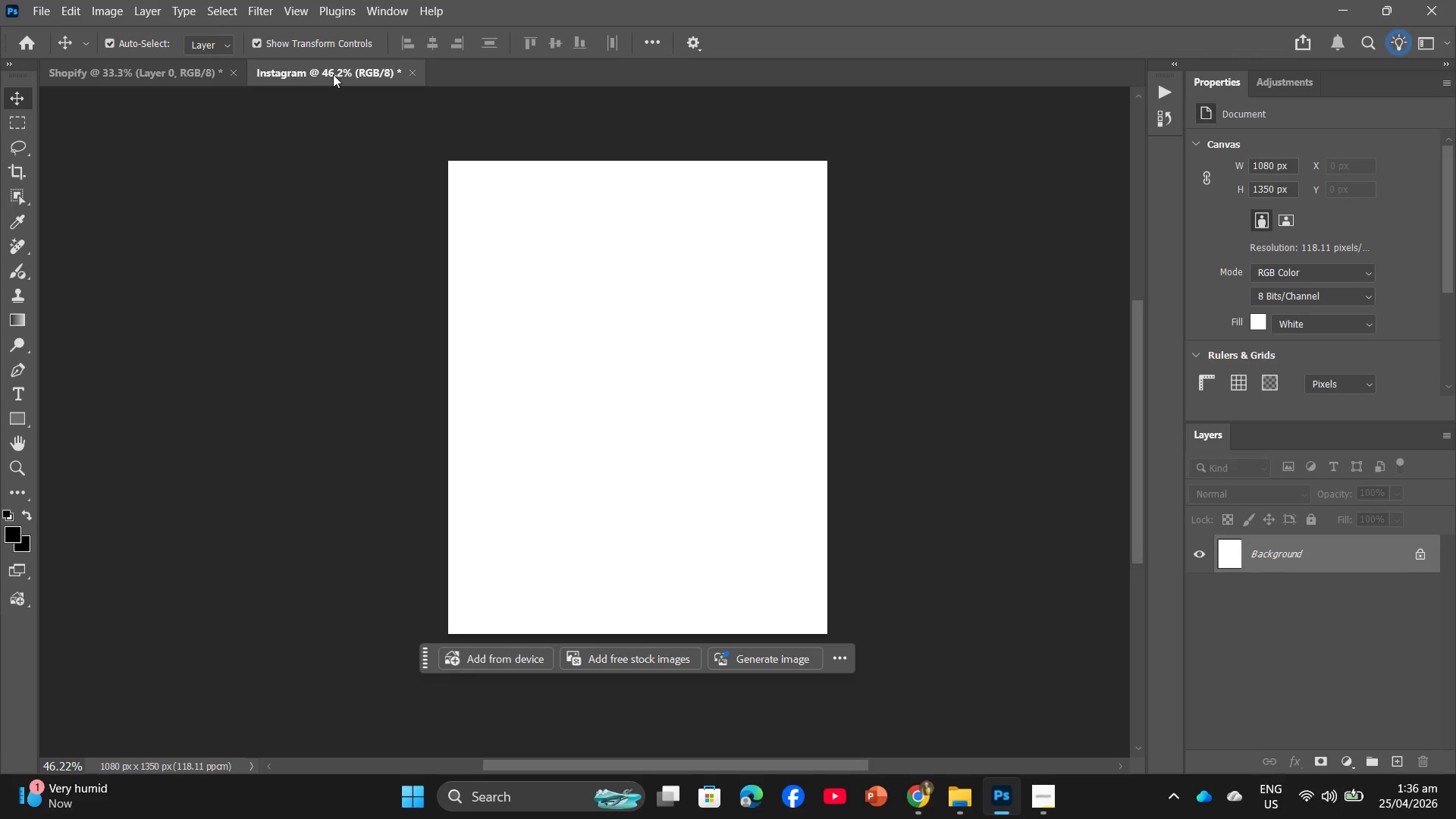 
key(Alt+Tab)
 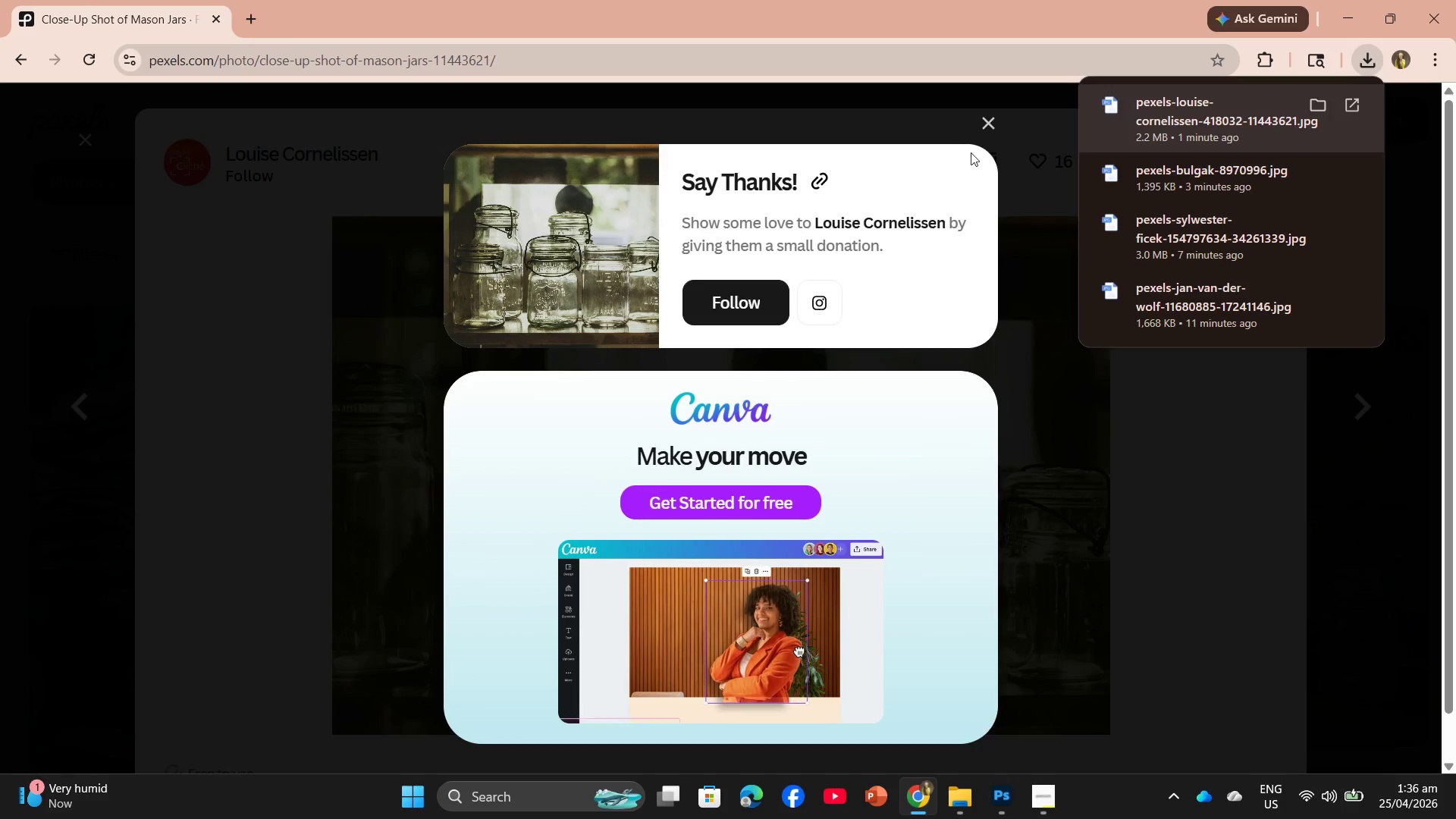 
left_click([980, 116])
 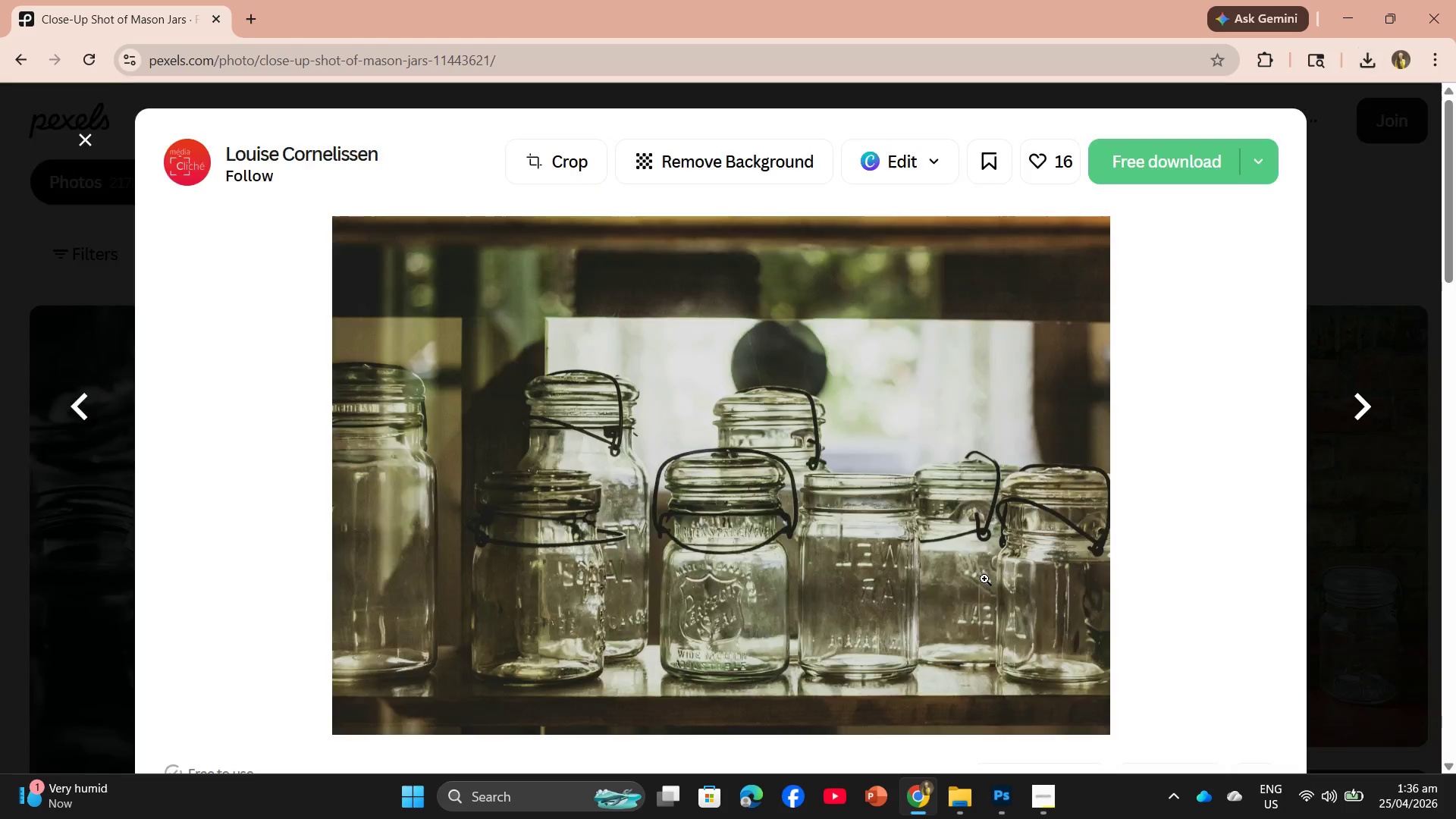 
scroll: coordinate [852, 530], scroll_direction: down, amount: 41.0
 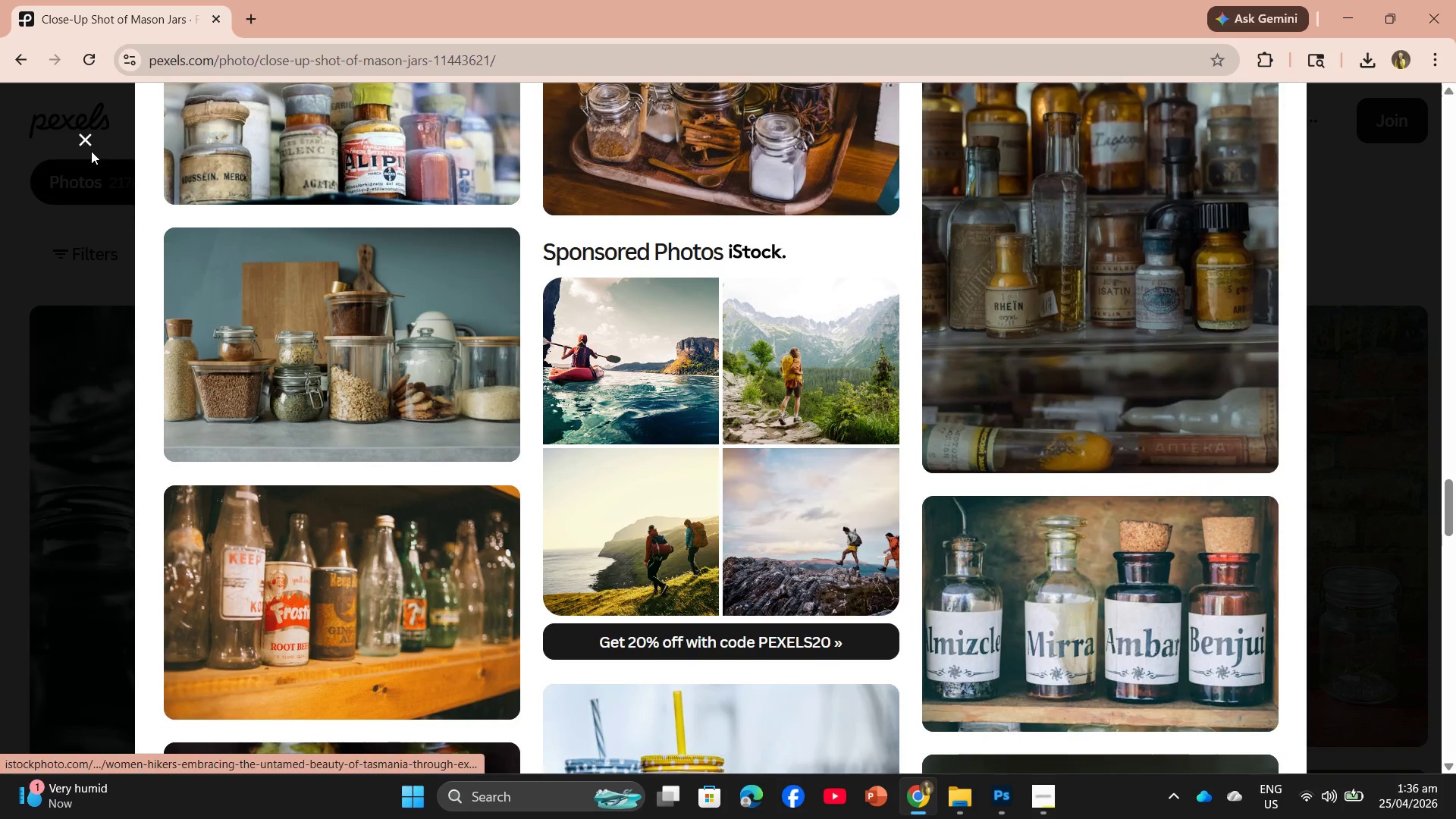 
left_click([84, 141])
 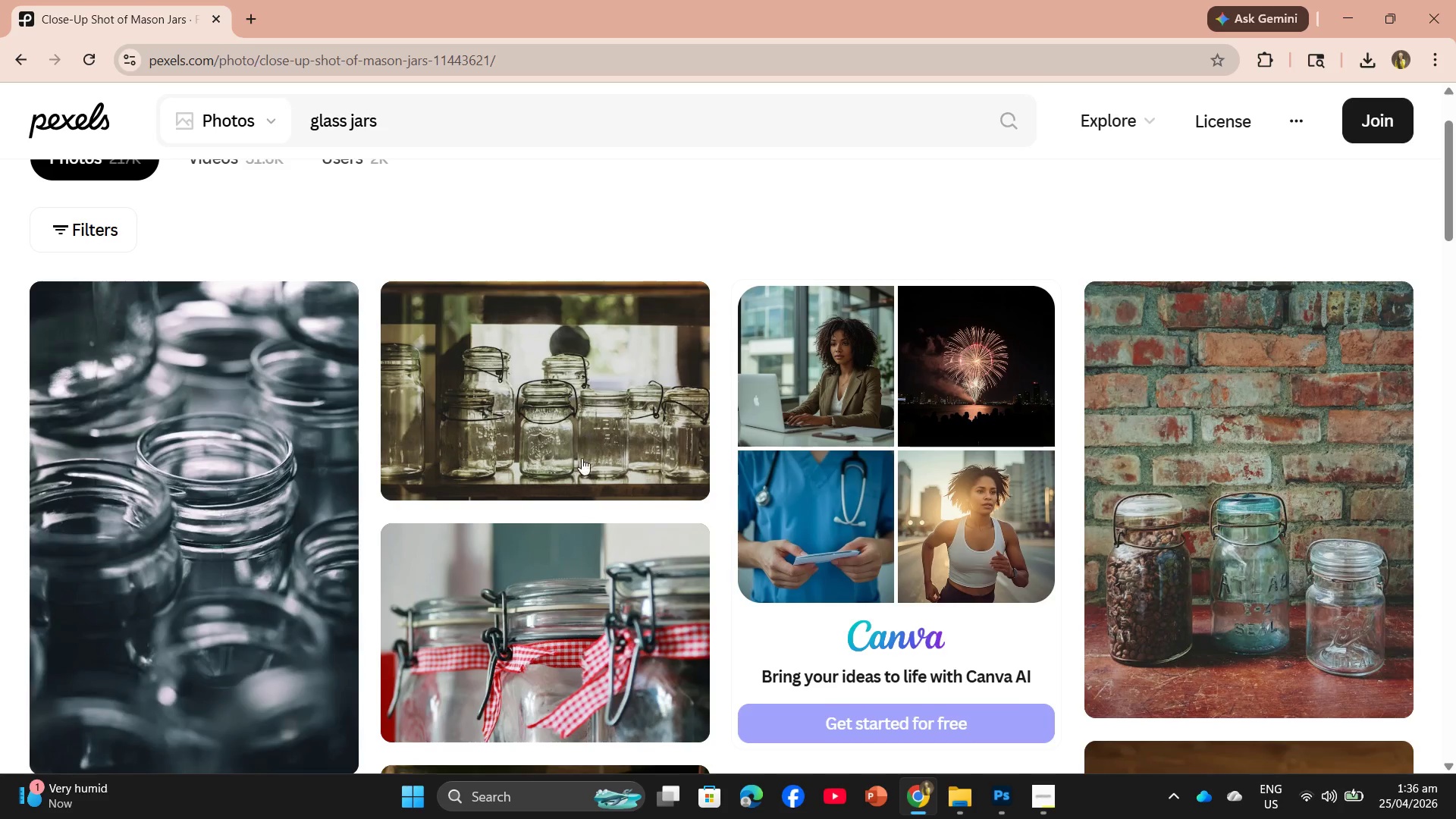 
scroll: coordinate [582, 478], scroll_direction: down, amount: 8.0
 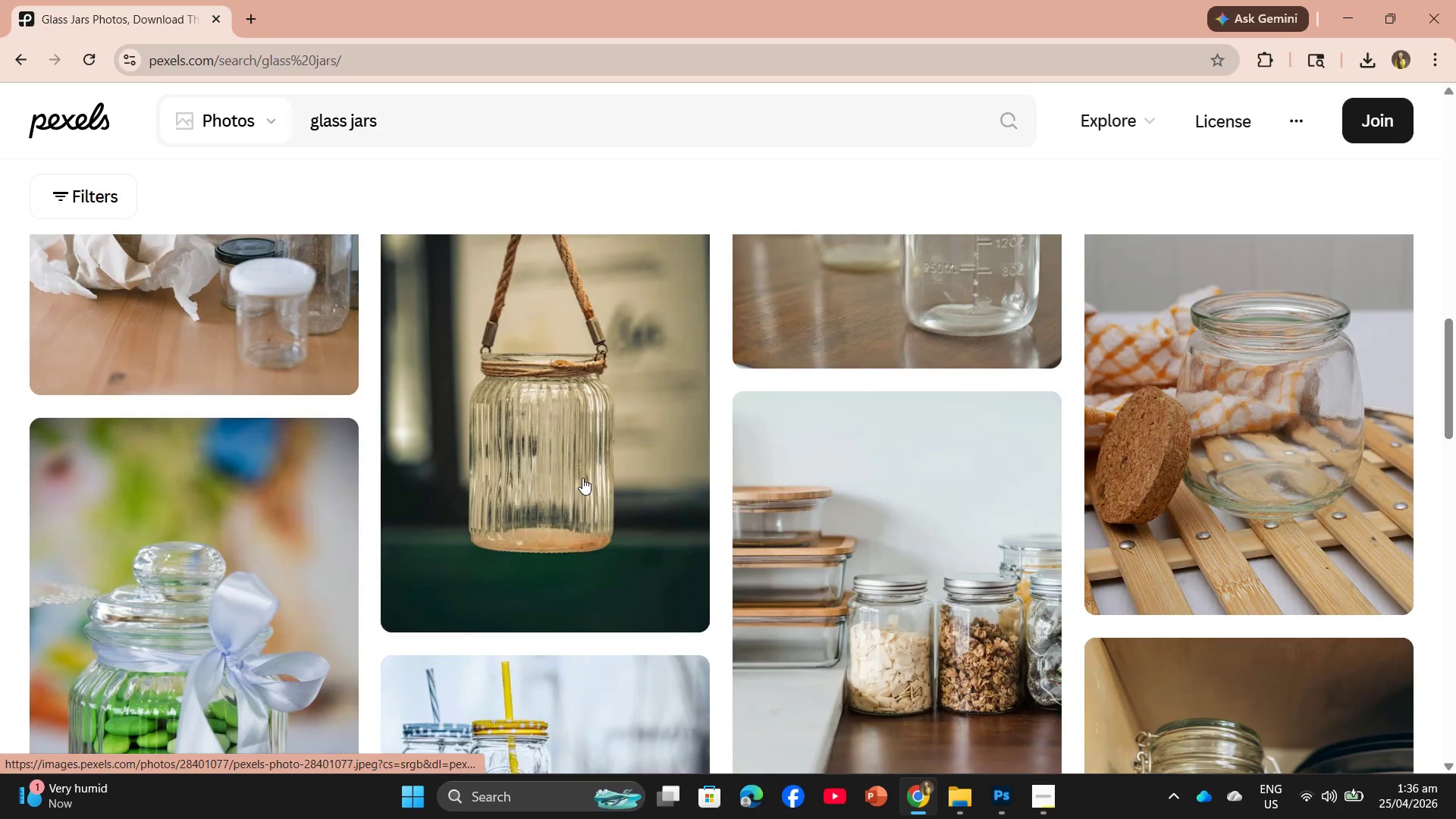 
scroll: coordinate [585, 476], scroll_direction: up, amount: 4.0
 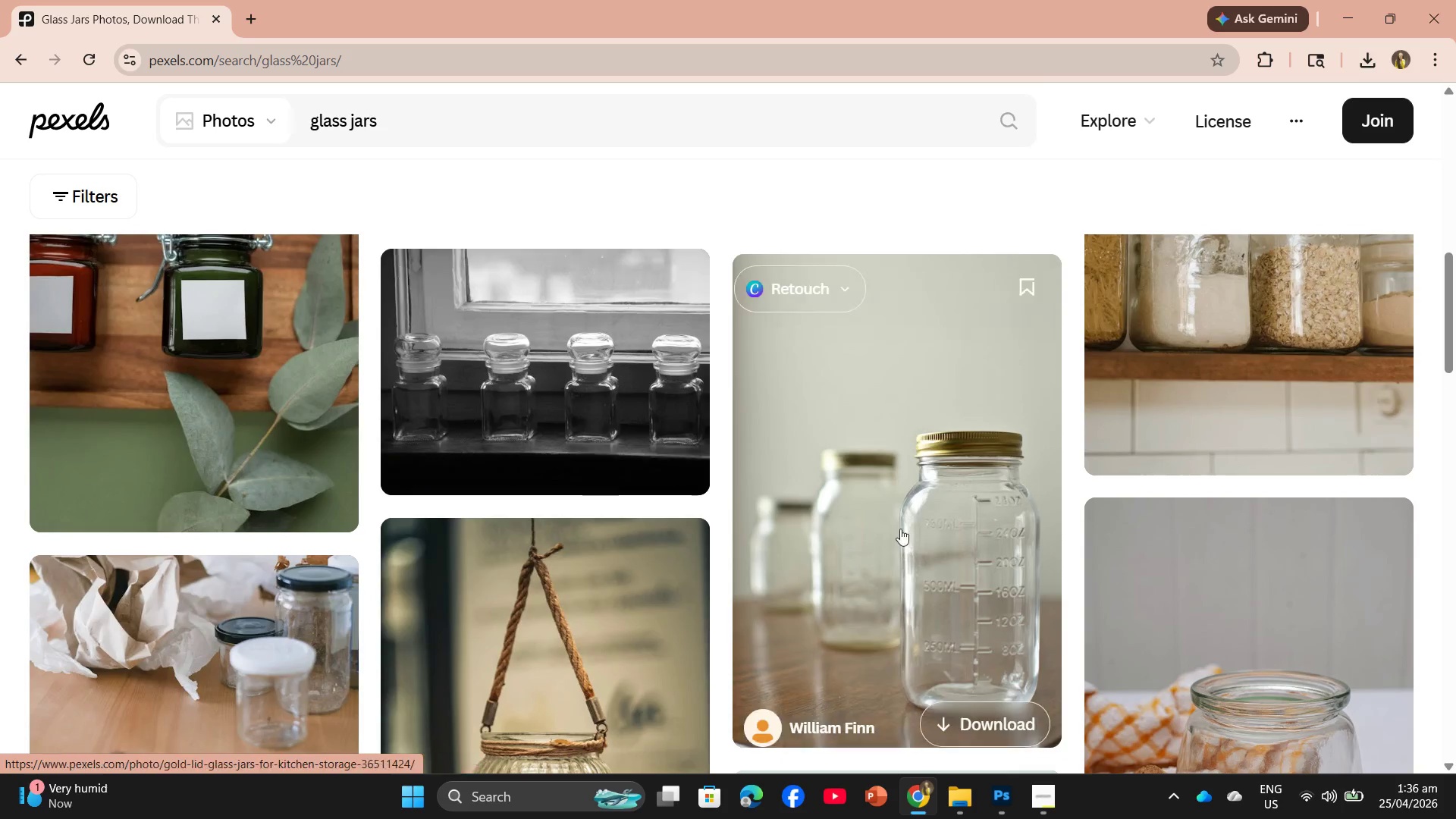 
left_click([912, 530])
 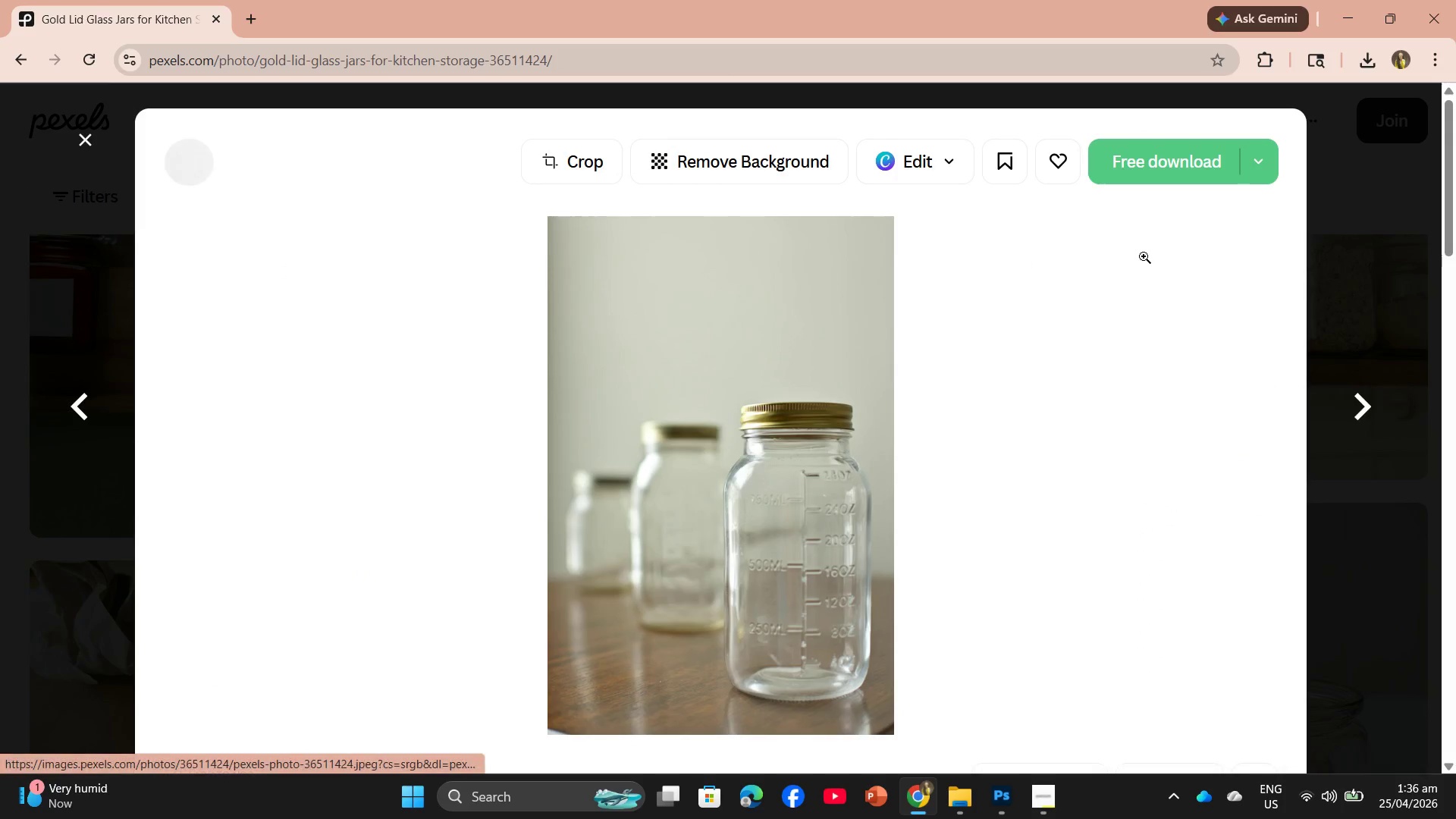 
left_click([1187, 165])
 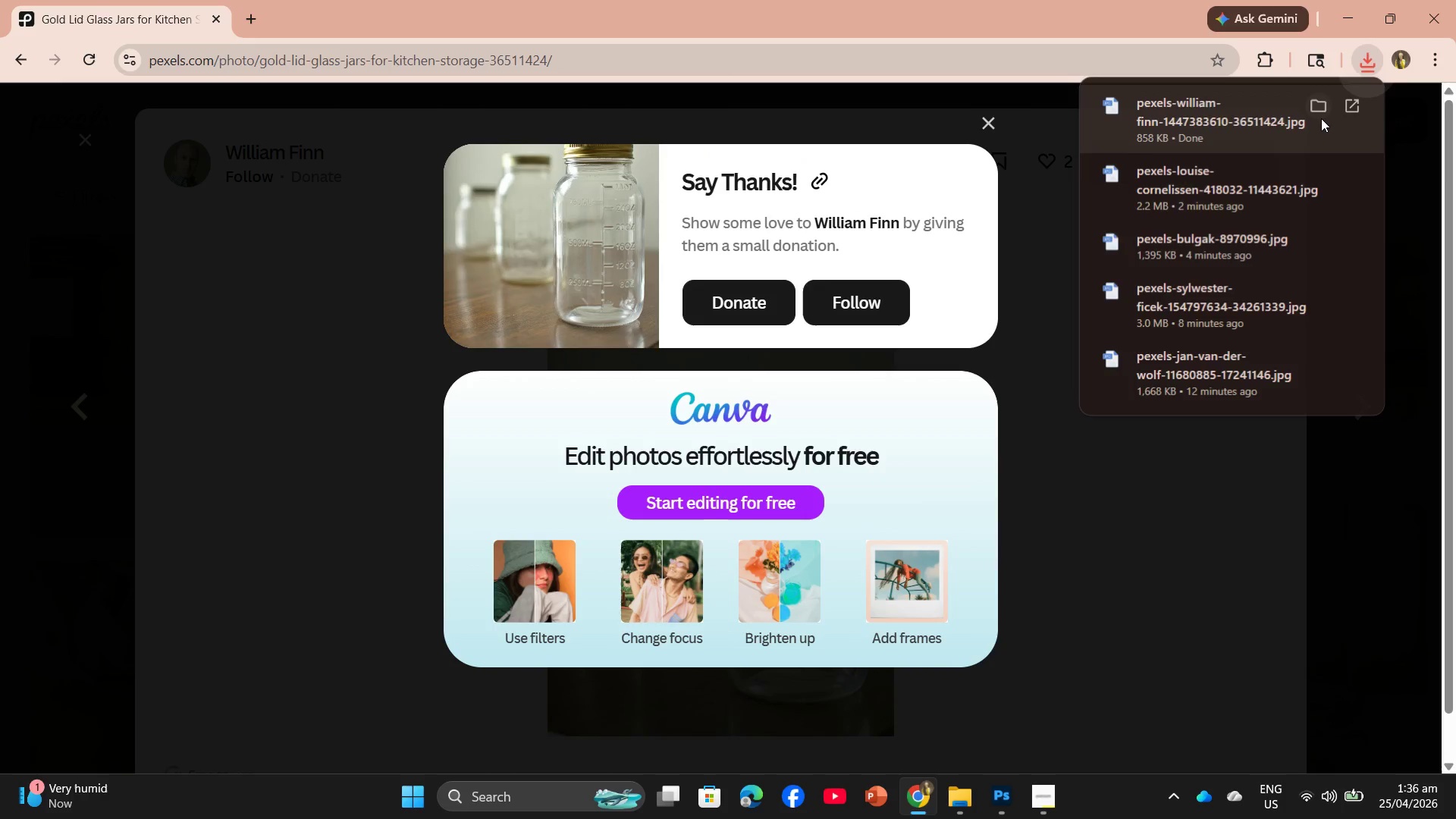 
left_click_drag(start_coordinate=[1199, 113], to_coordinate=[680, 455])
 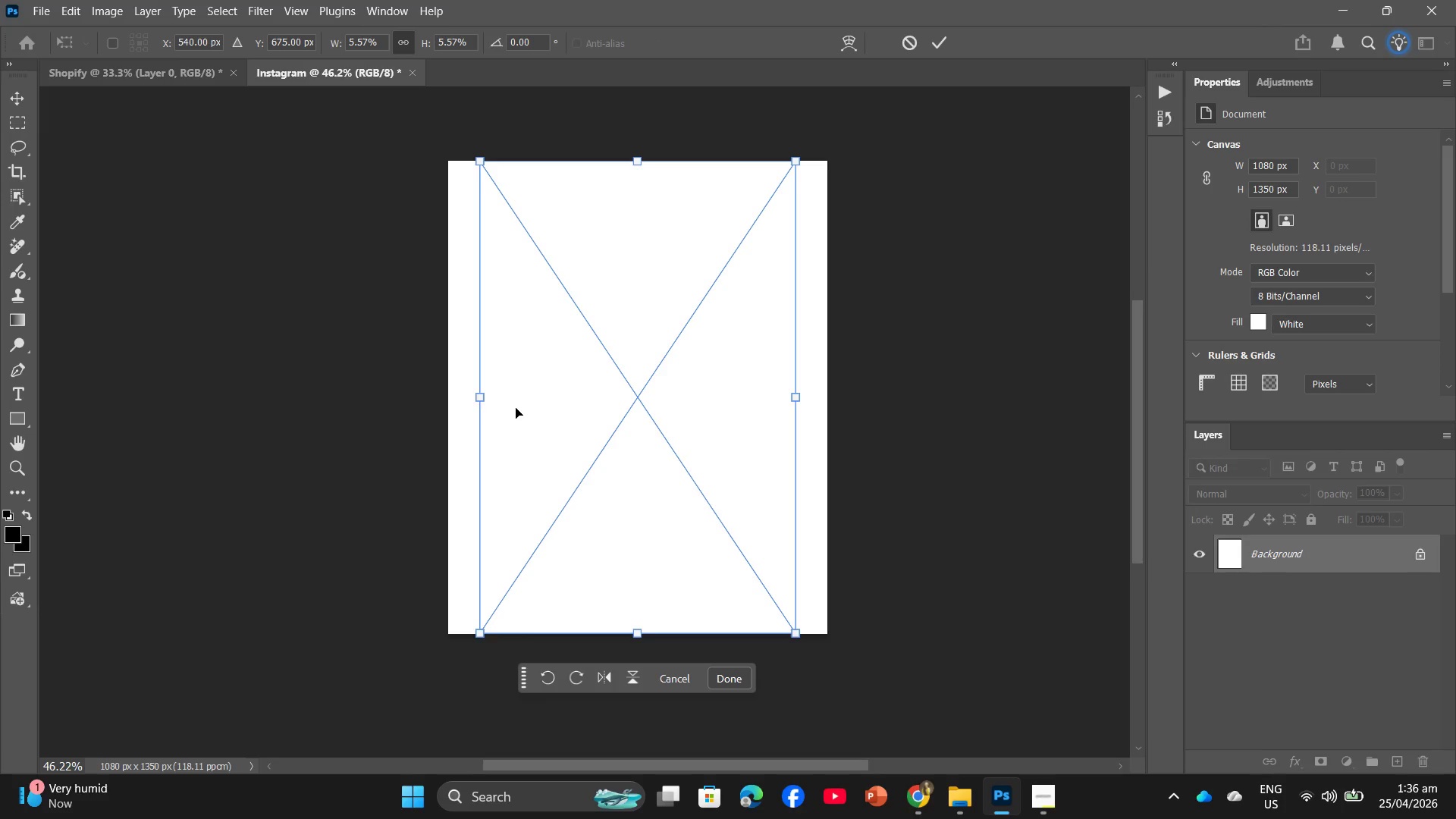 
left_click_drag(start_coordinate=[478, 397], to_coordinate=[451, 397])
 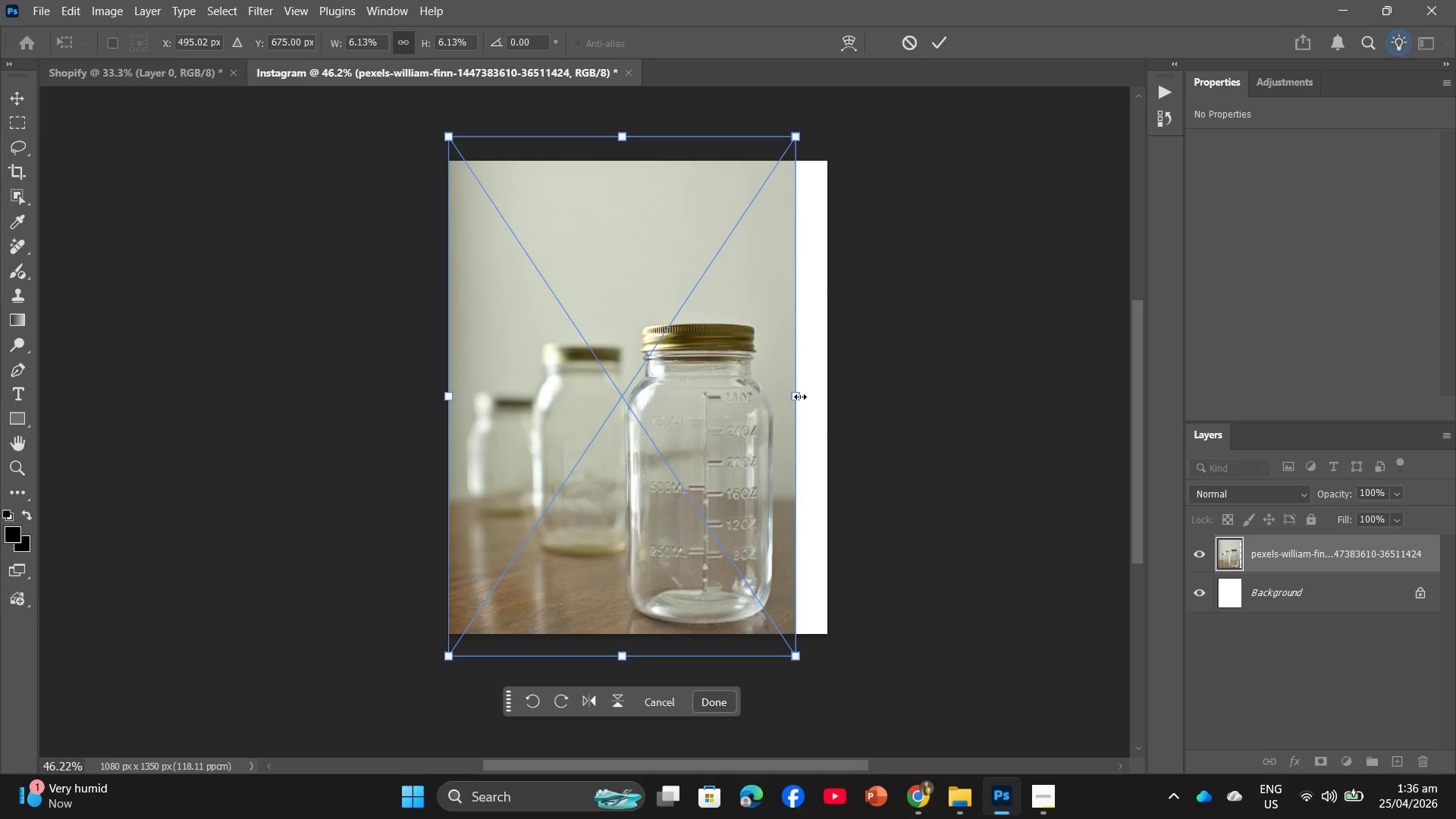 
left_click_drag(start_coordinate=[794, 394], to_coordinate=[822, 398])
 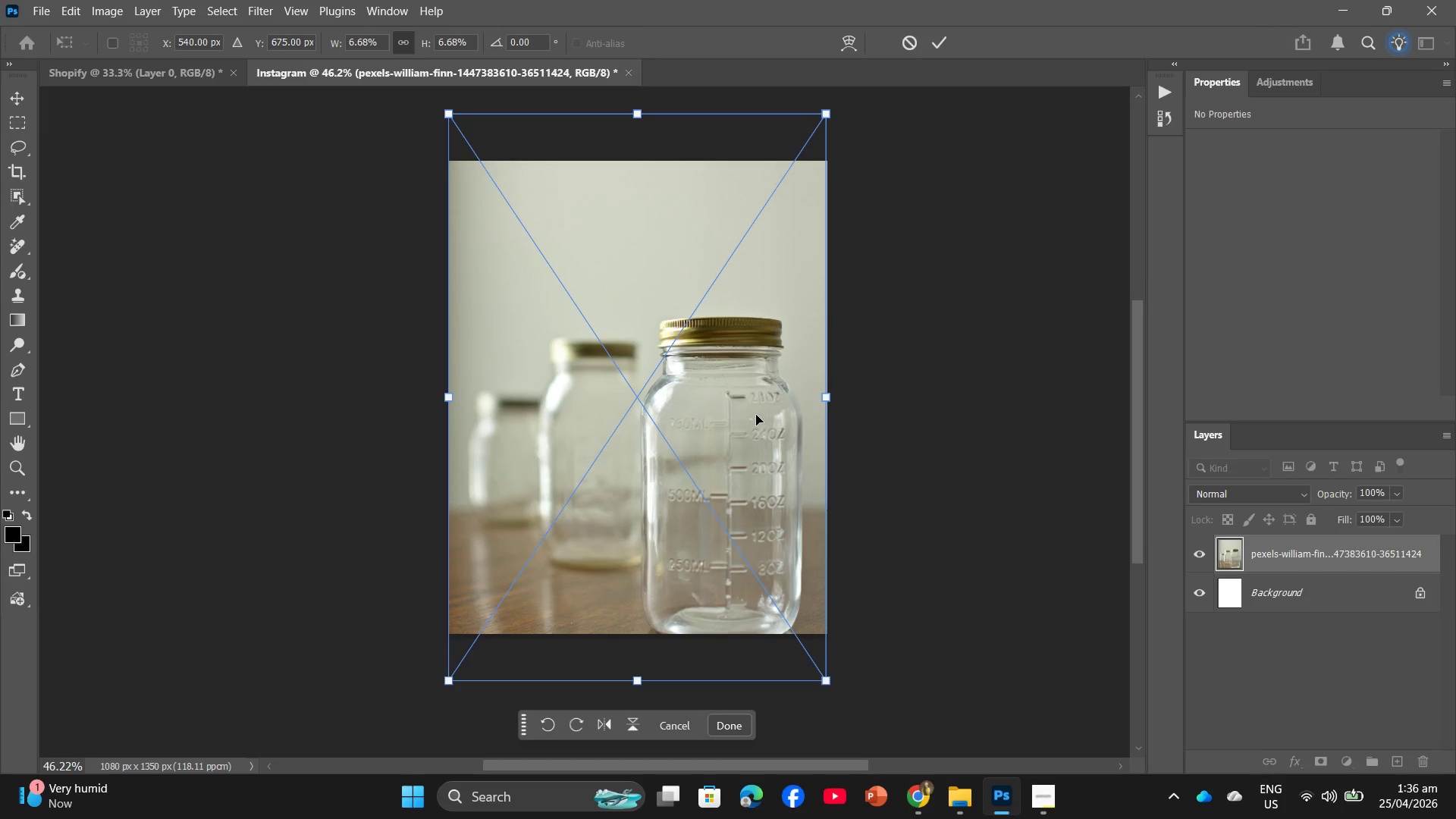 
left_click_drag(start_coordinate=[756, 415], to_coordinate=[764, 392])
 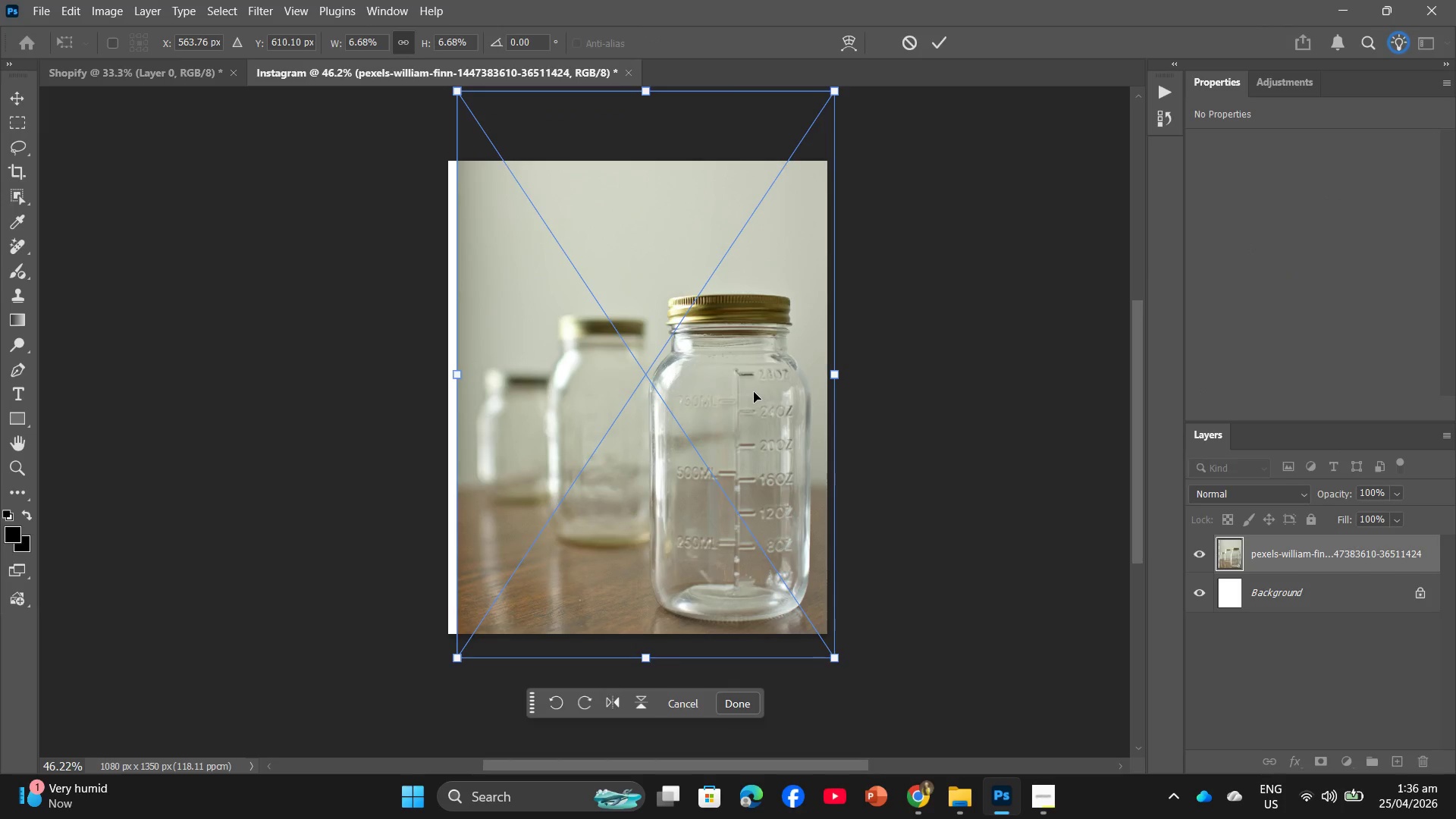 
left_click_drag(start_coordinate=[754, 392], to_coordinate=[743, 392])
 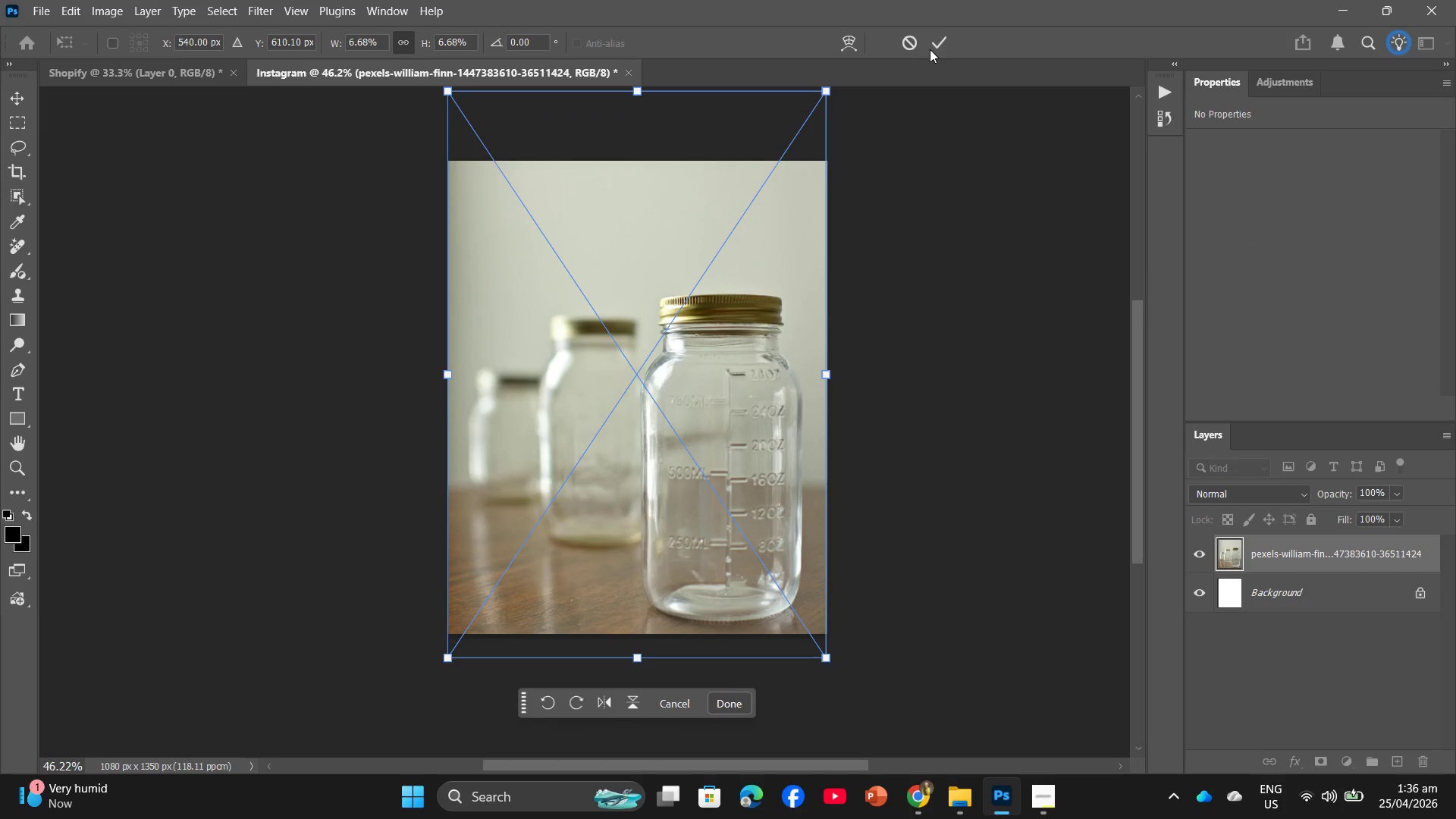 
left_click([933, 45])
 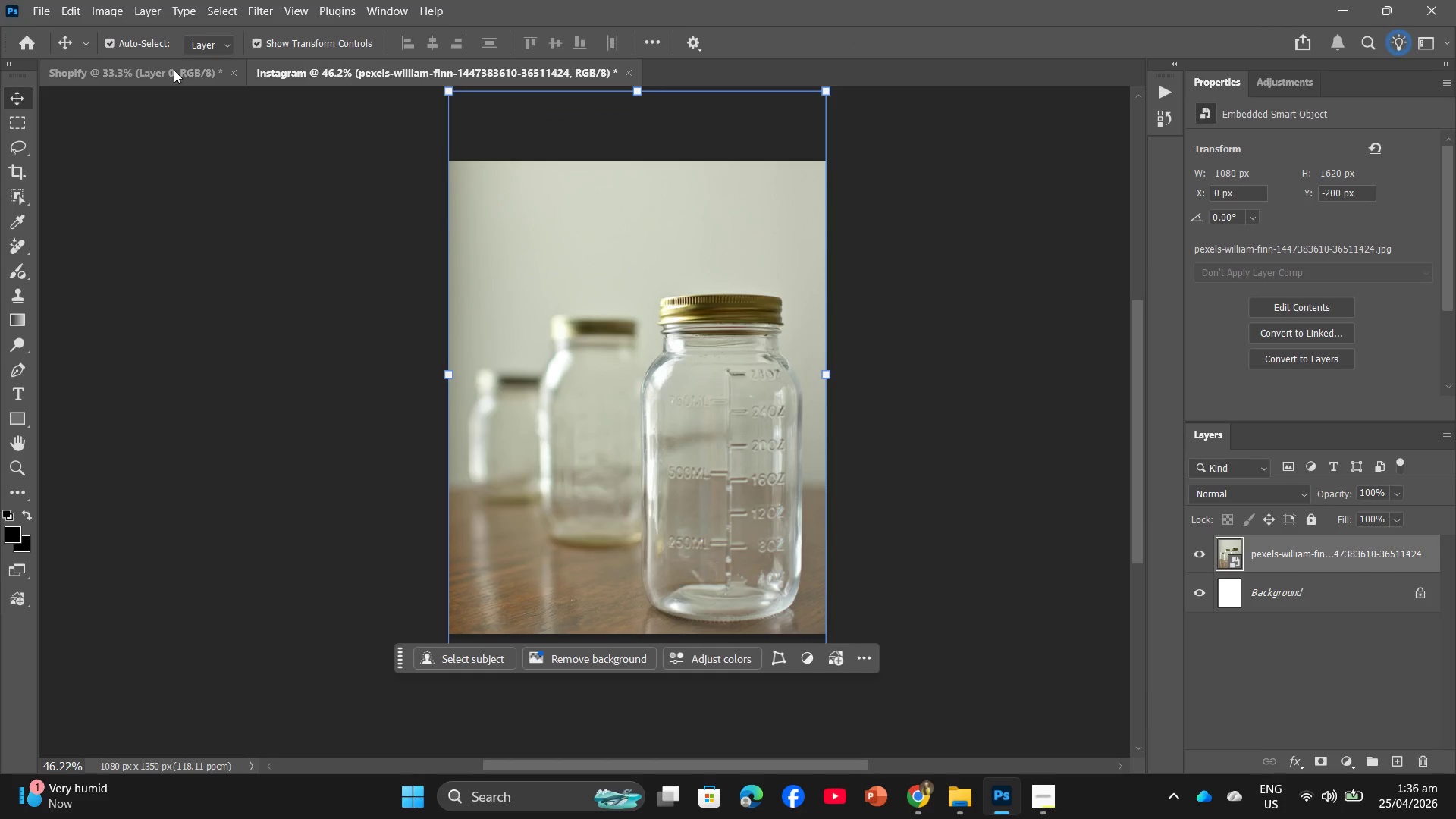 
left_click([174, 70])
 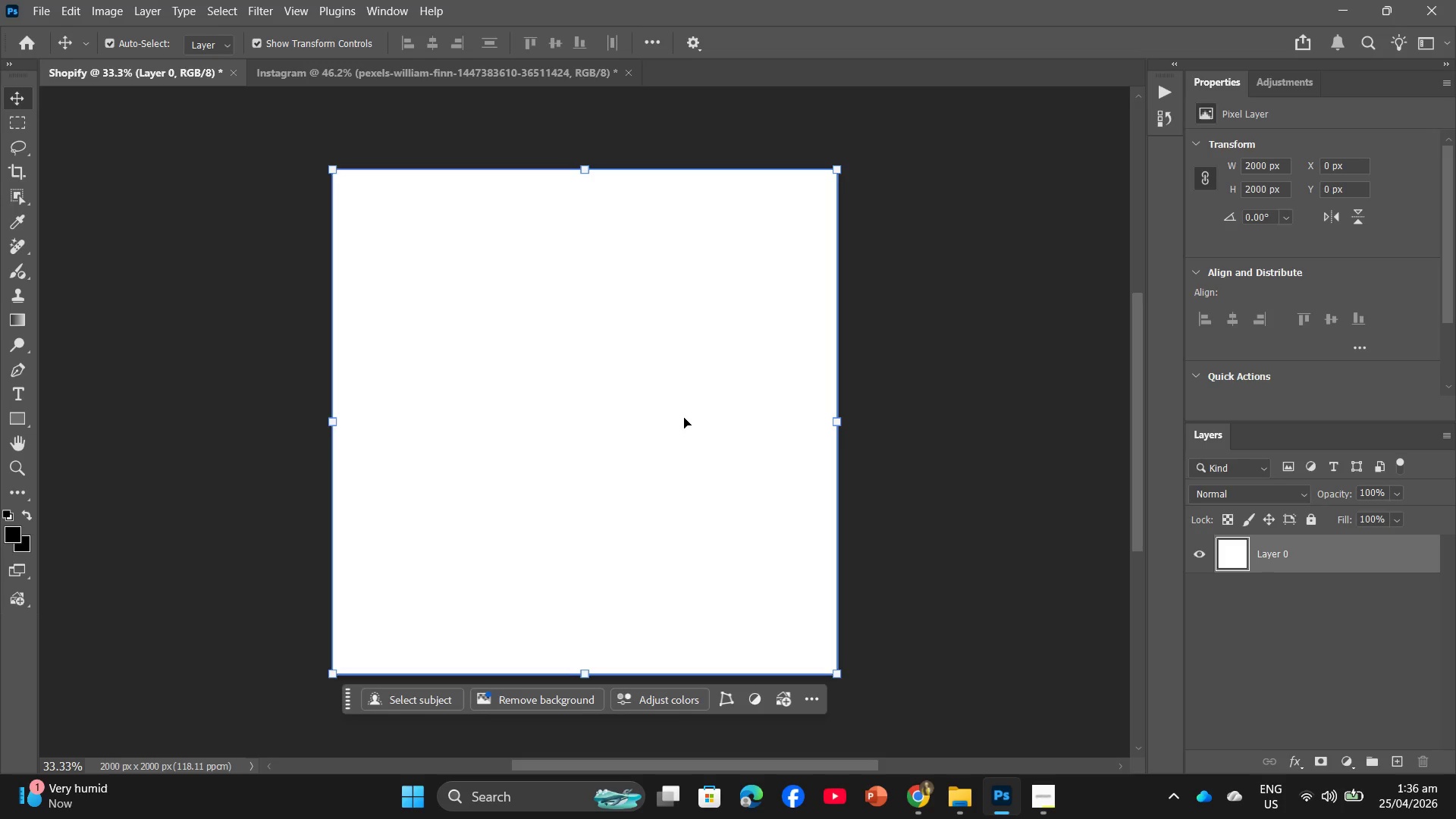 
key(Alt+AltLeft)
 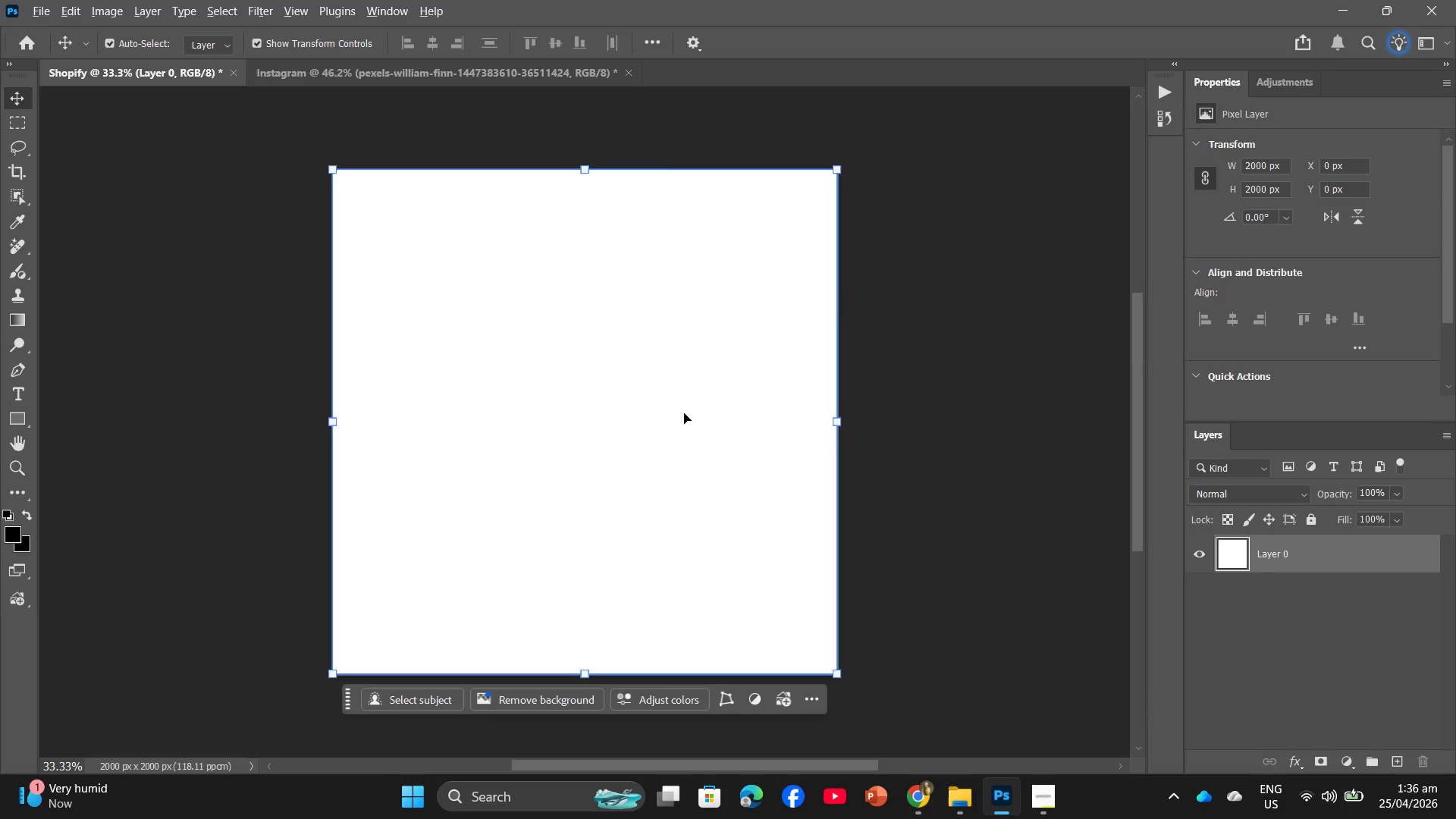 
key(Alt+Tab)
 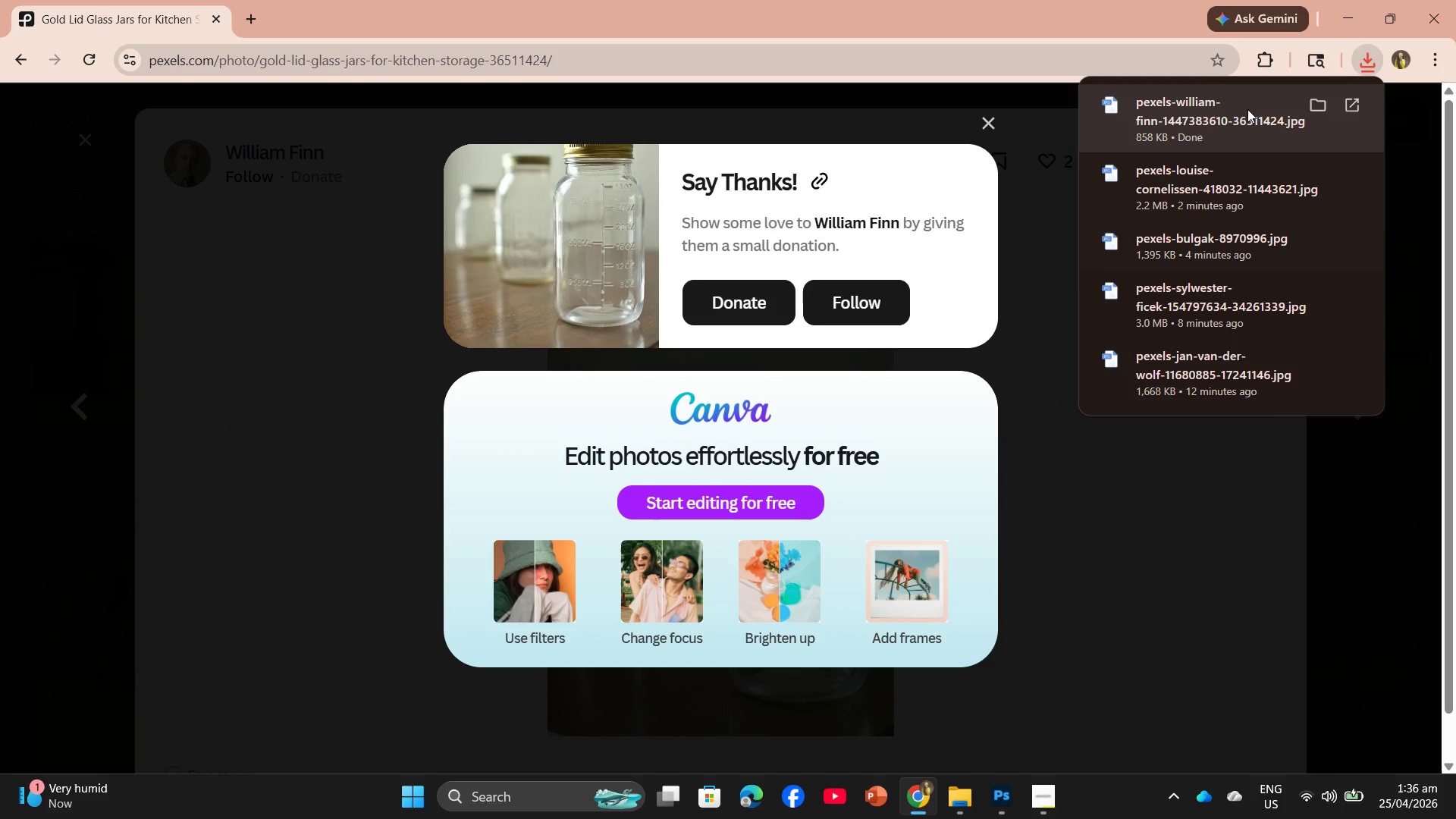 
left_click_drag(start_coordinate=[1241, 99], to_coordinate=[596, 442])
 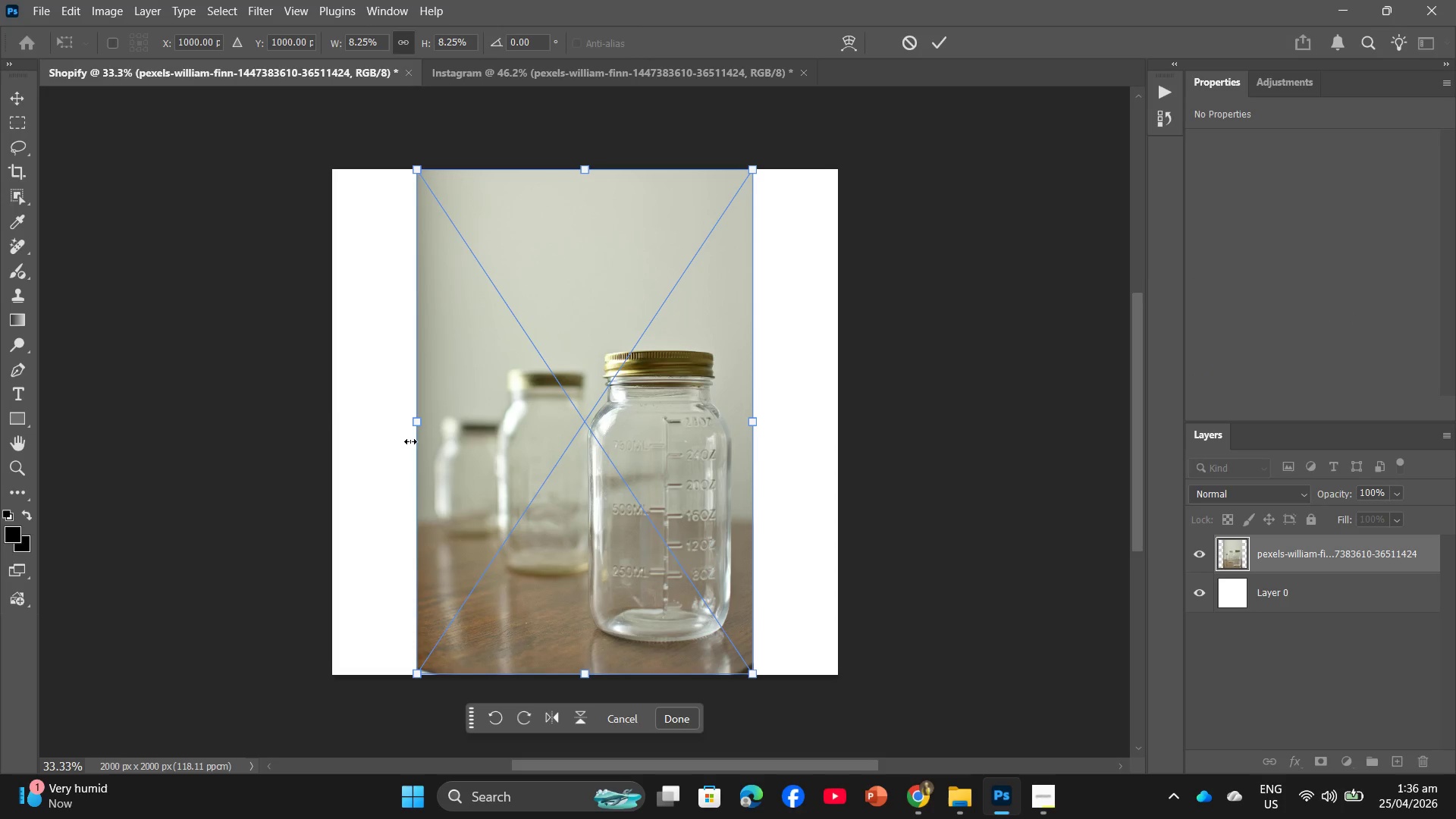 
left_click_drag(start_coordinate=[415, 423], to_coordinate=[336, 411])
 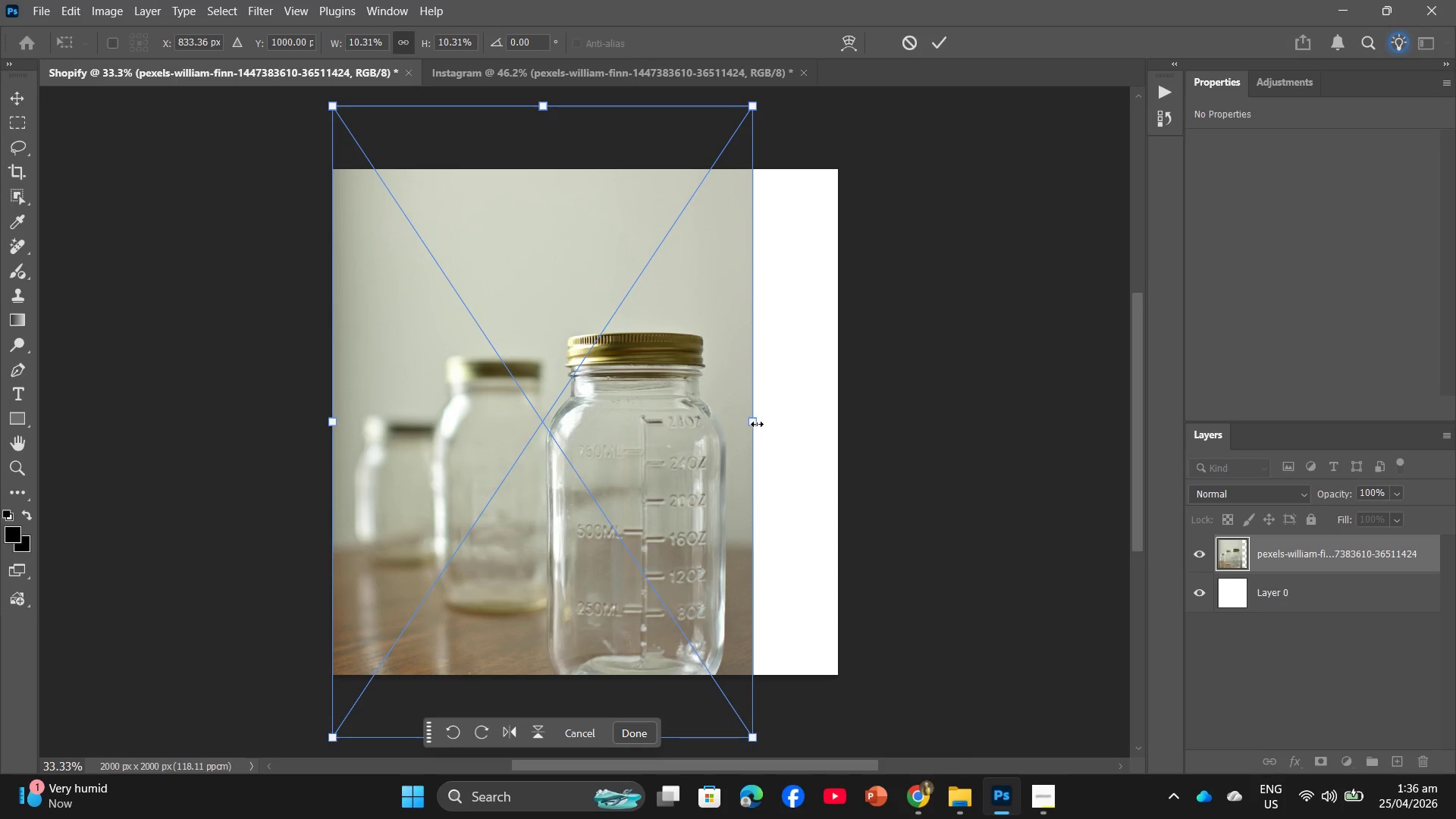 
left_click_drag(start_coordinate=[752, 419], to_coordinate=[831, 422])
 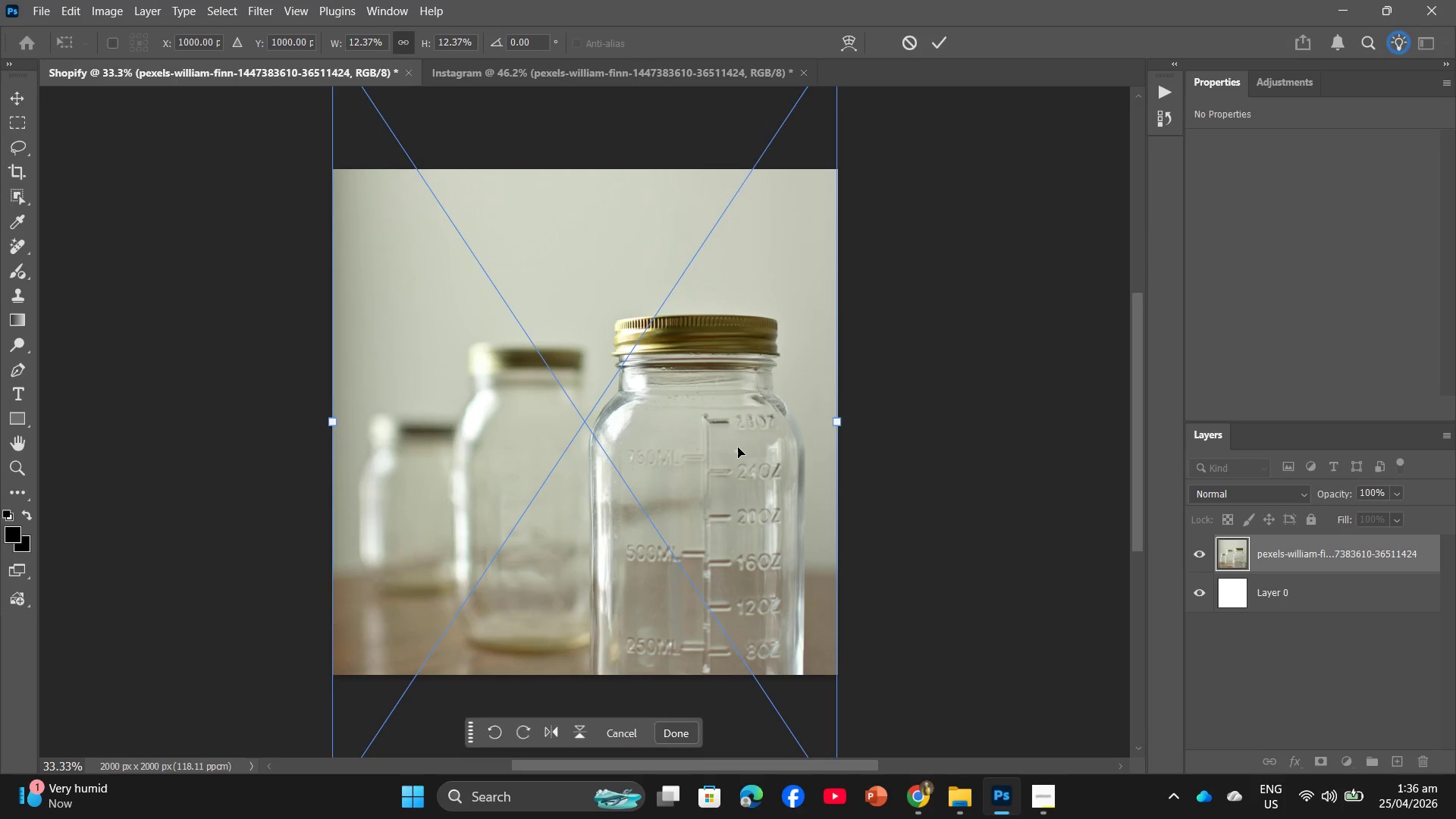 
left_click_drag(start_coordinate=[738, 447], to_coordinate=[736, 362])
 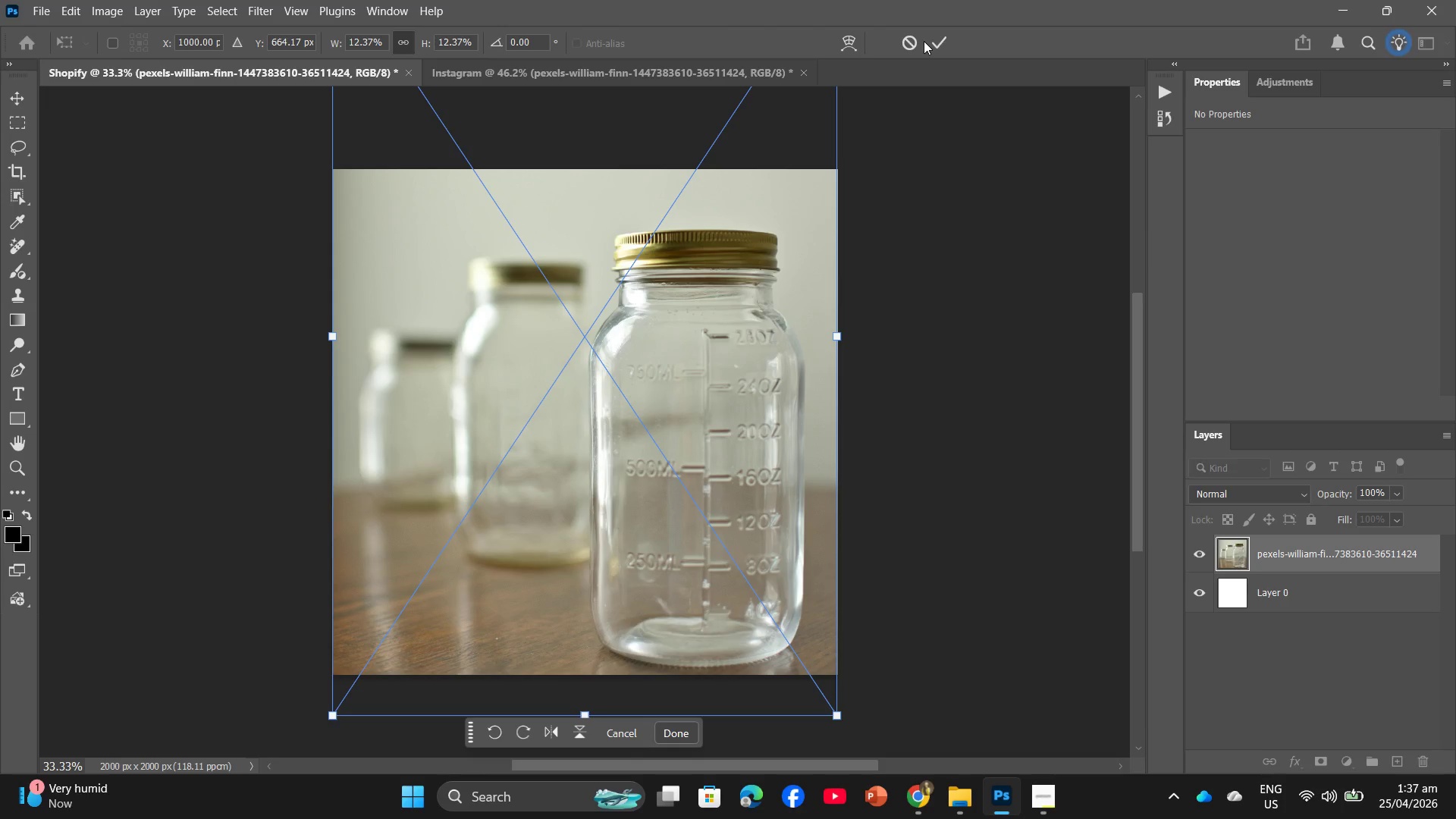 
double_click([930, 41])
 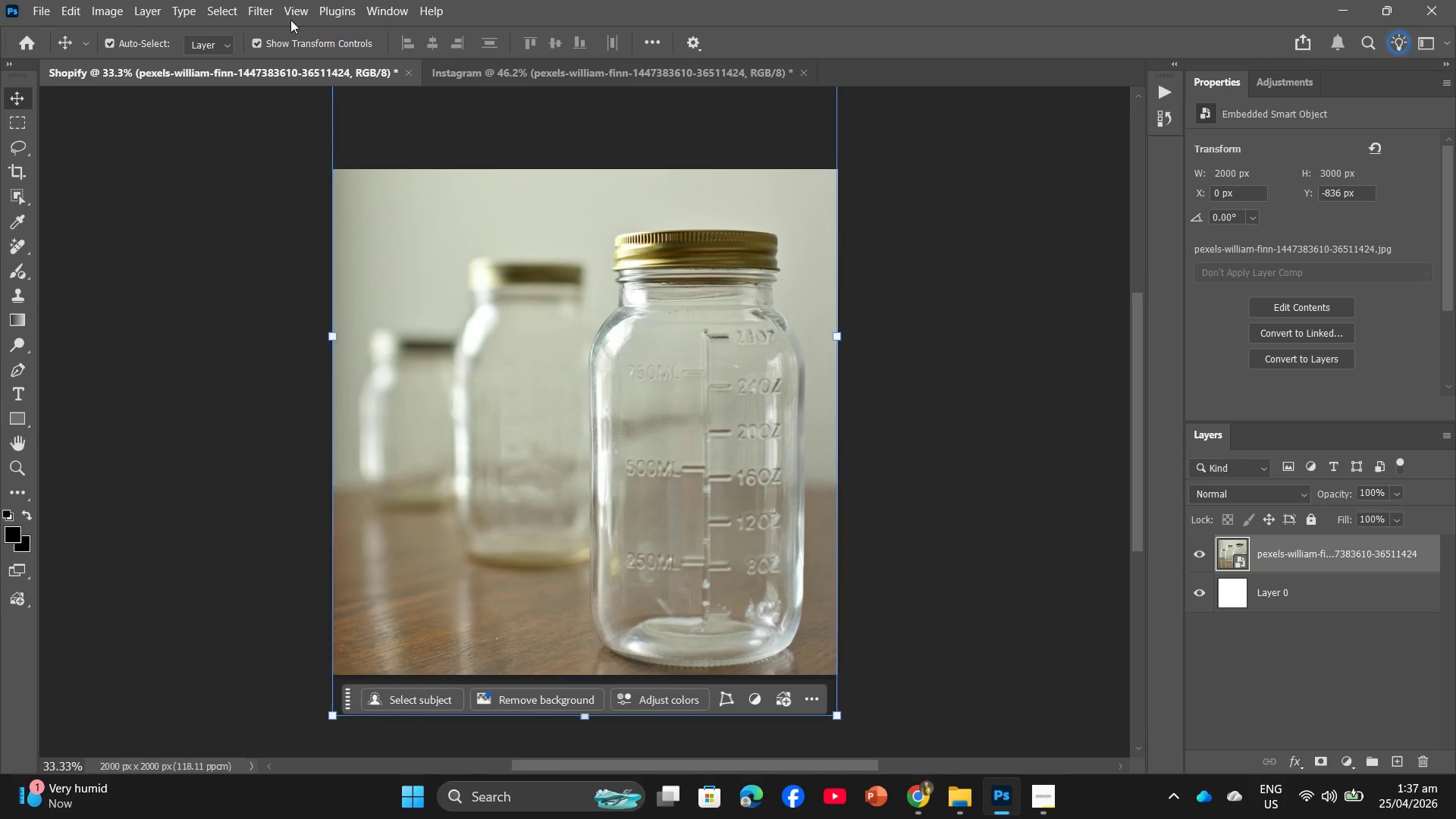 
left_click([262, 0])
 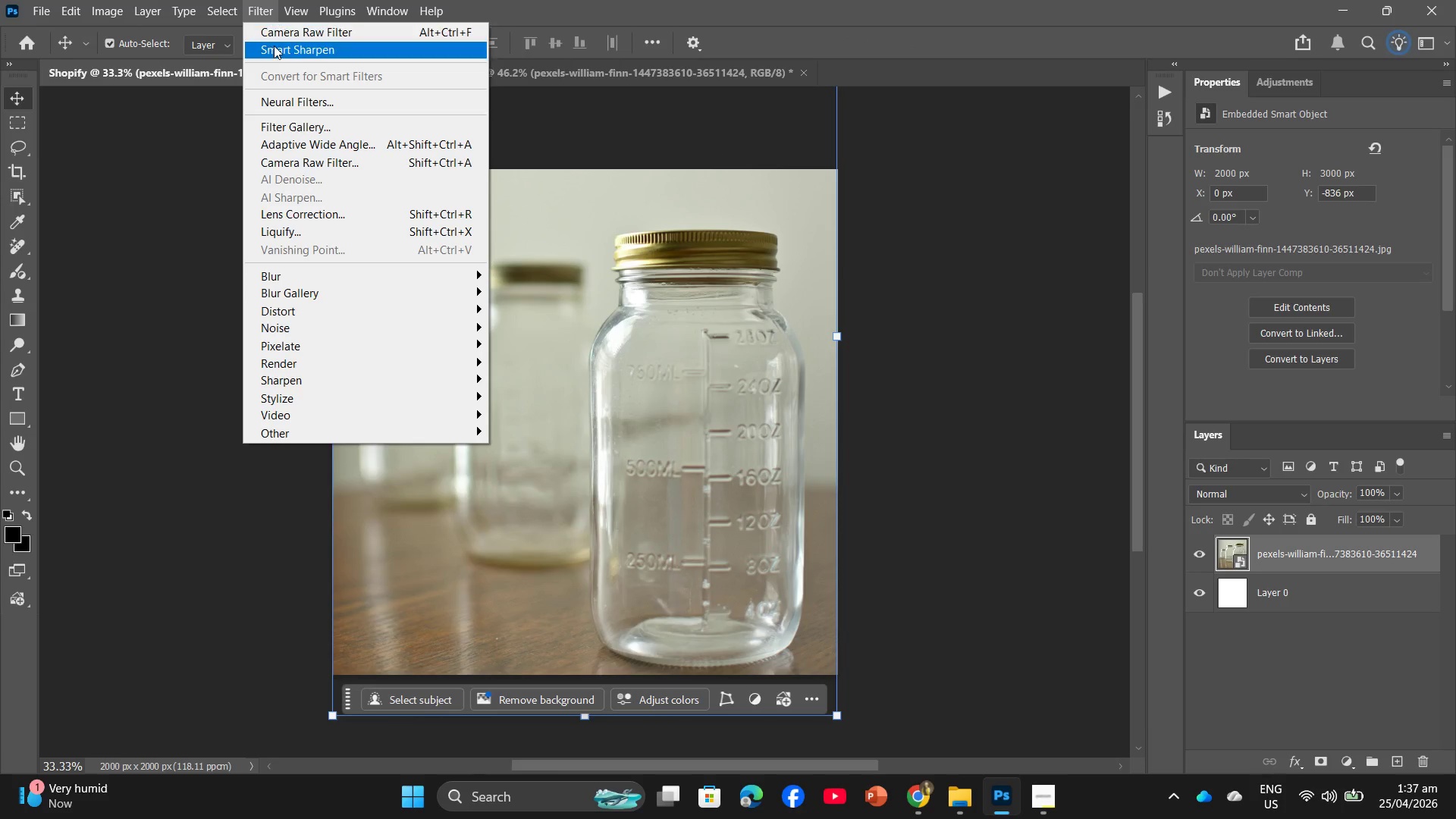 
left_click([275, 47])
 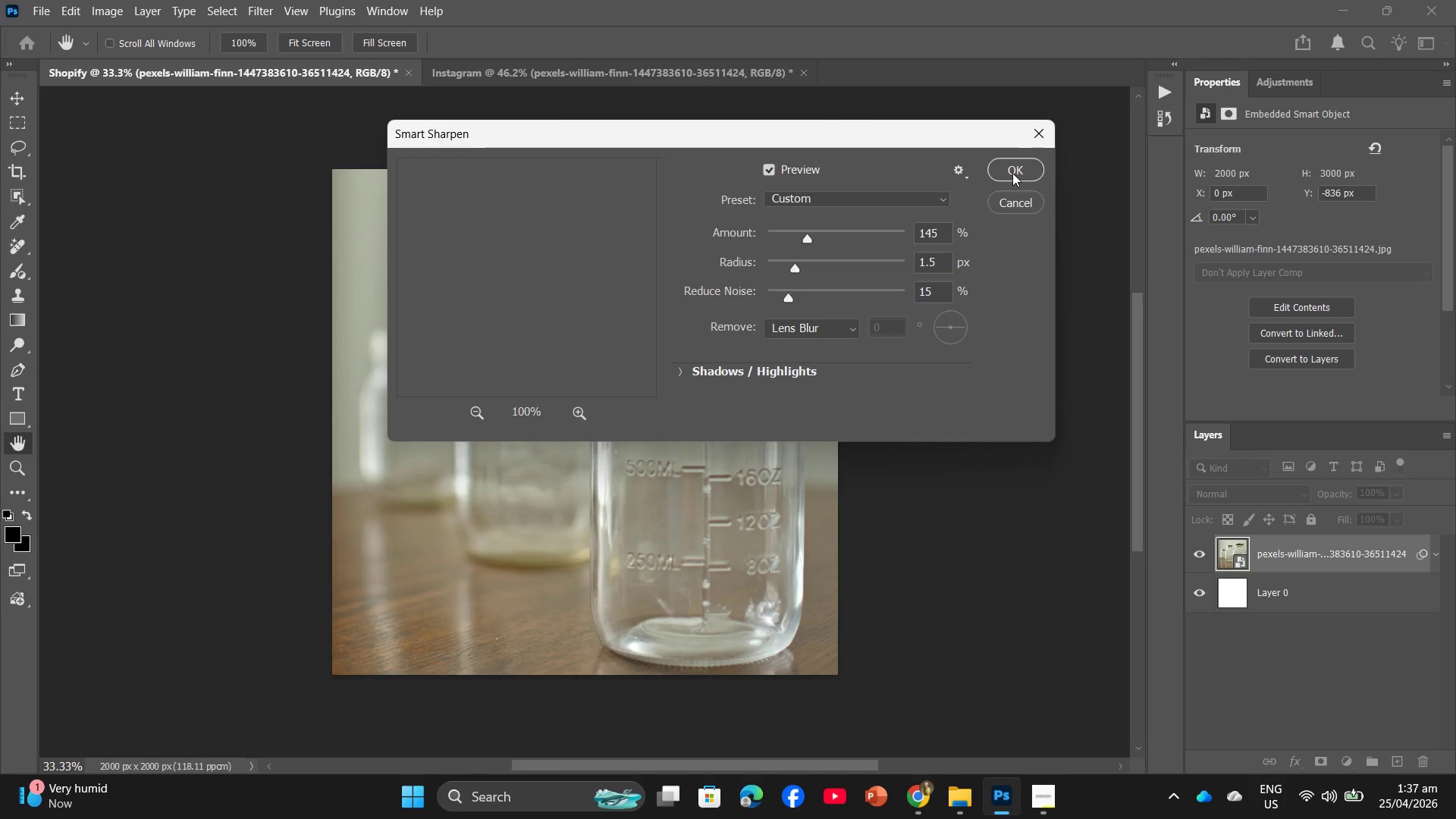 
left_click([1015, 167])
 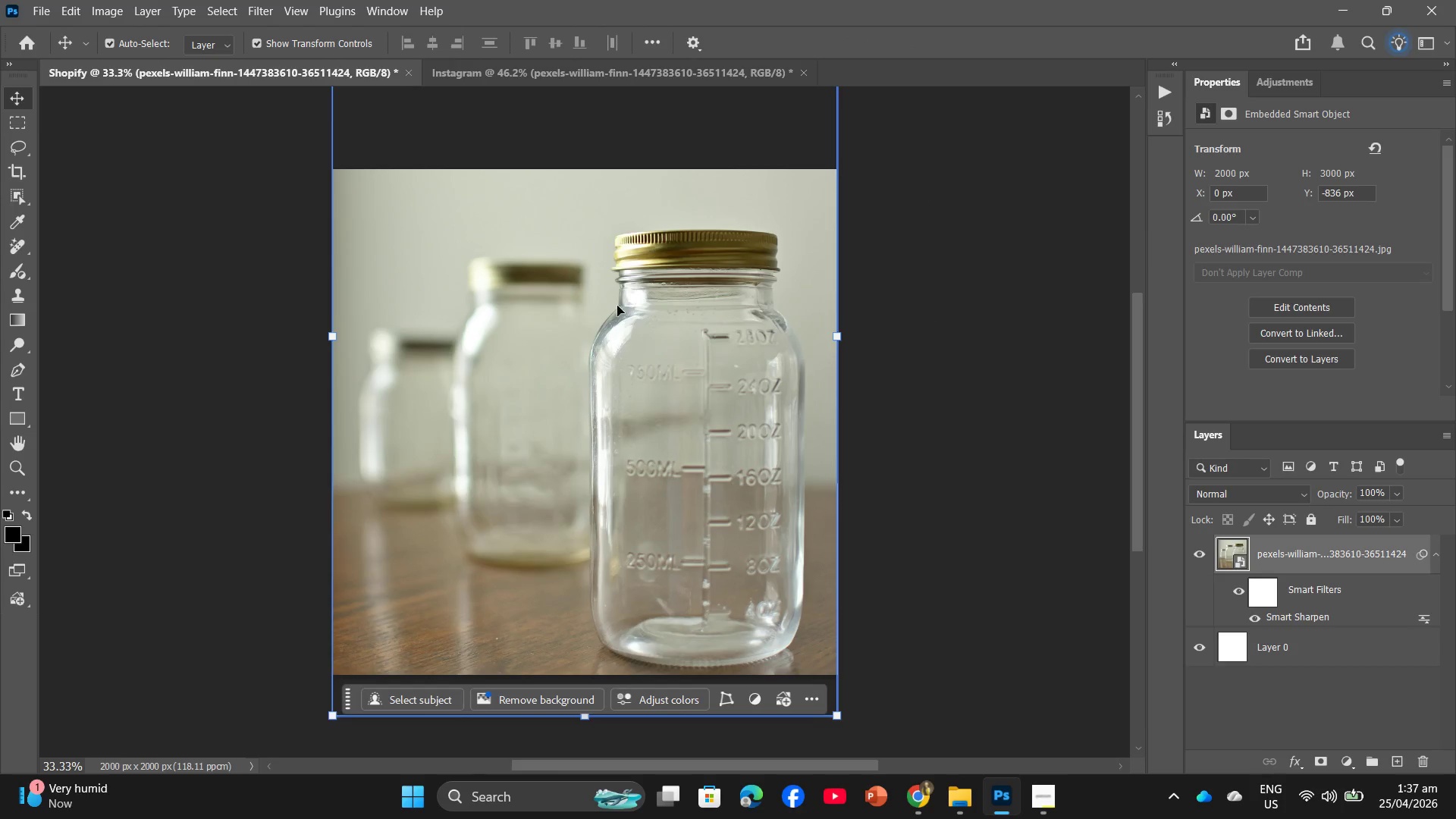 
left_click([270, 7])
 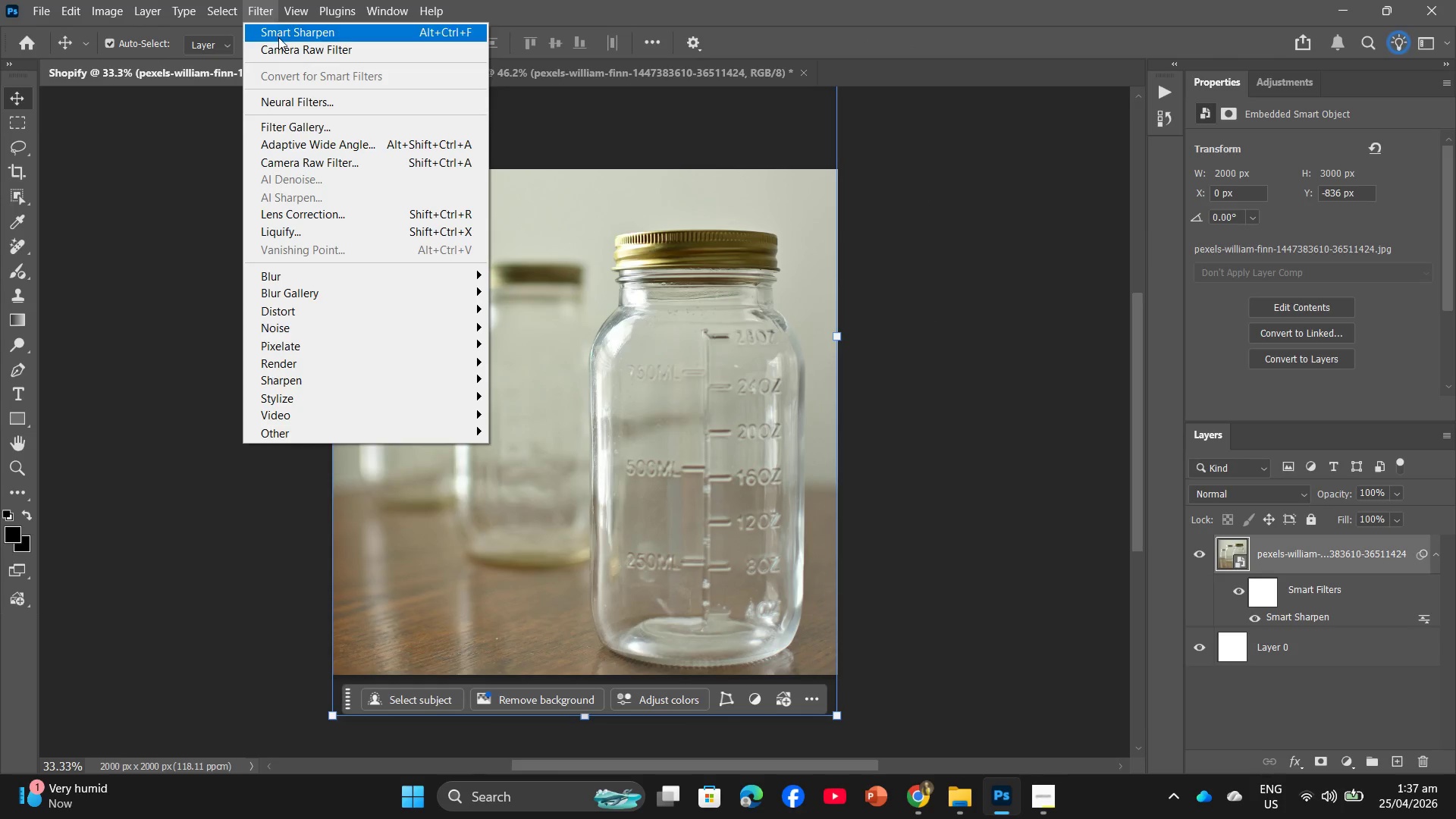 
left_click([278, 37])
 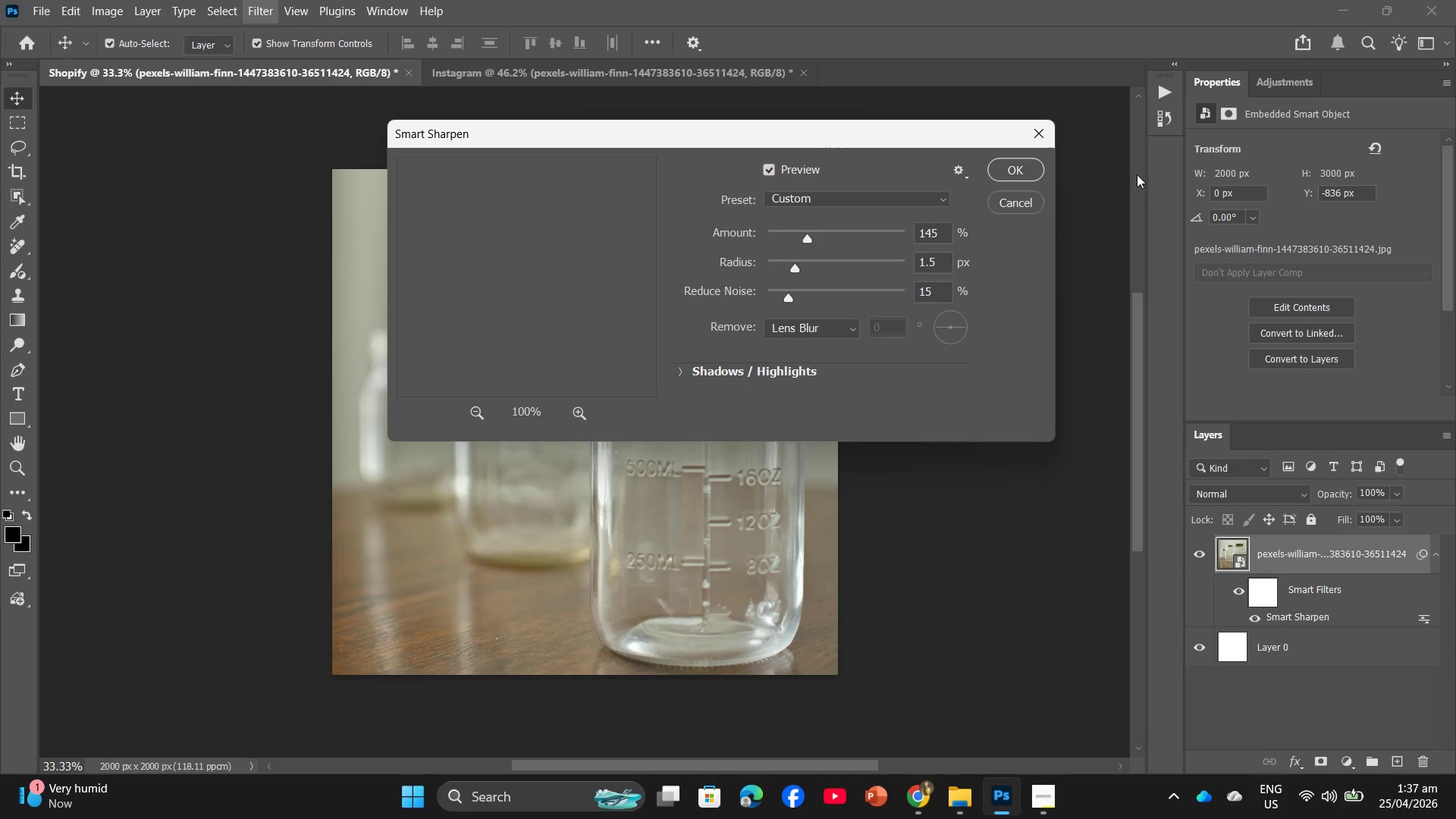 
left_click([1038, 130])
 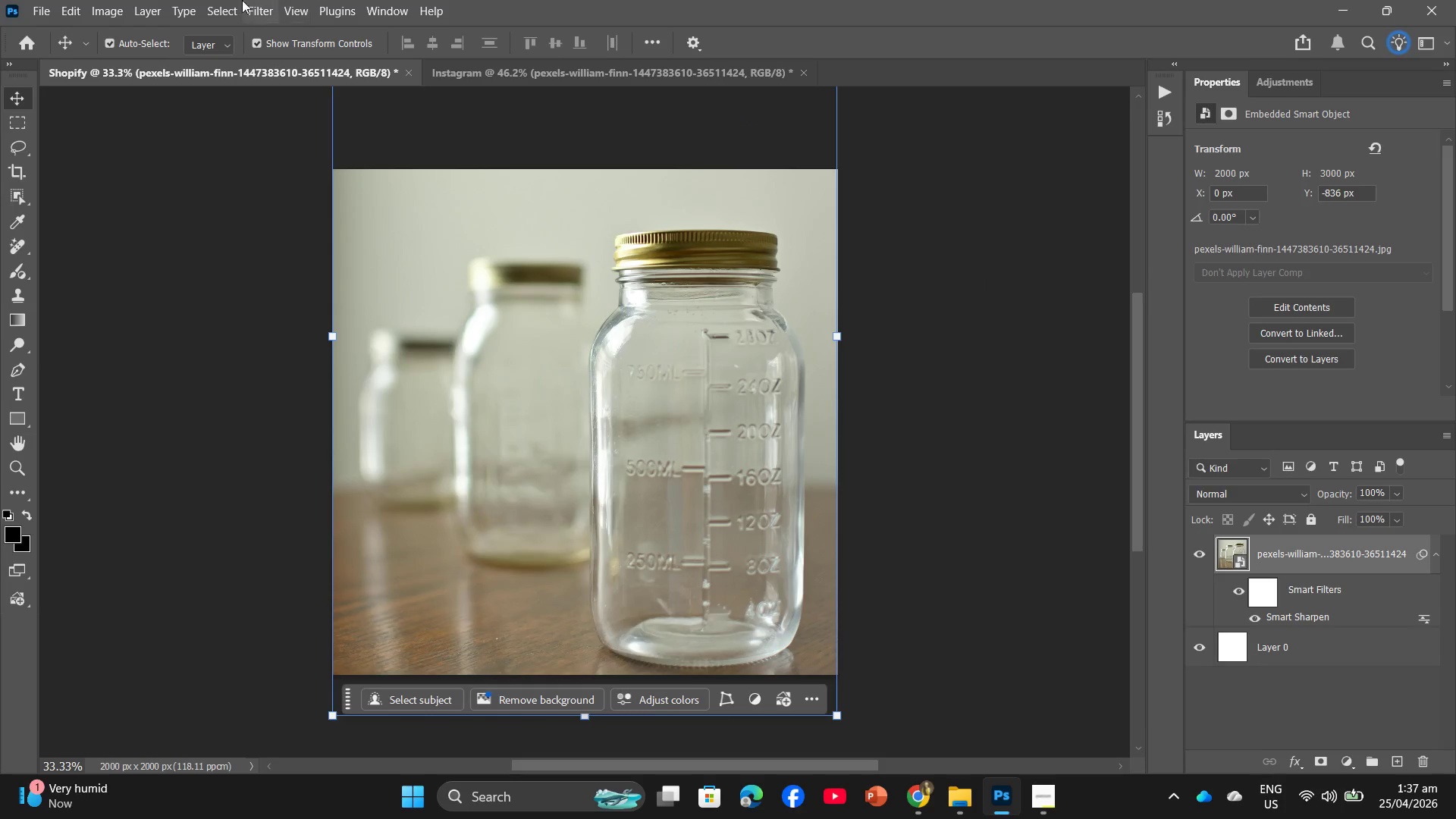 
left_click([255, 2])
 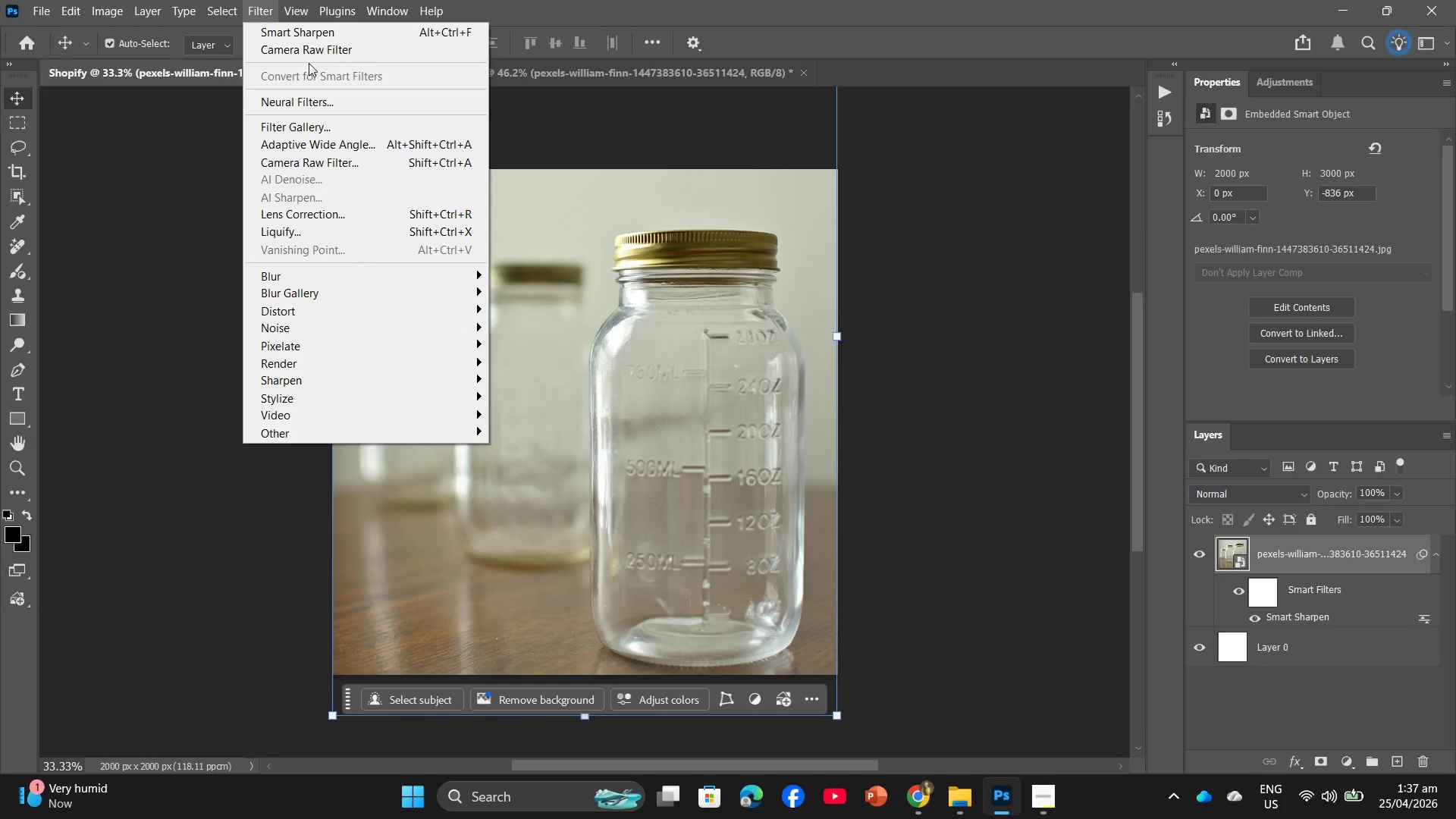 
left_click([313, 58])
 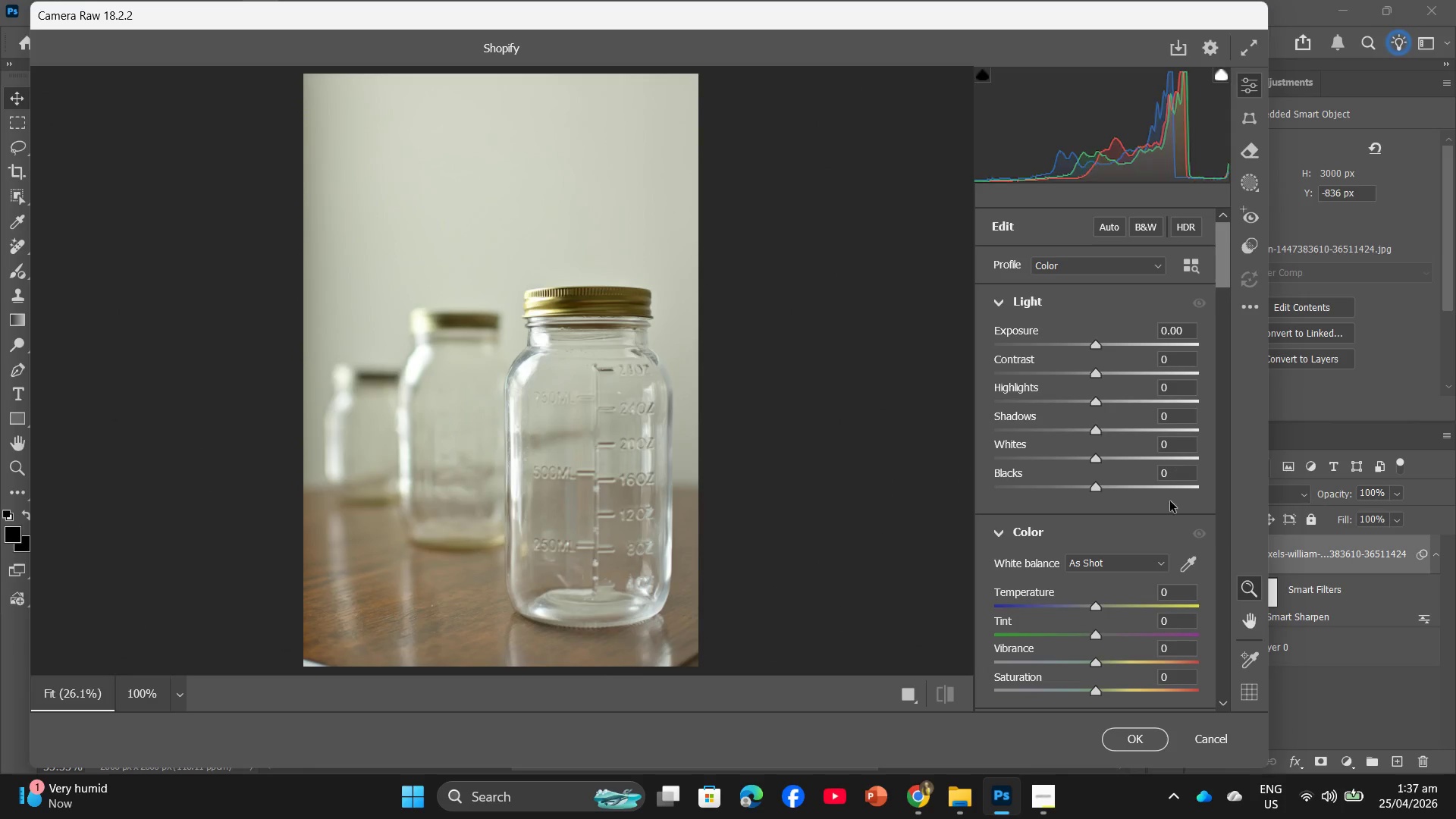 
scroll: coordinate [1163, 510], scroll_direction: down, amount: 2.0
 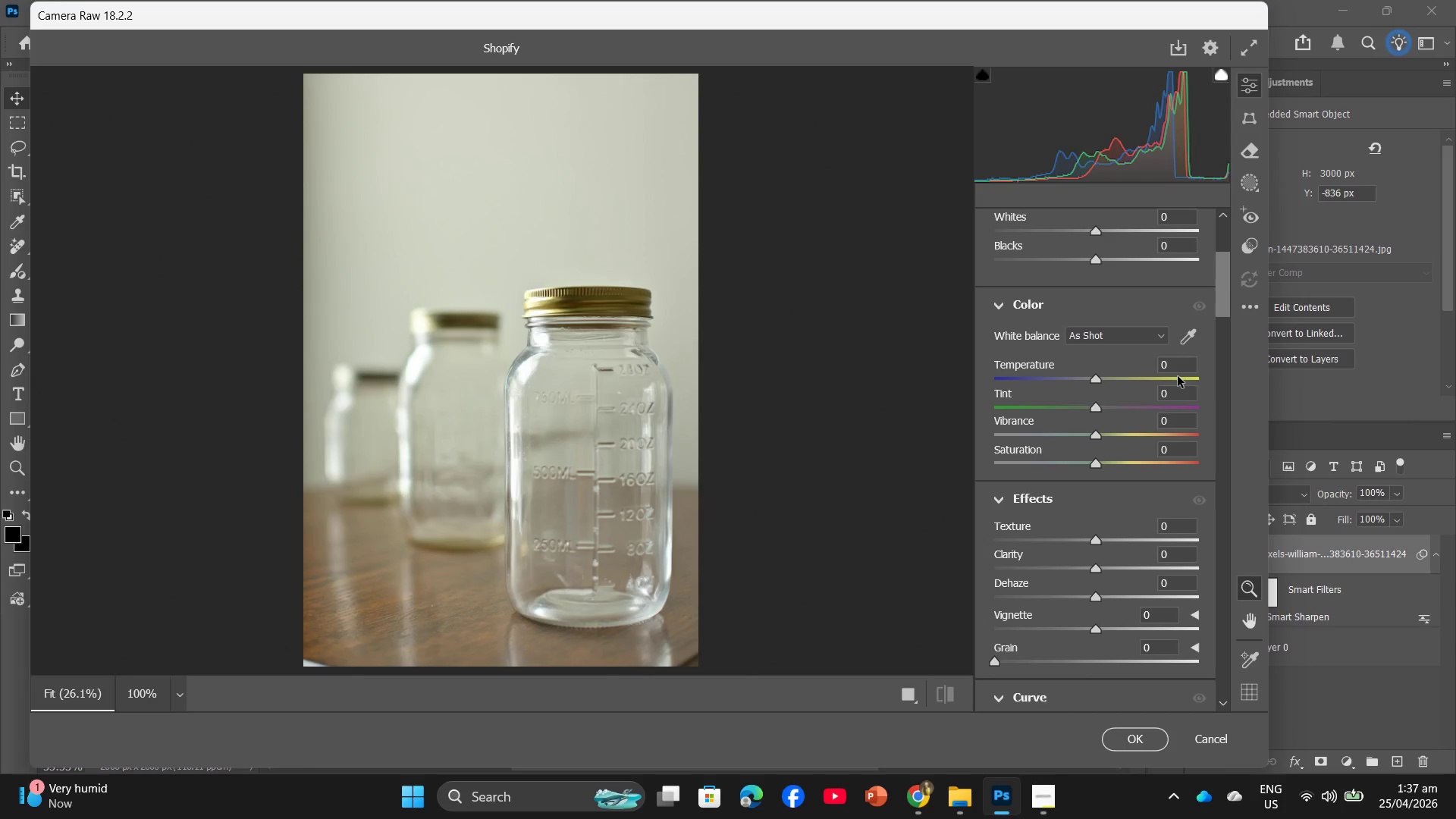 
left_click([1178, 366])
 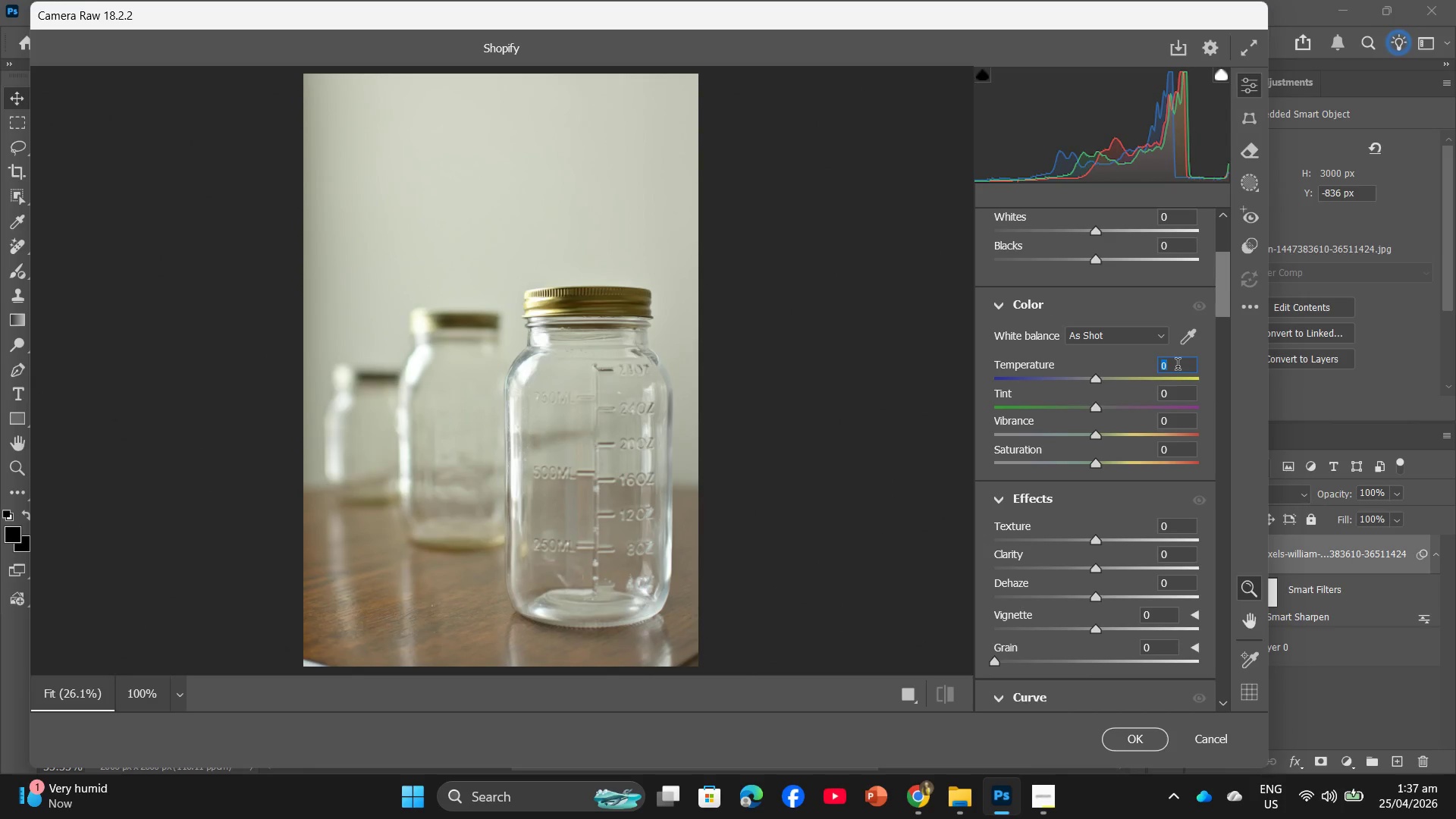 
key(Numpad1)
 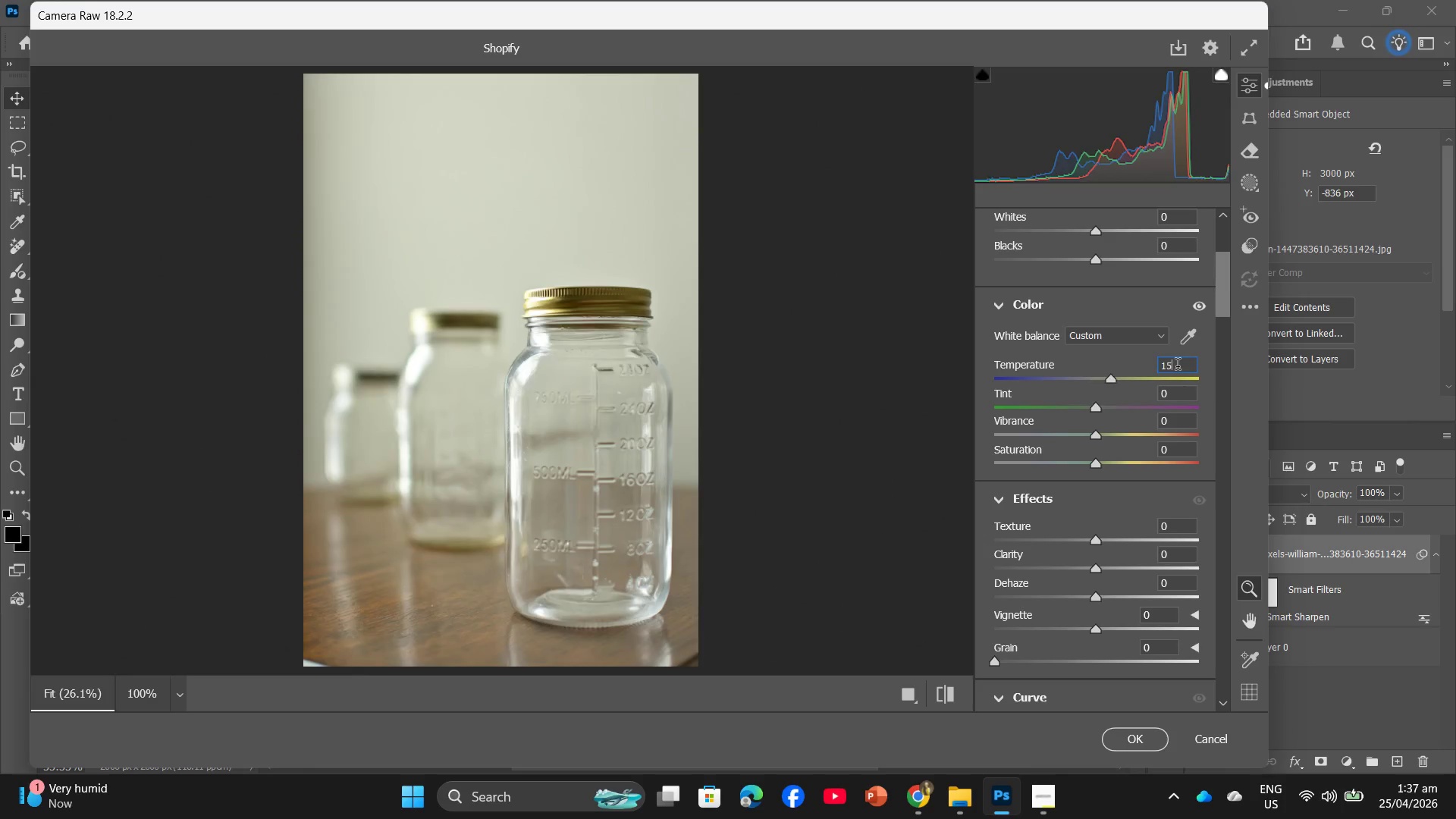 
key(Numpad5)
 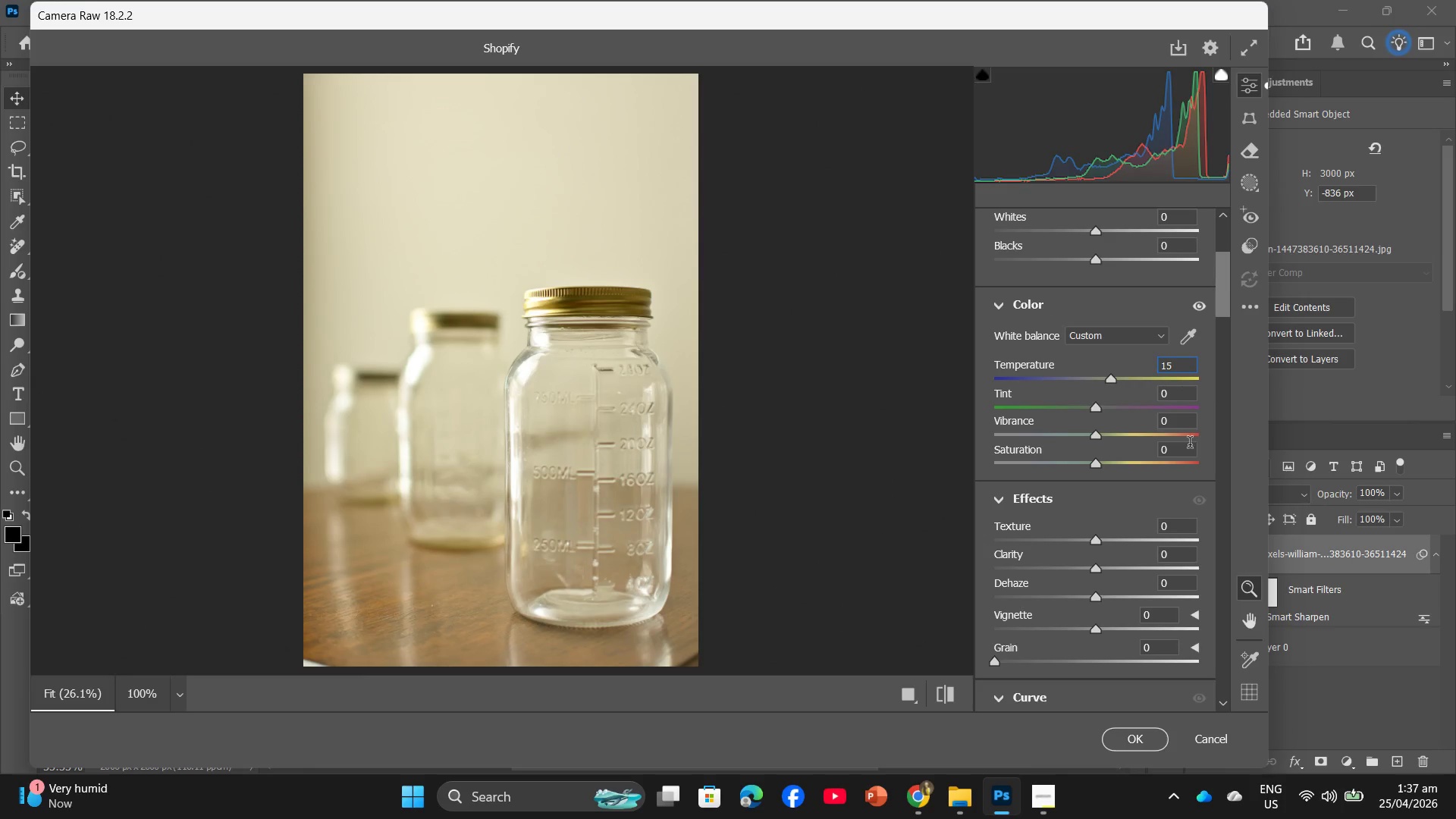 
left_click([1185, 421])
 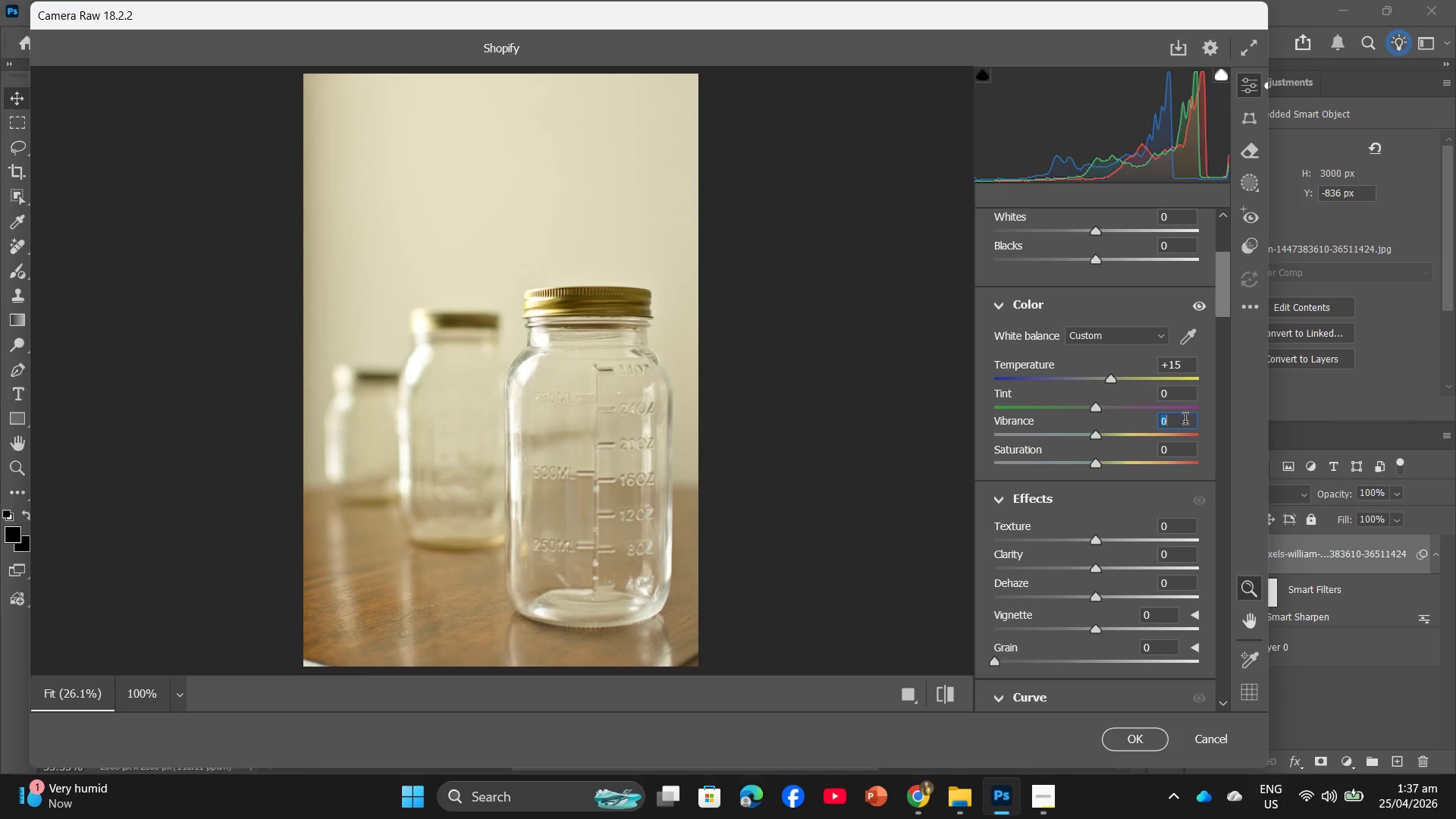 
key(Numpad5)
 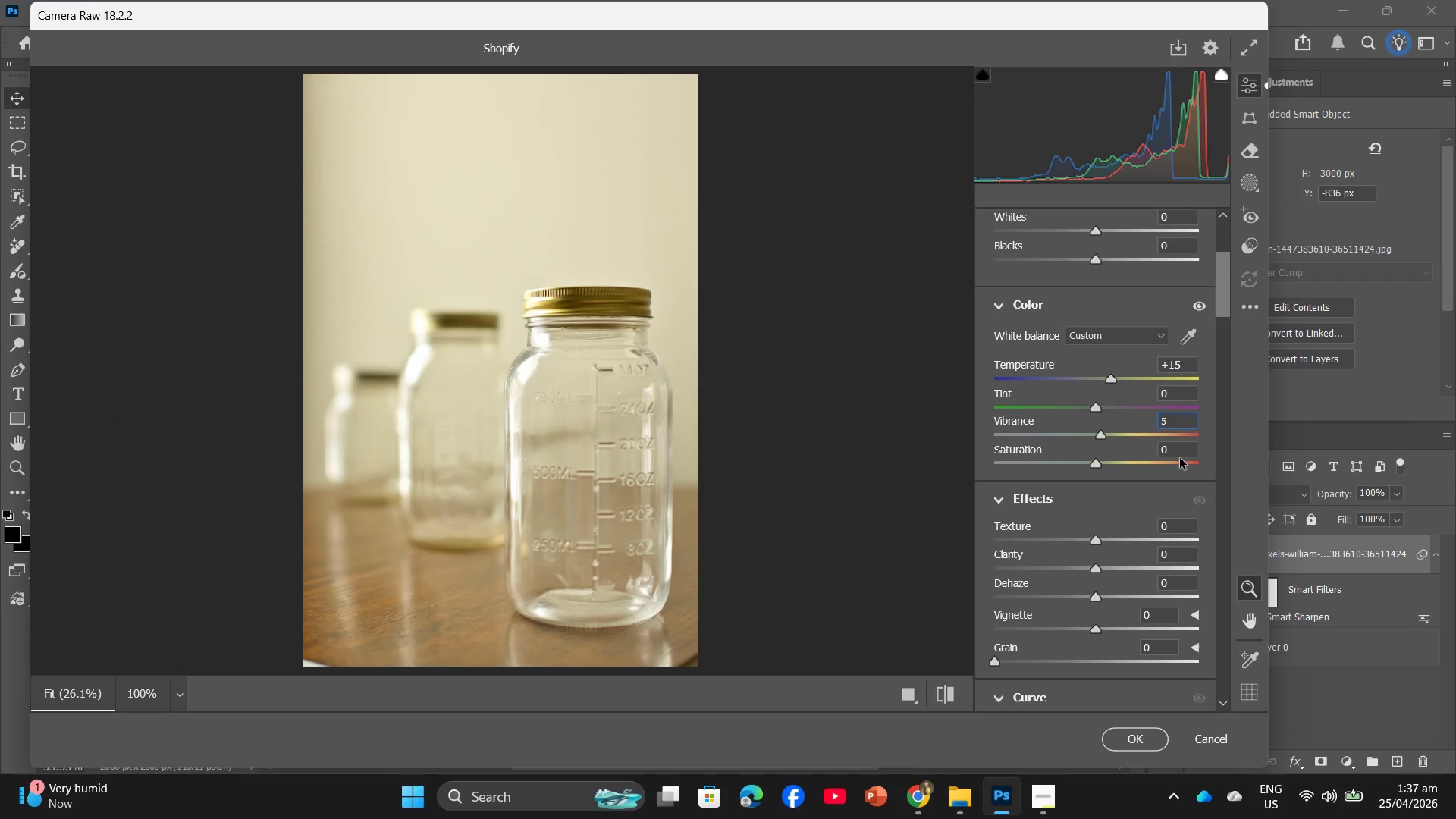 
left_click([1182, 451])
 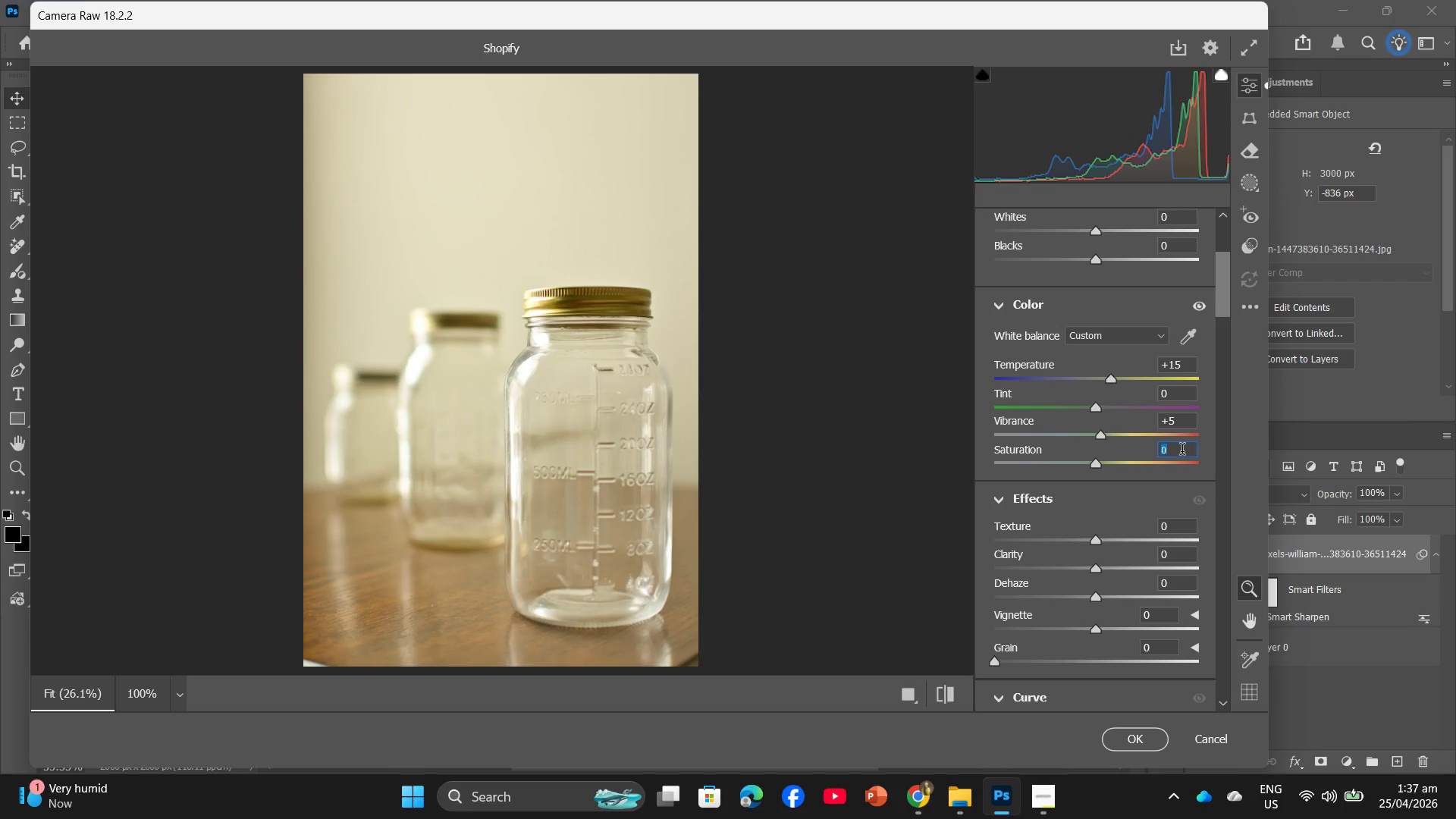 
key(Numpad5)
 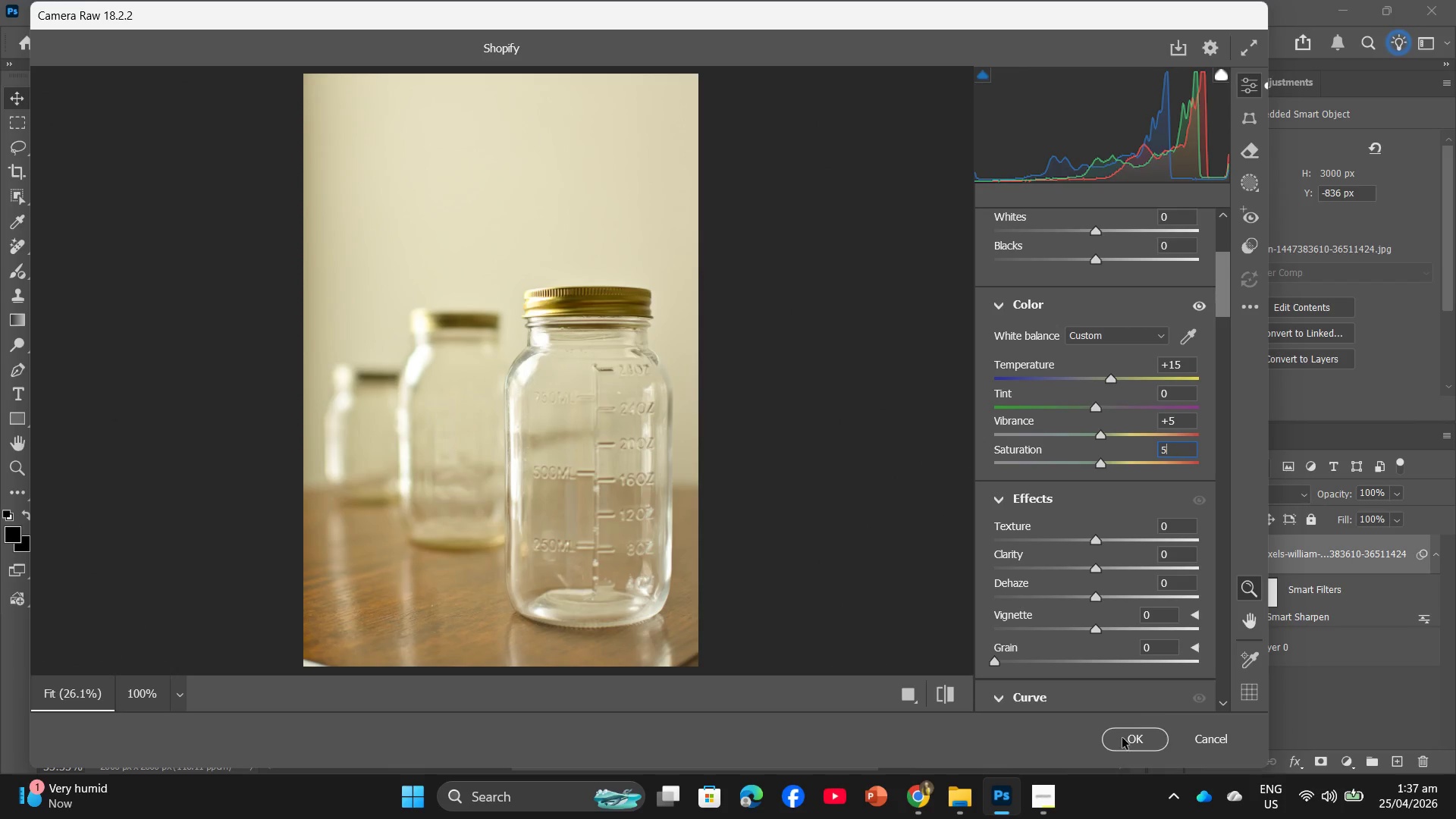 
left_click([1124, 747])
 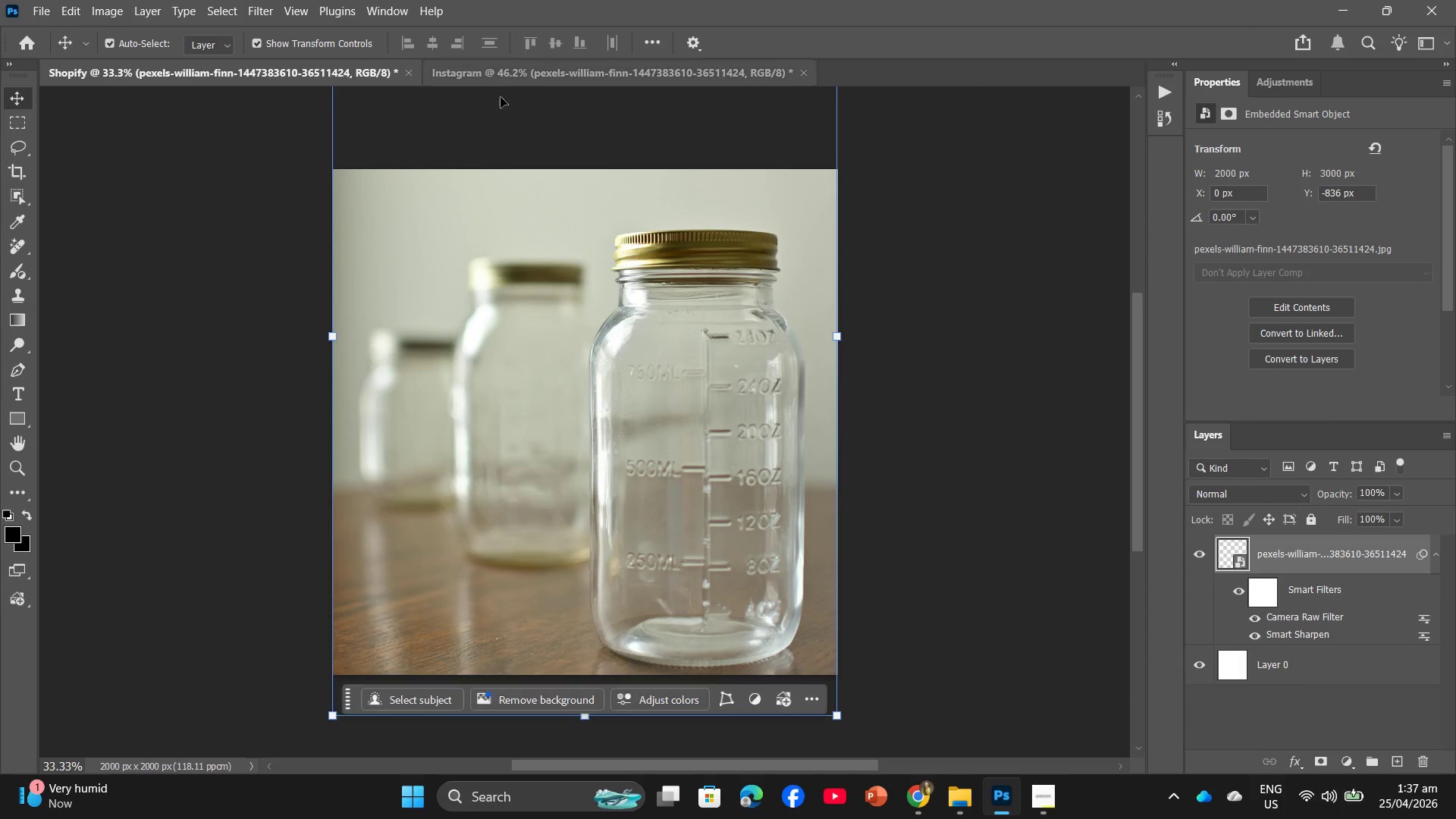 
left_click([510, 82])
 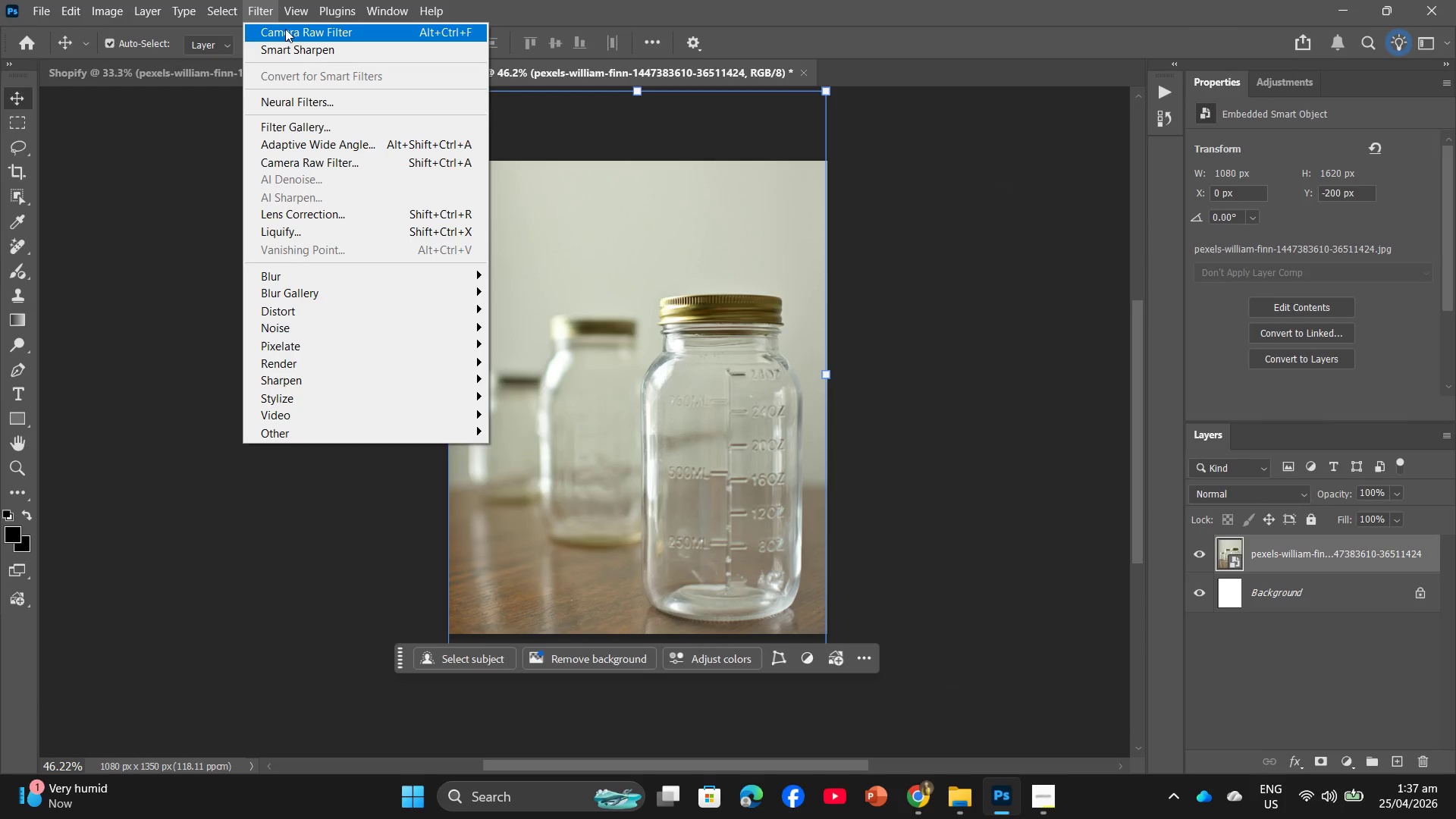 
left_click([293, 46])
 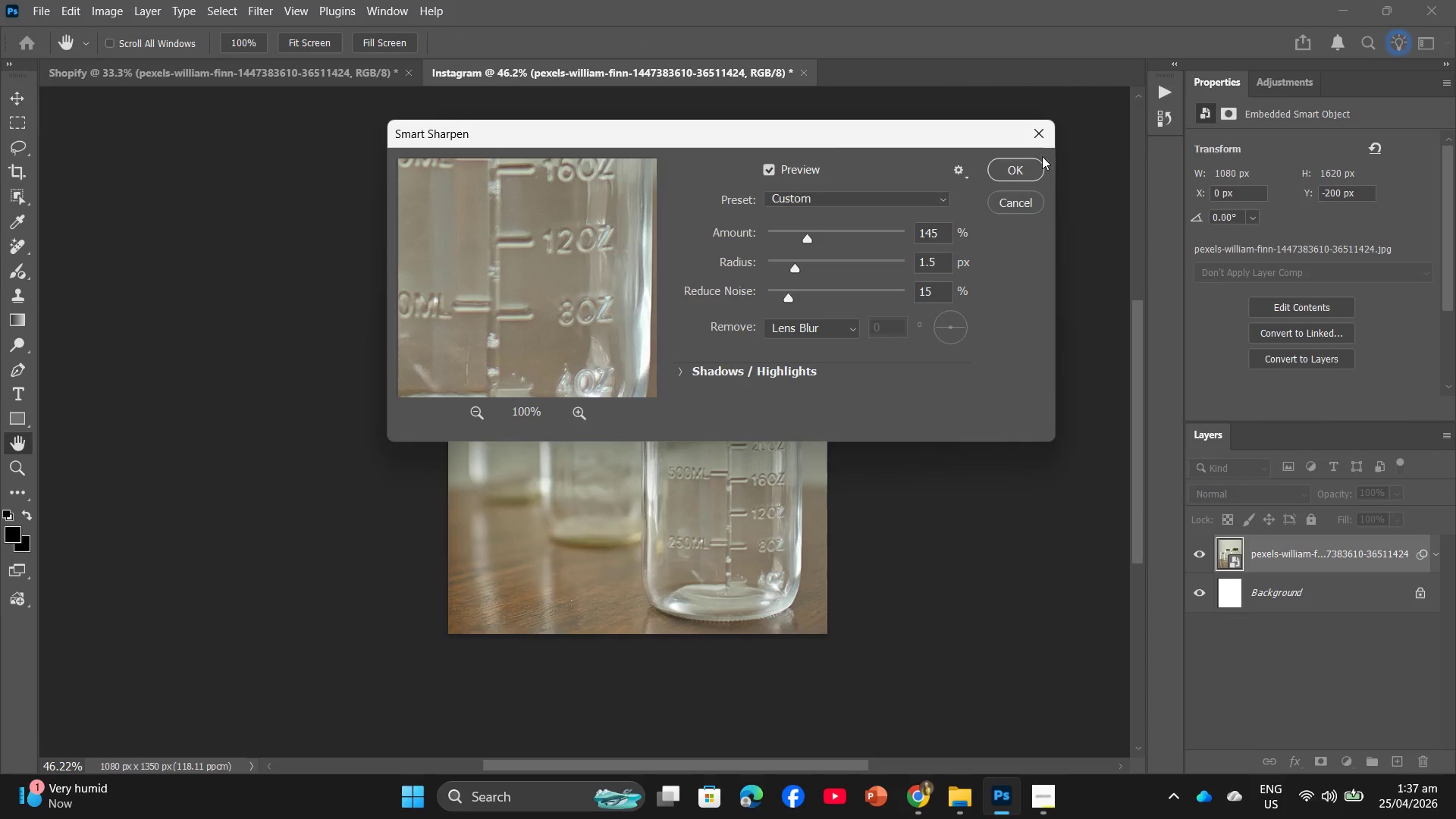 
left_click([1022, 170])
 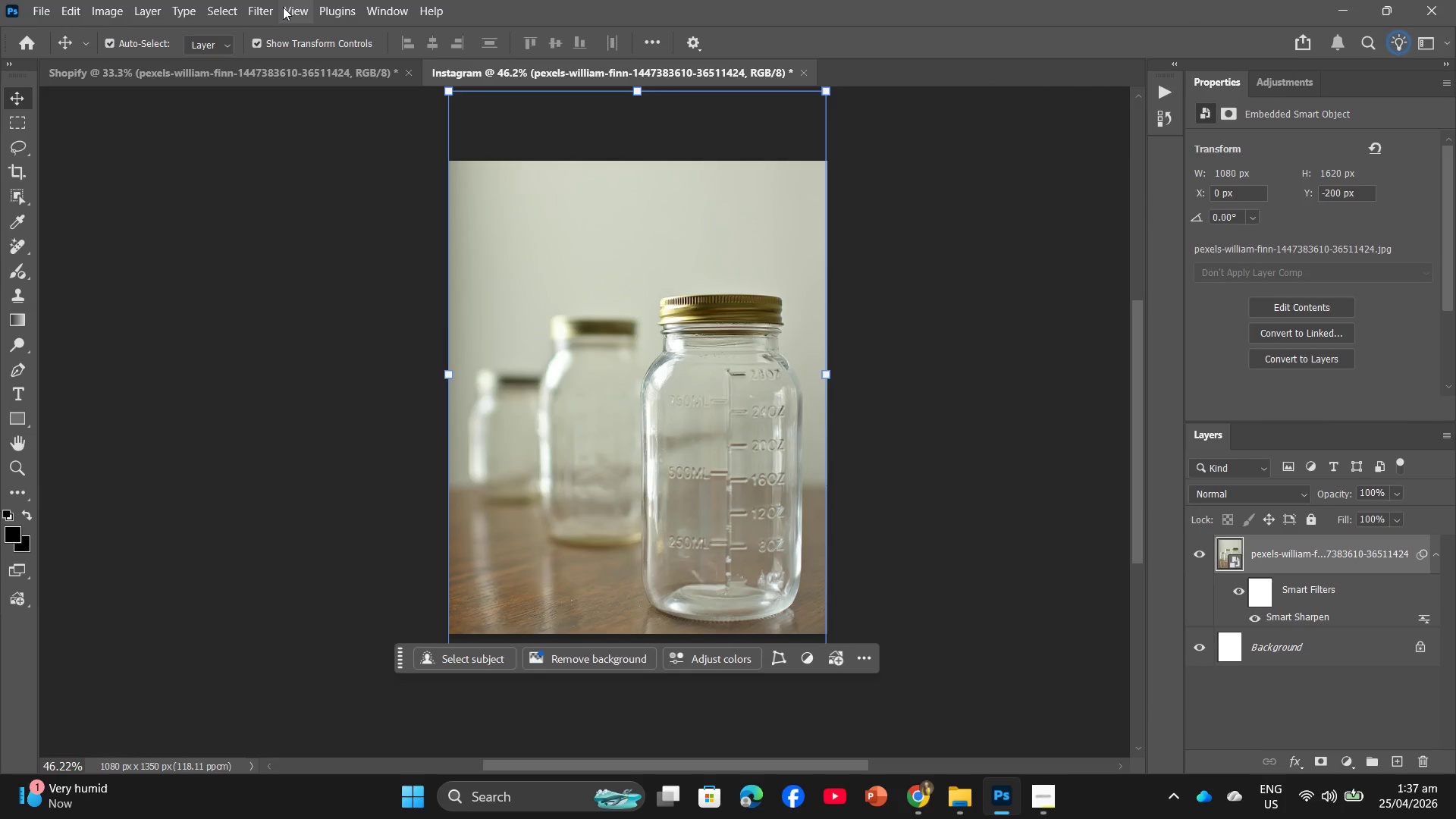 
left_click([270, 5])
 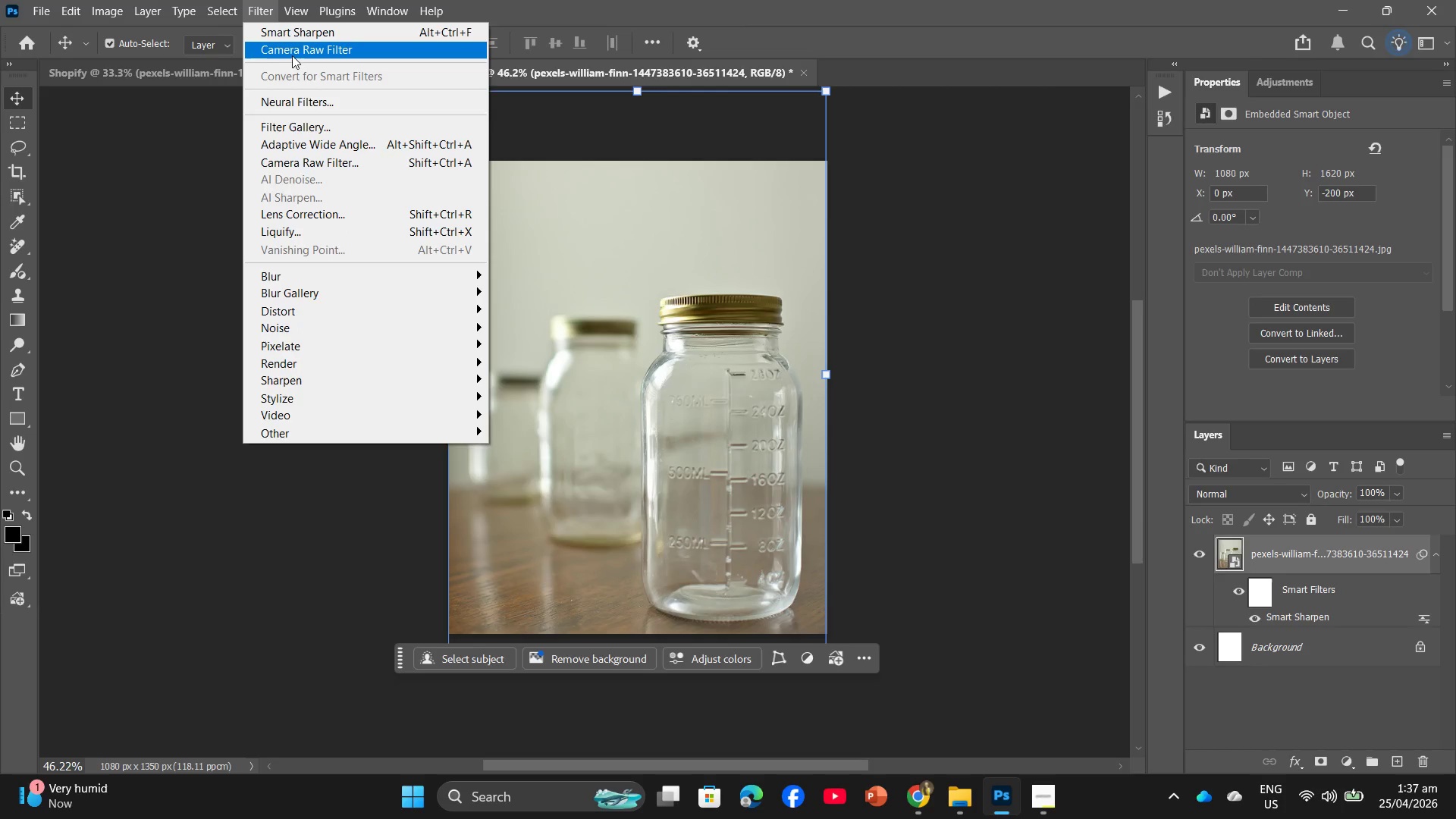 
left_click([294, 52])
 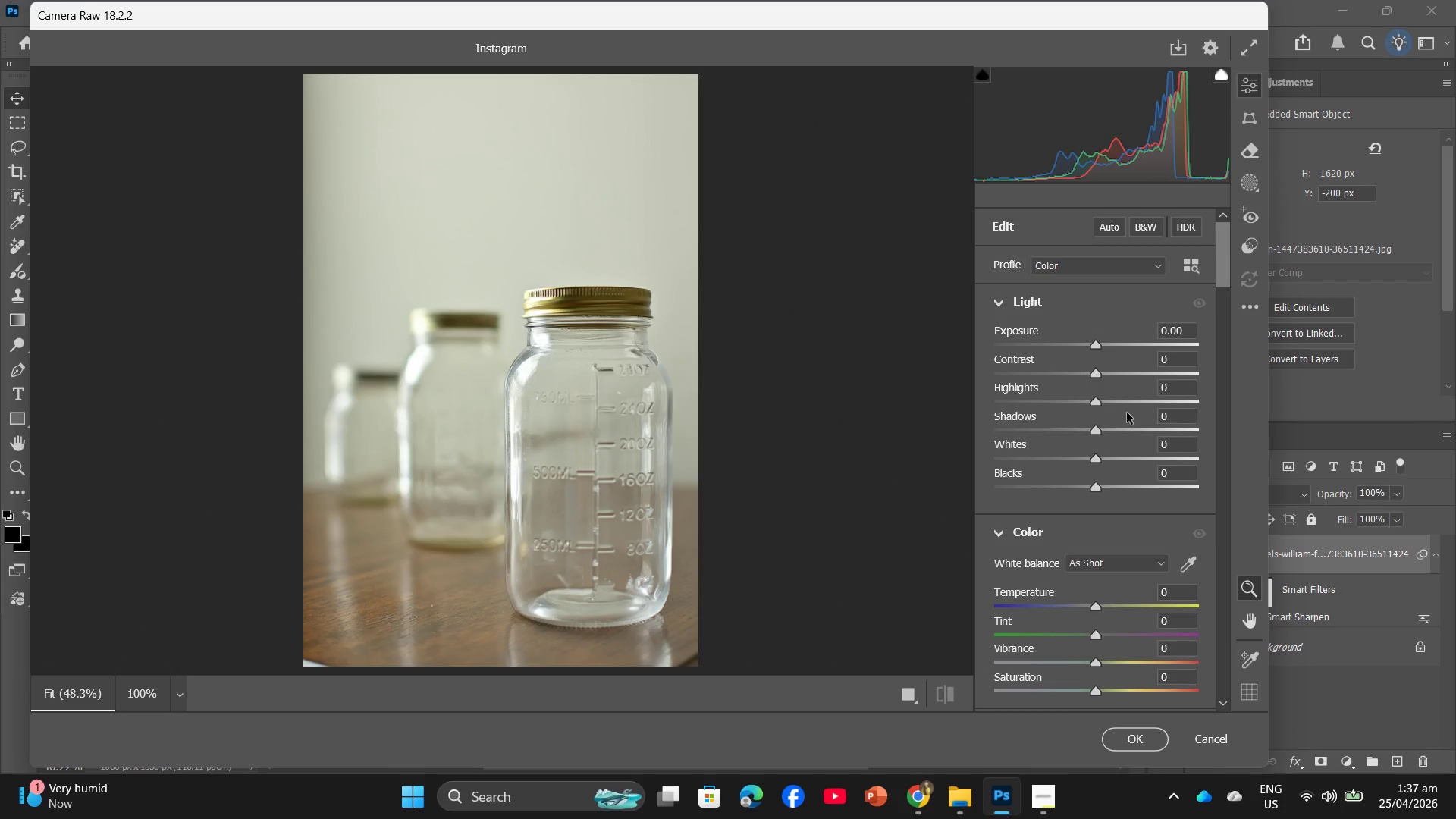 
scroll: coordinate [1172, 572], scroll_direction: down, amount: 2.0
 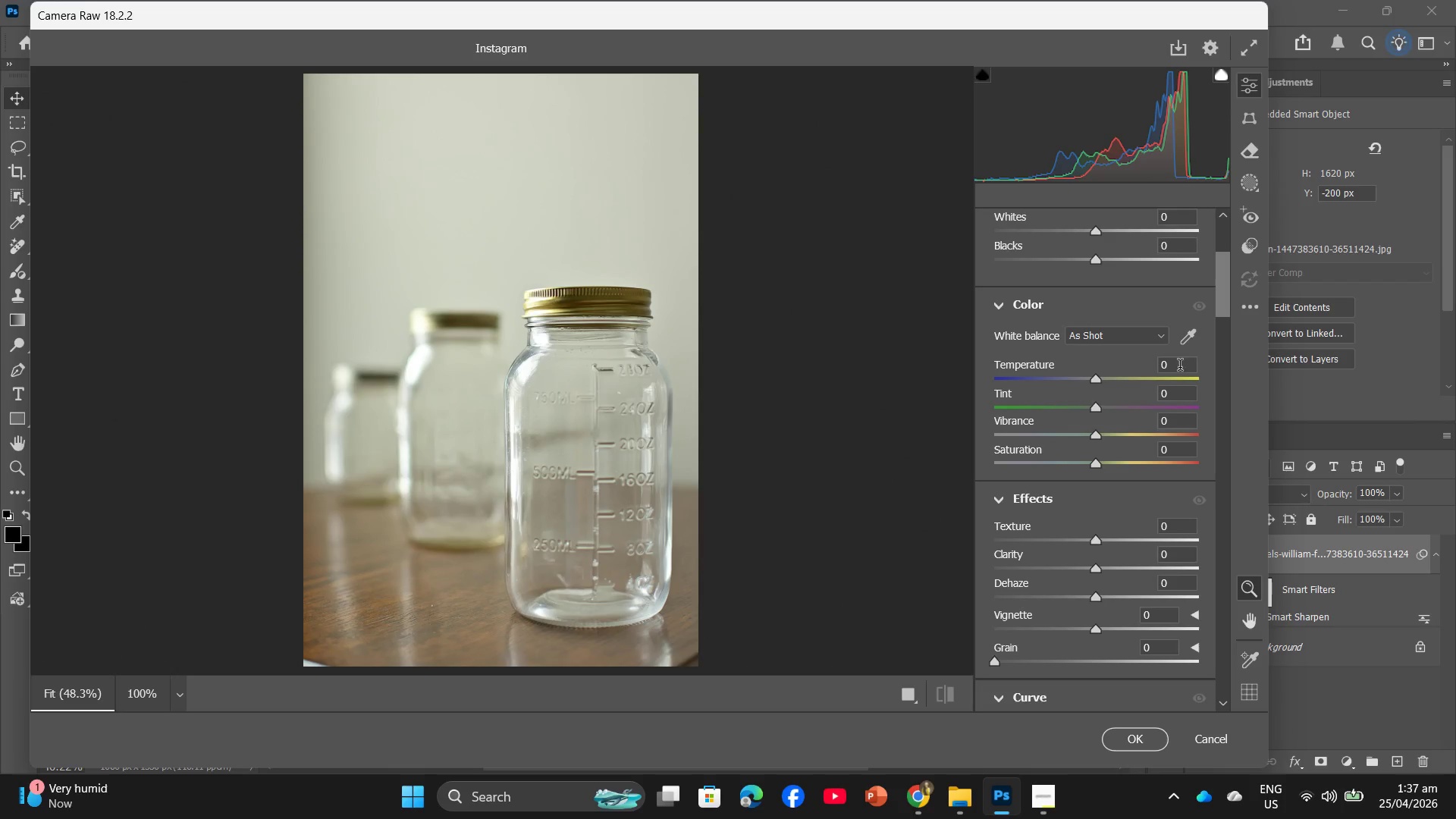 
left_click([1181, 364])
 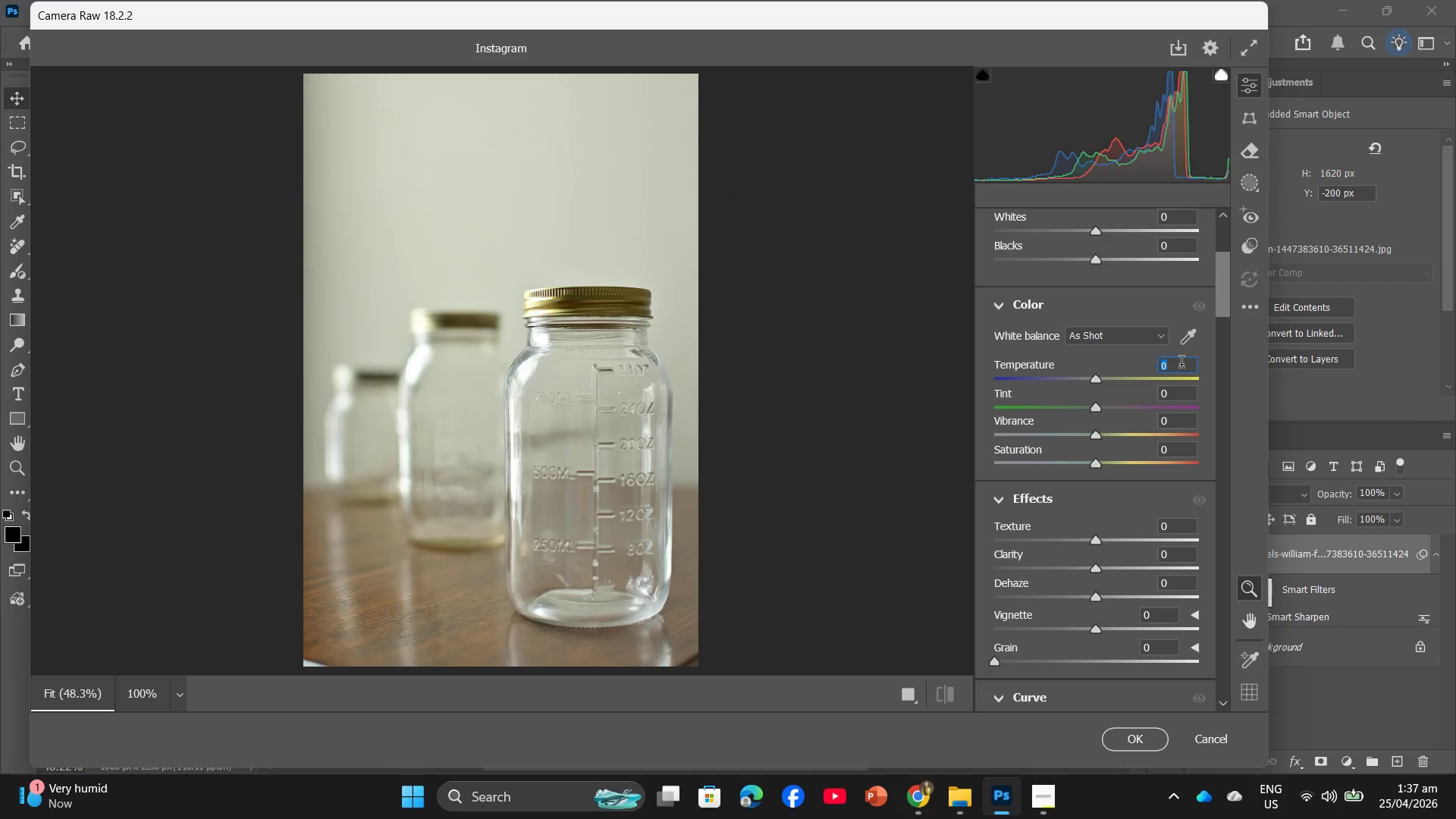 
key(Numpad1)
 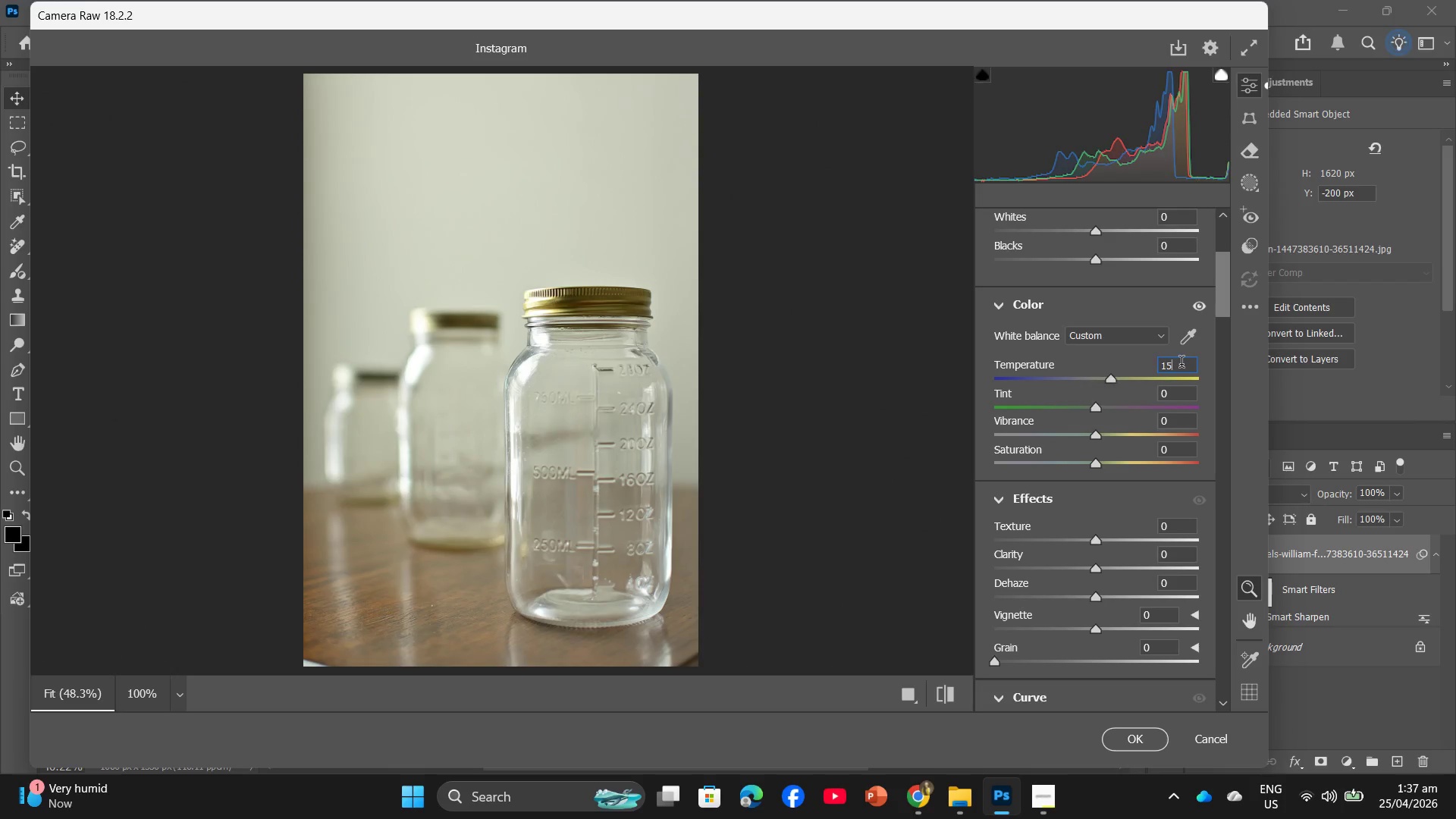 
key(Numpad5)
 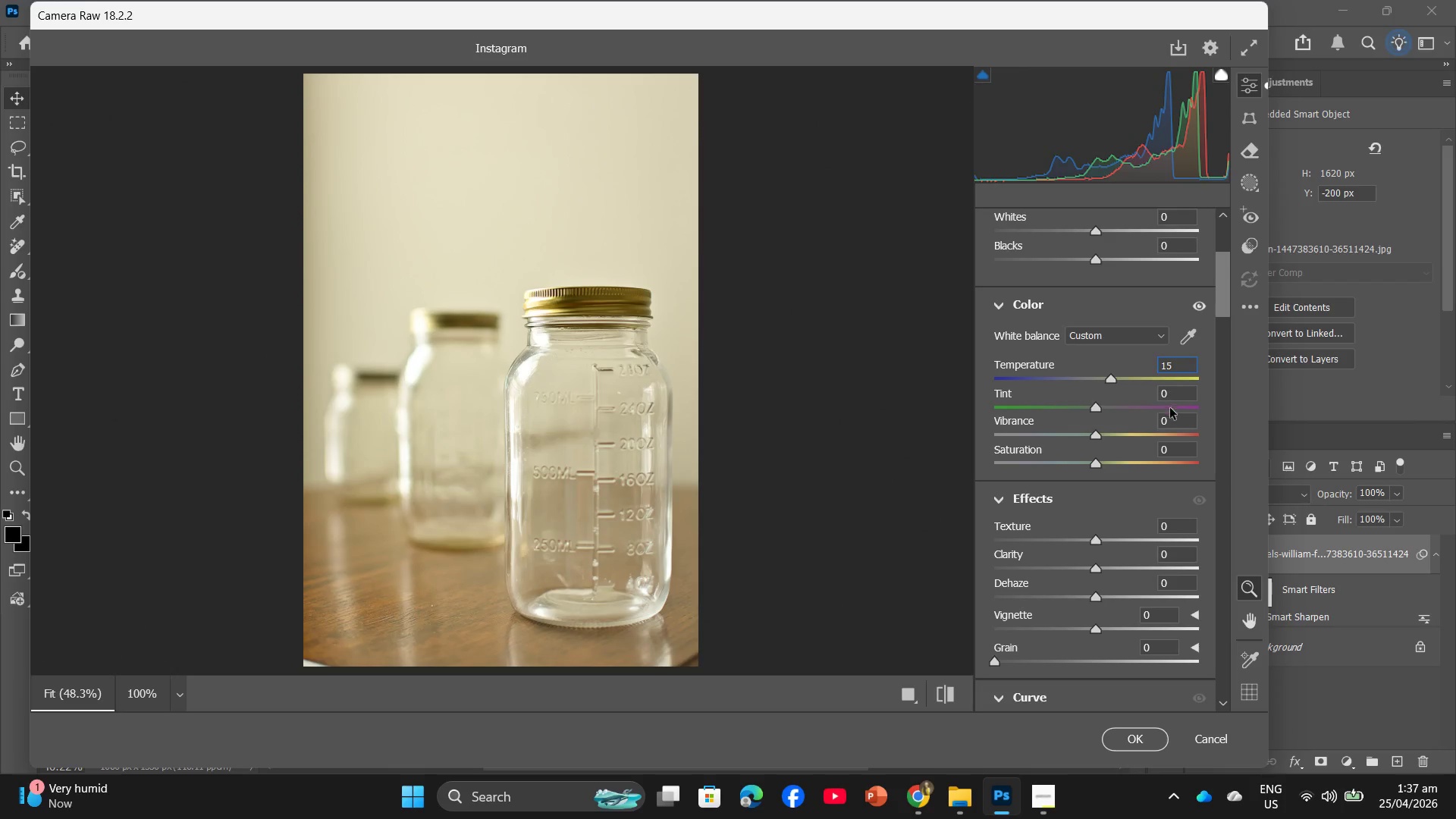 
left_click([1173, 417])
 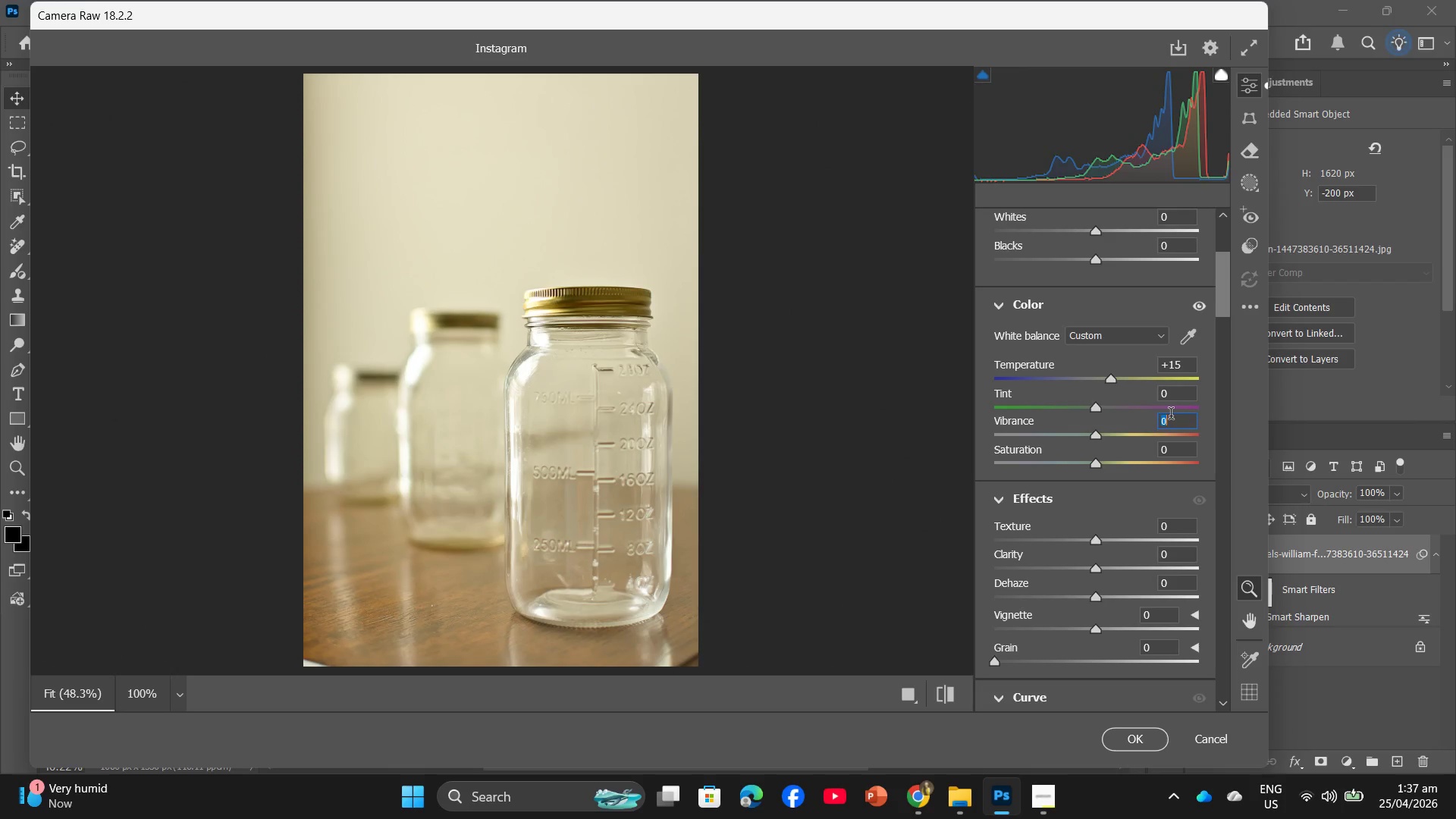 
key(Numpad5)
 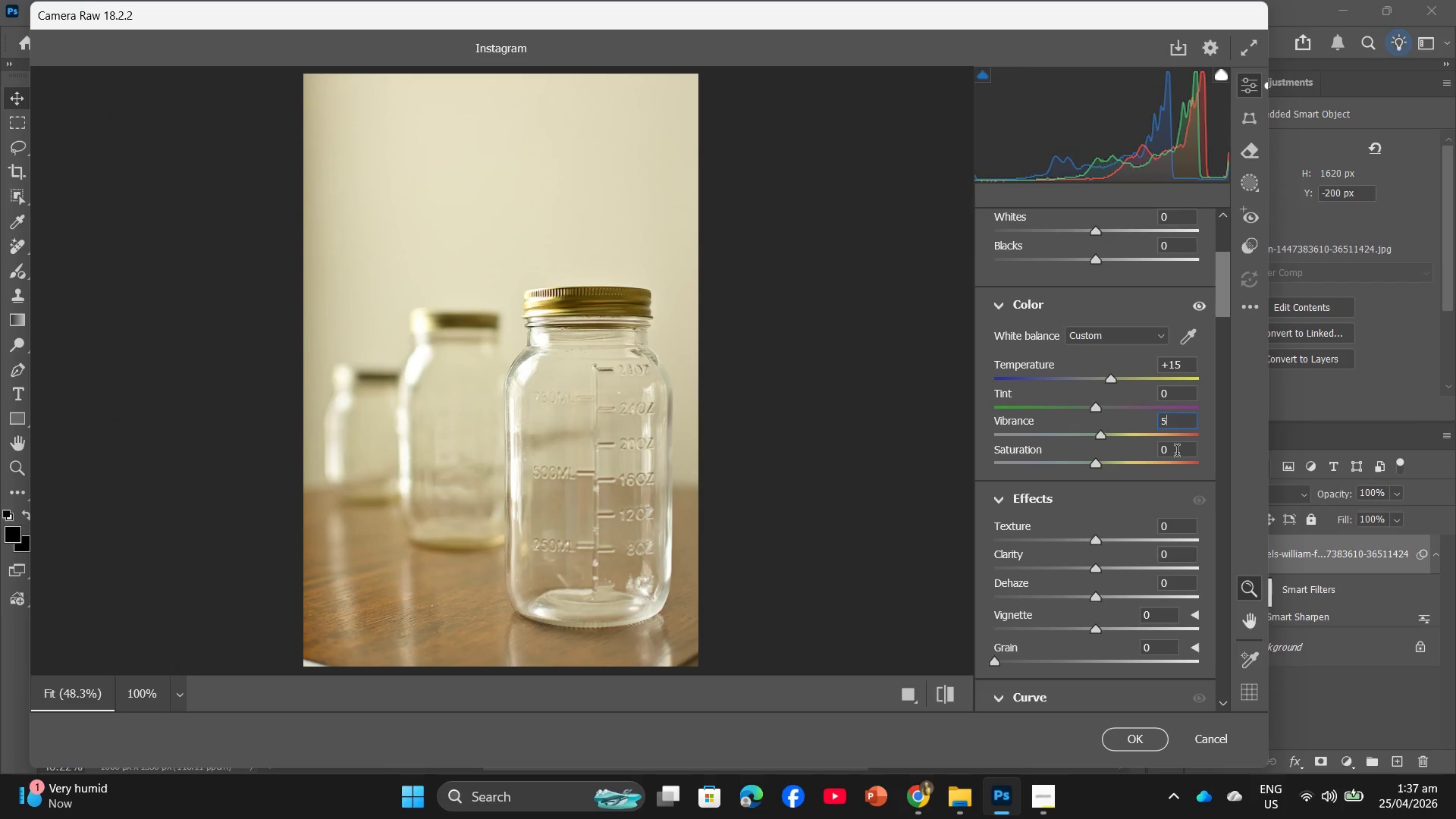 
left_click([1177, 453])
 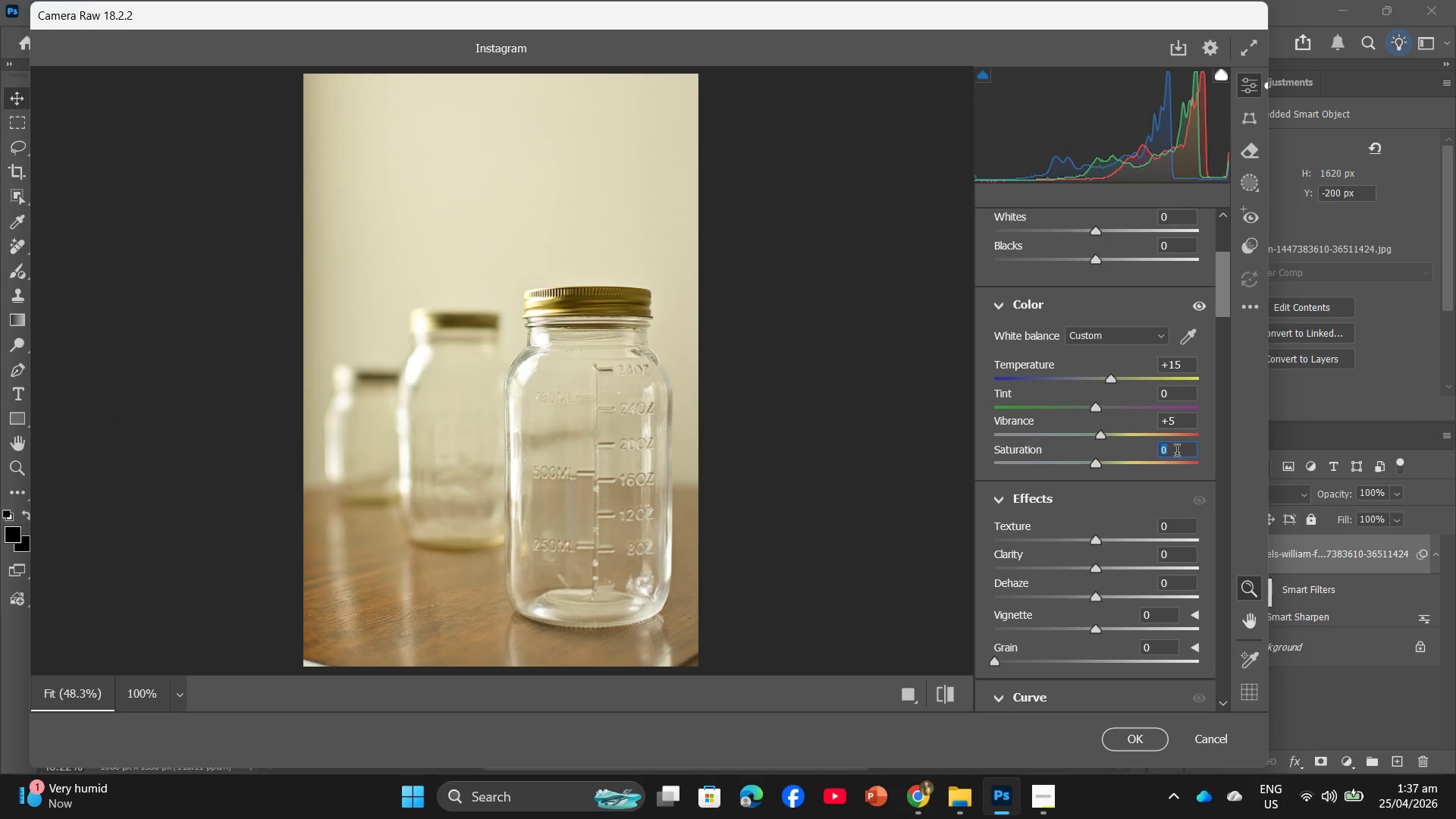 
key(Numpad5)
 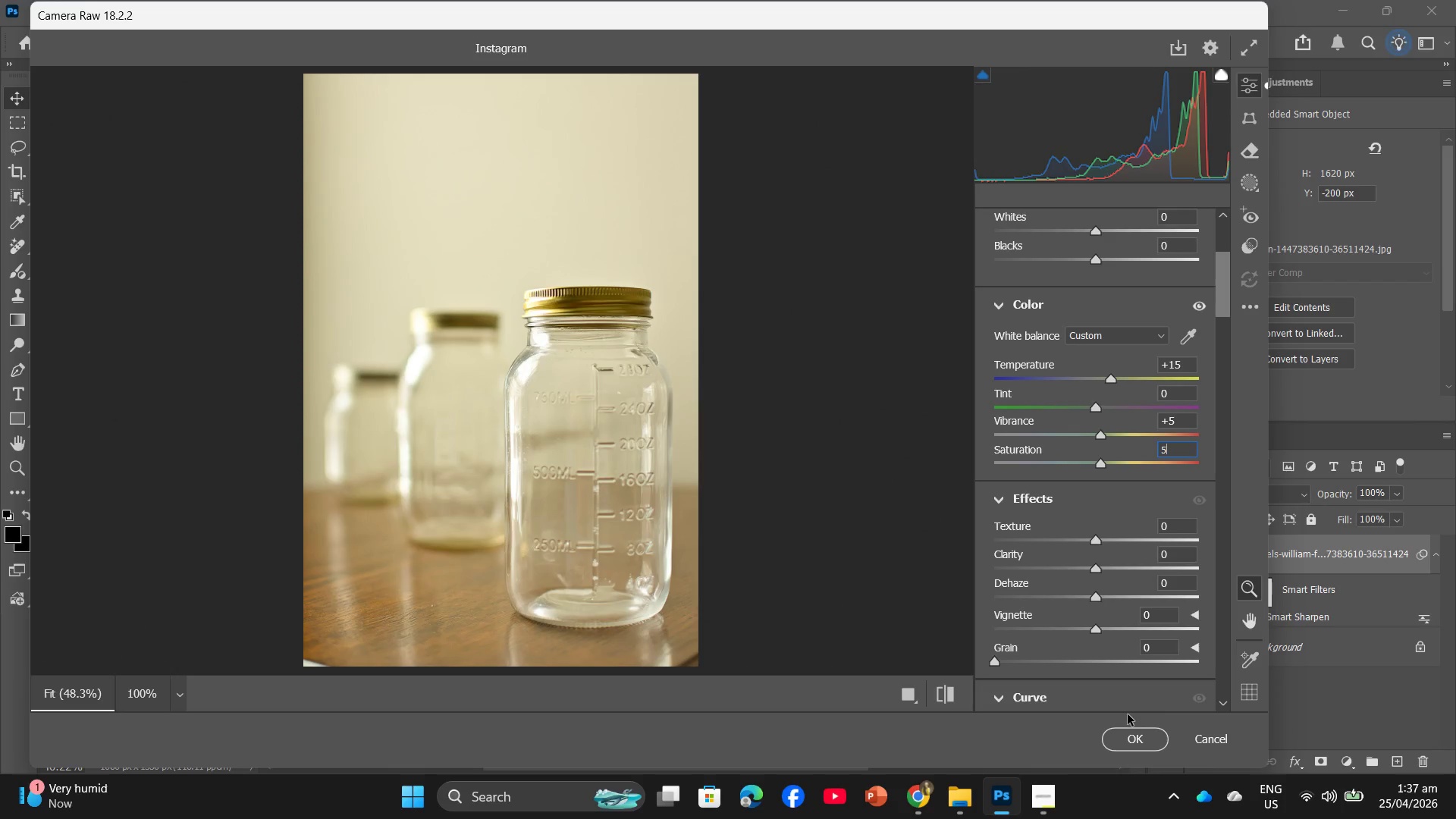 
left_click([1134, 738])
 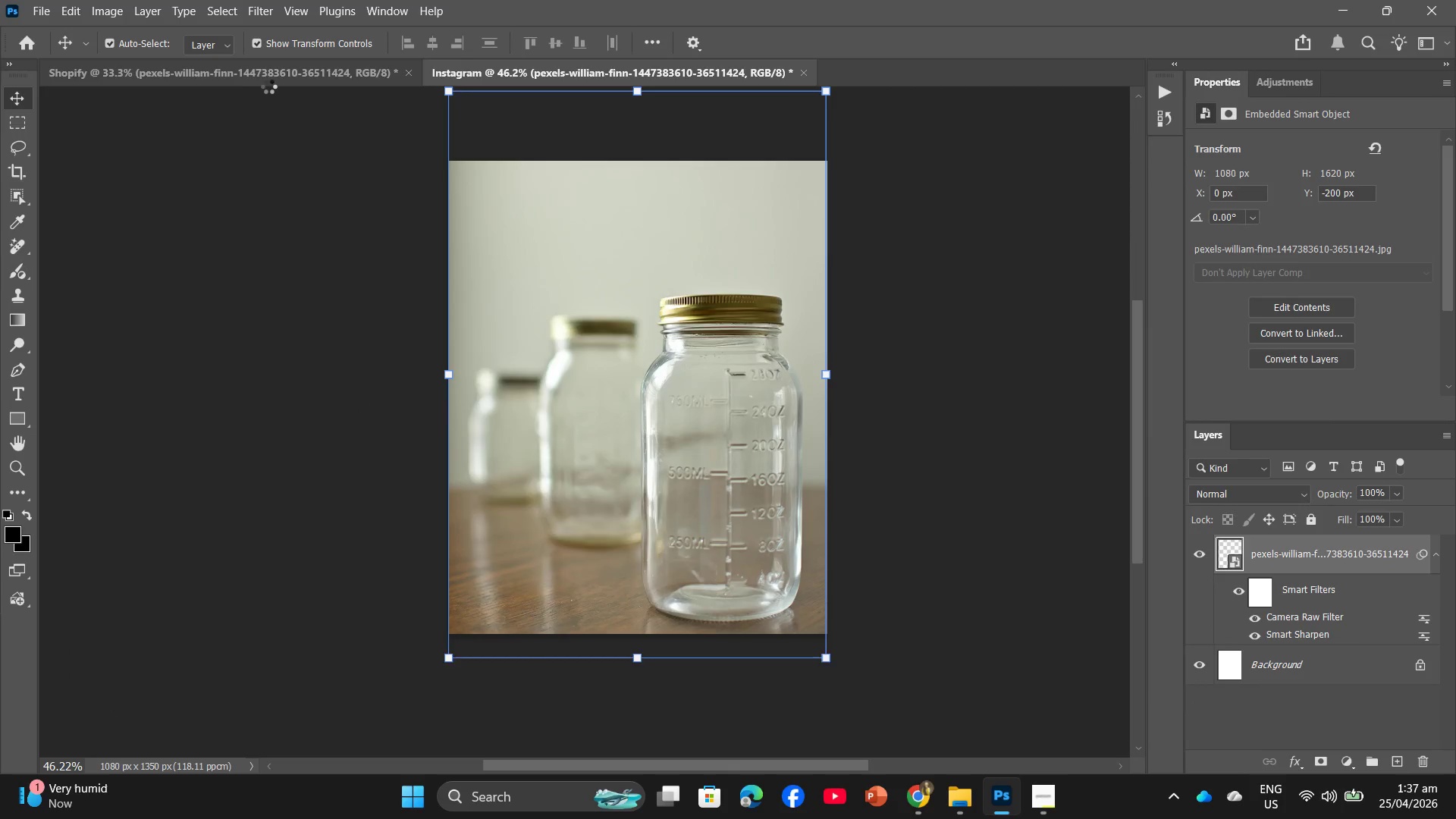 
left_click([273, 78])
 